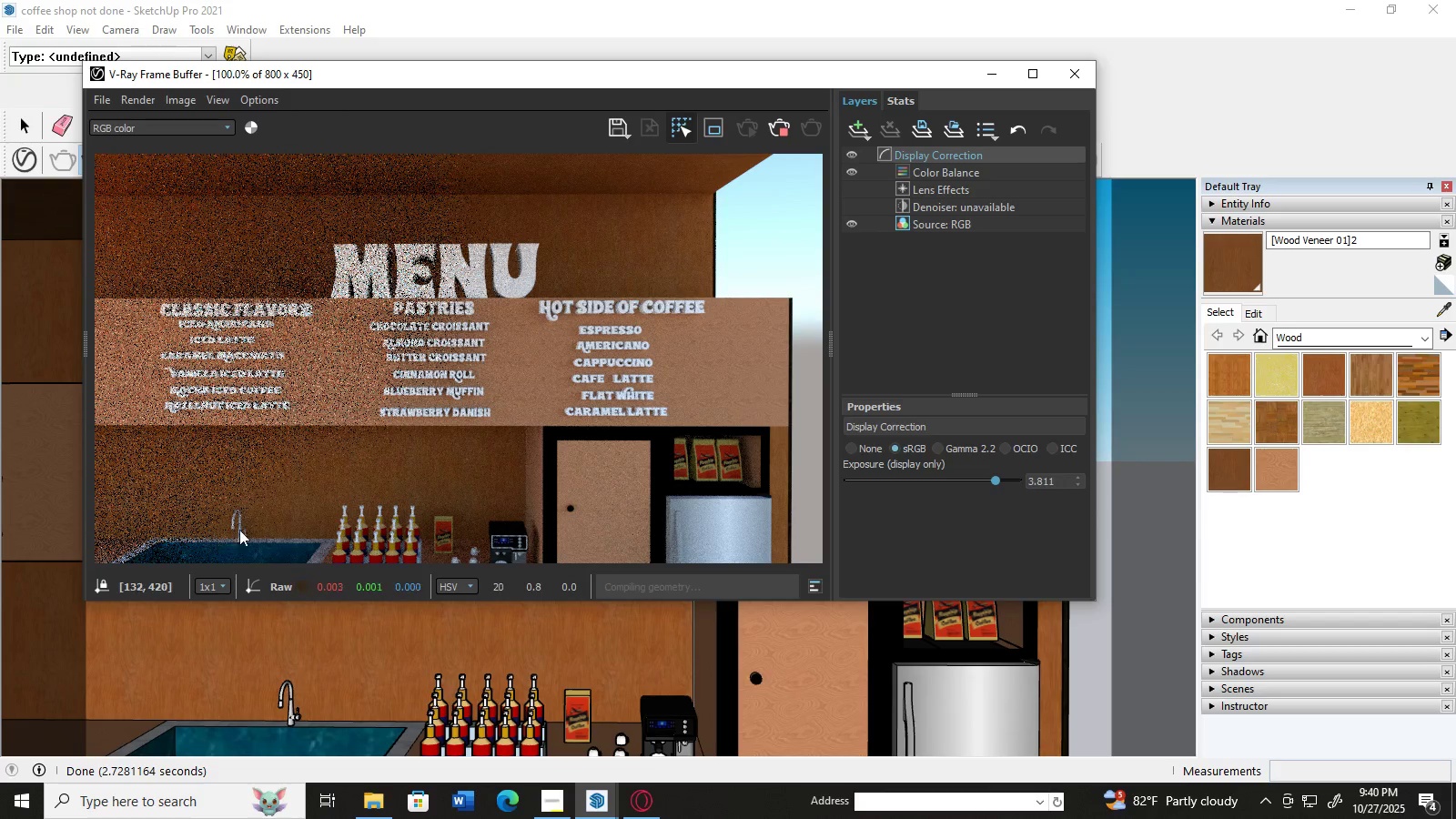 
triple_click([253, 524])
 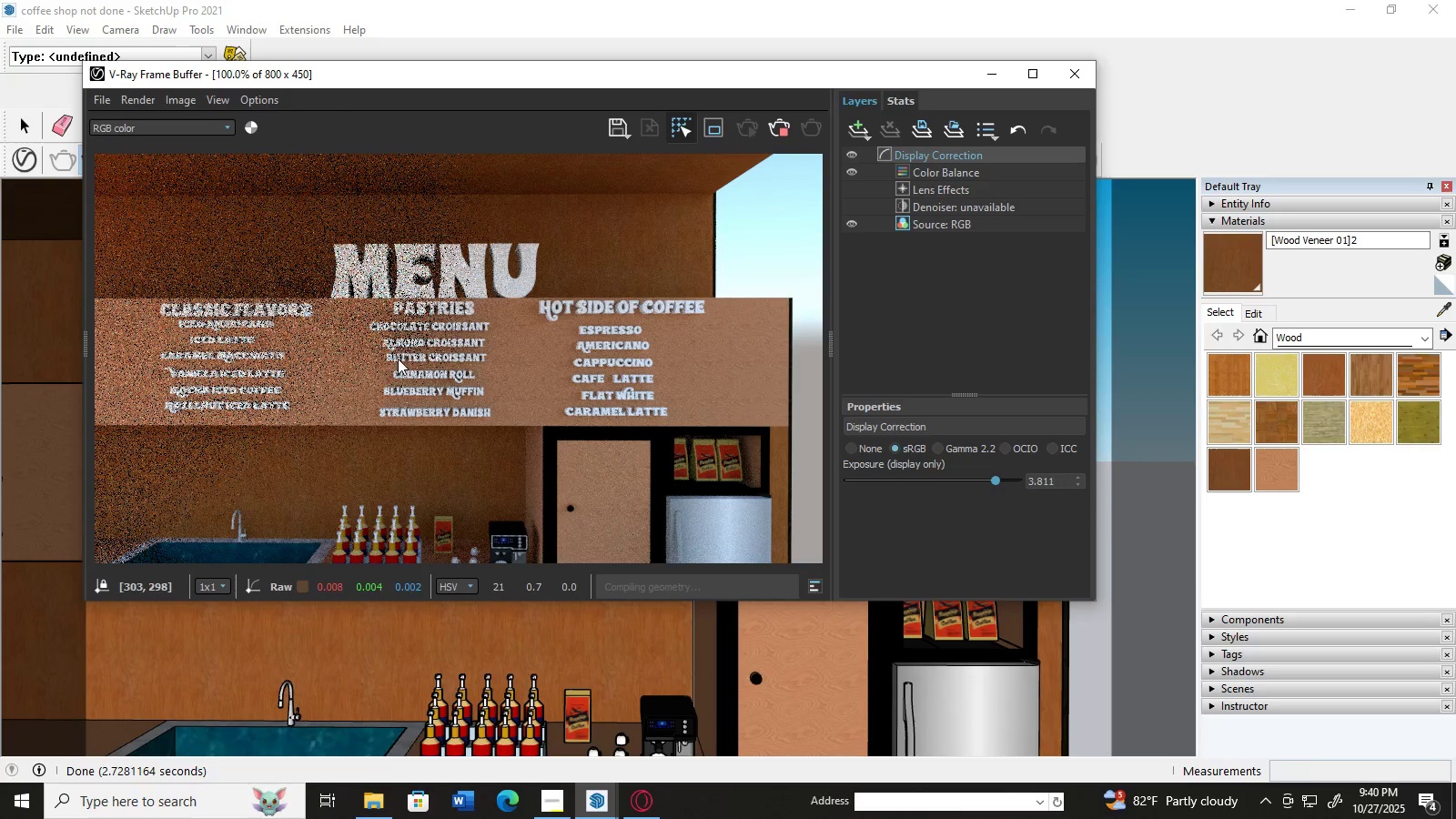 
double_click([317, 436])
 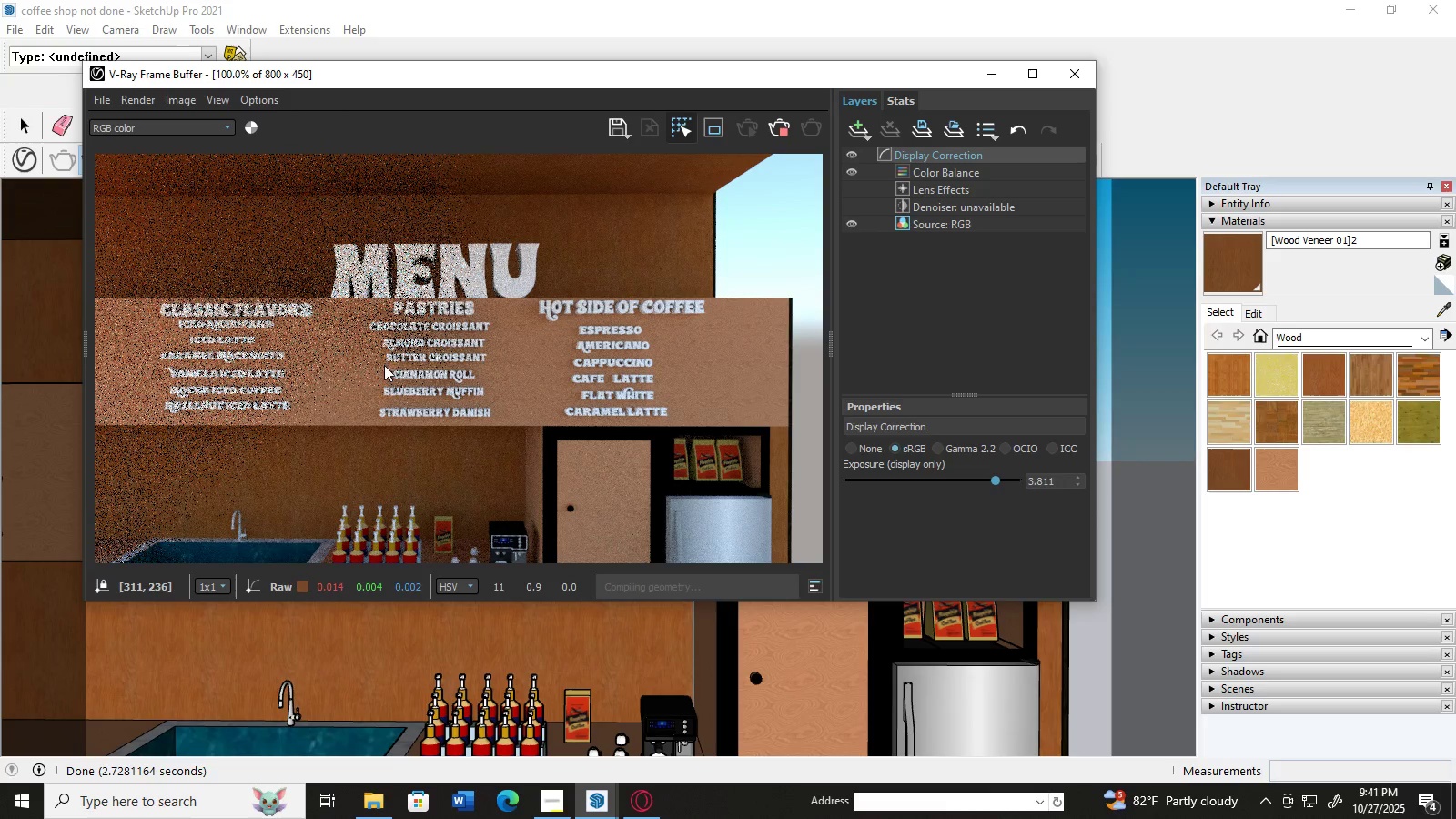 
left_click([392, 358])
 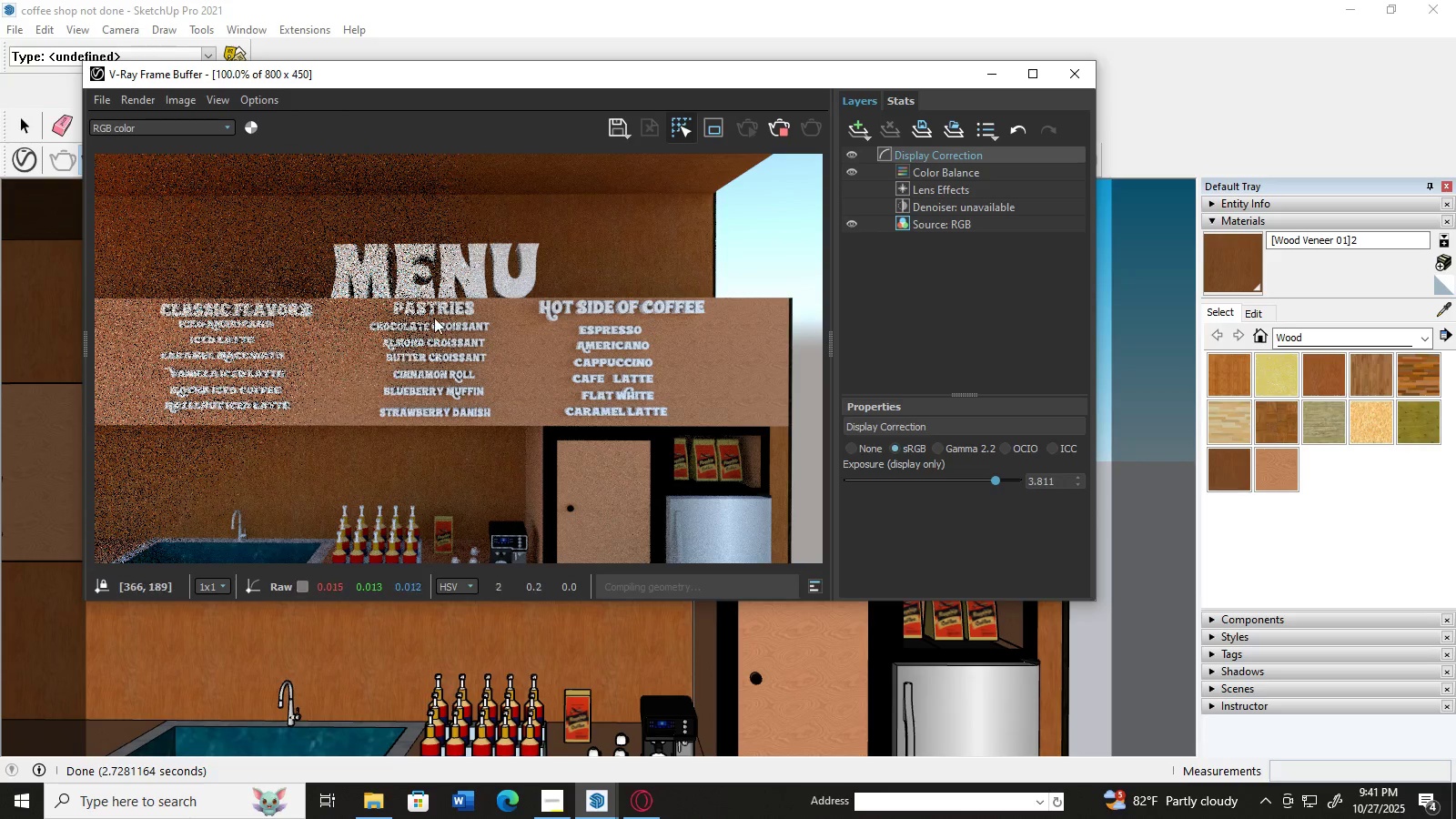 
triple_click([435, 317])
 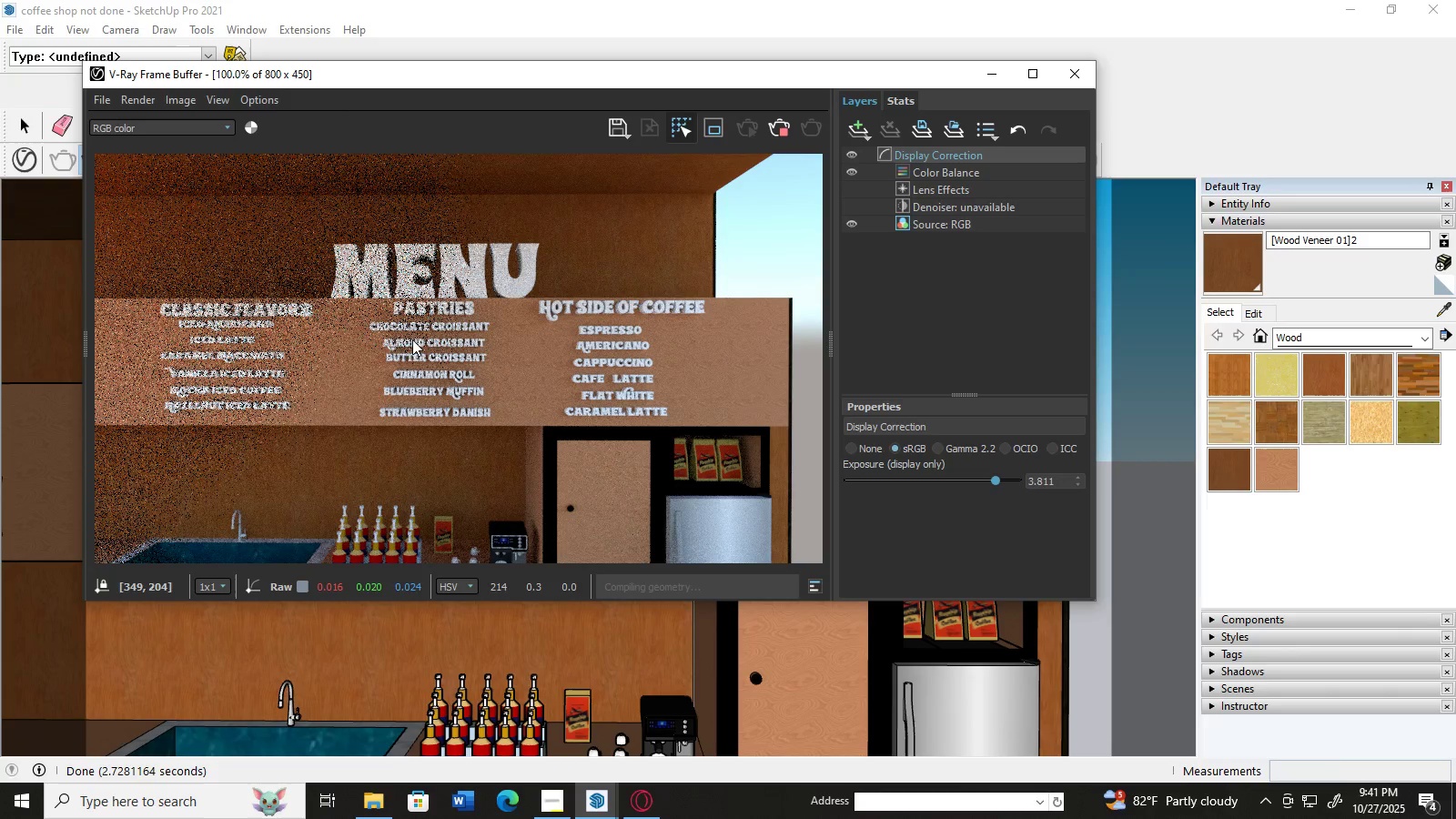 
triple_click([415, 339])
 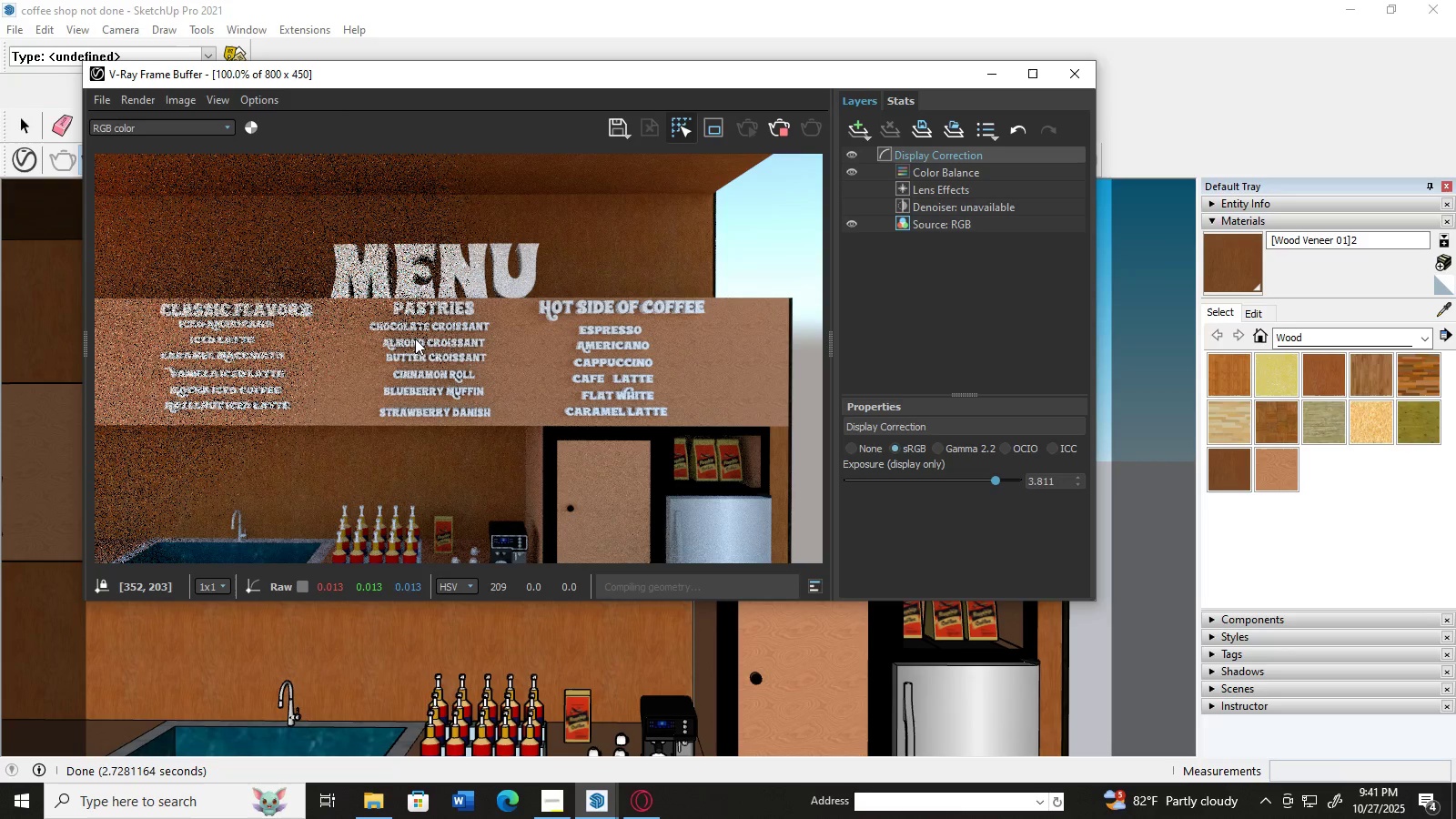 
triple_click([415, 339])
 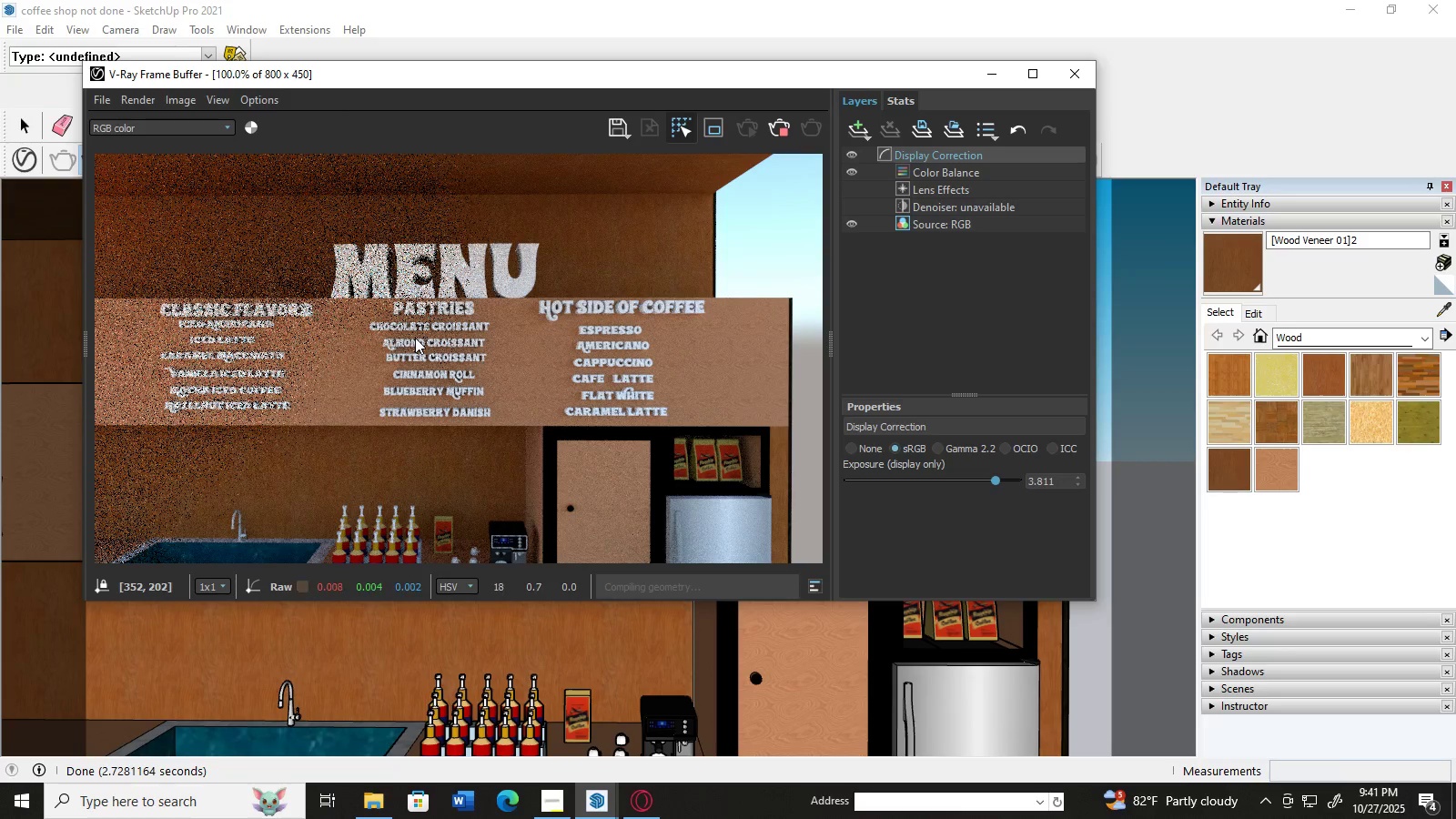 
triple_click([415, 338])
 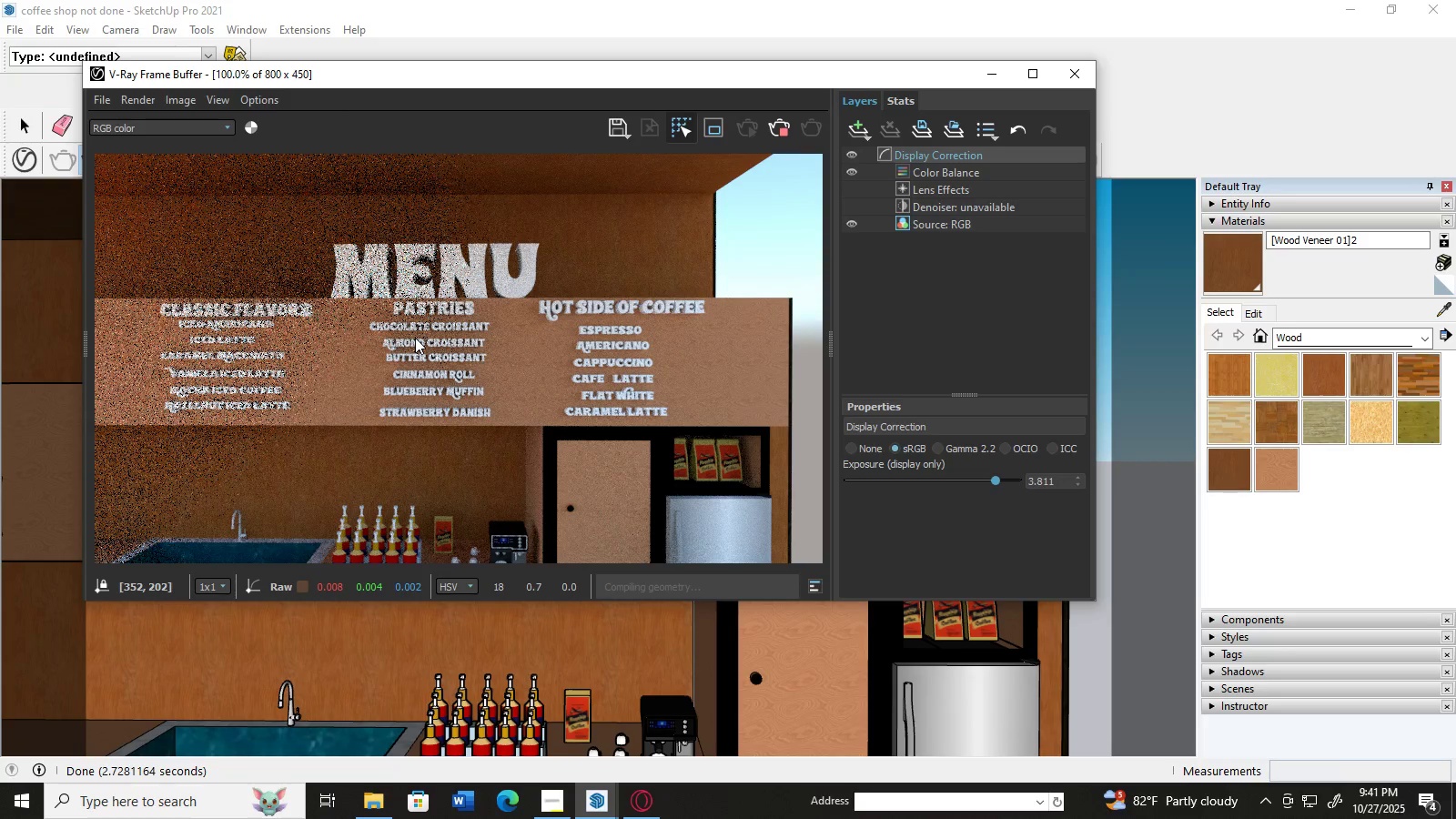 
triple_click([415, 338])
 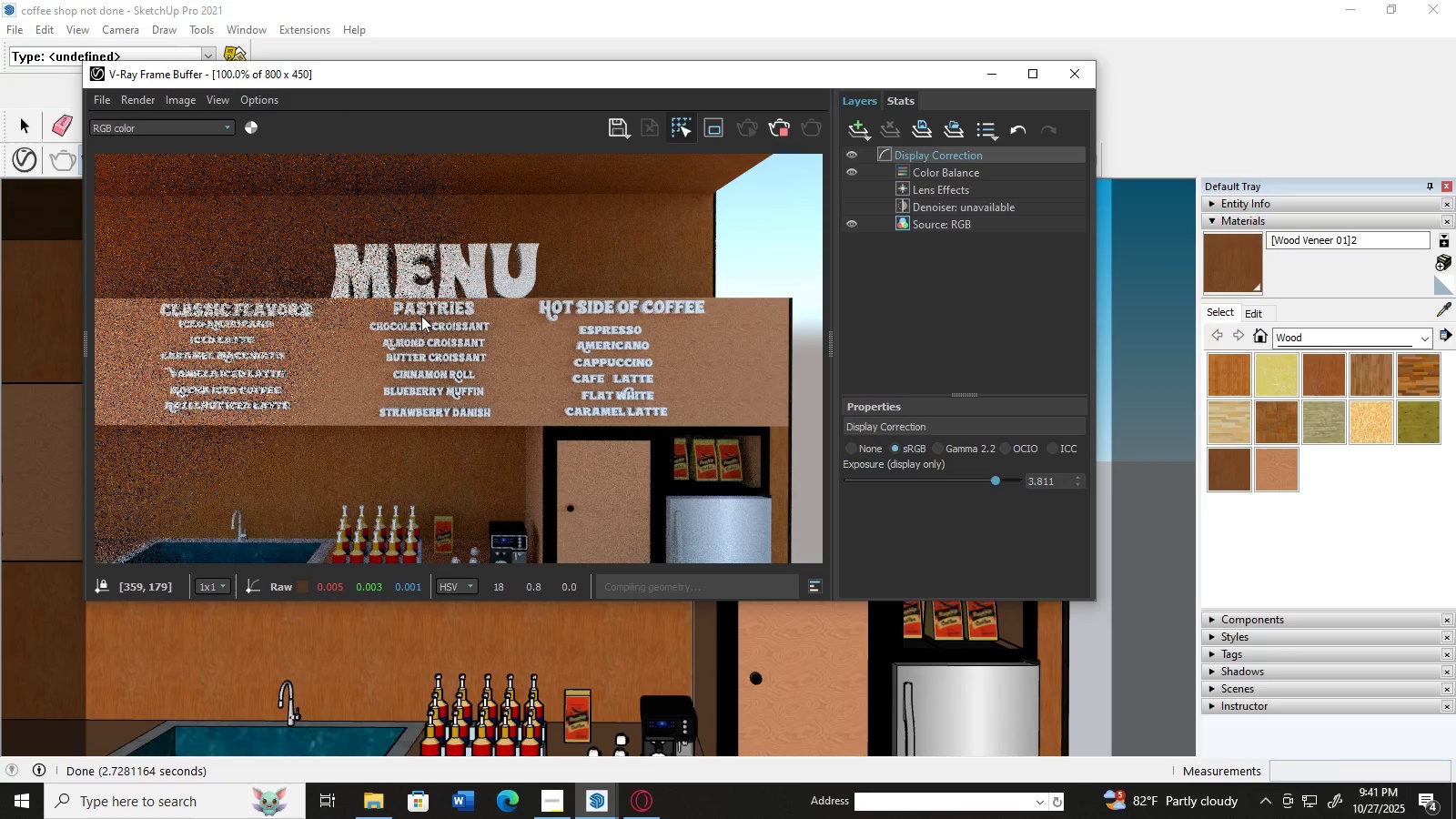 
triple_click([421, 316])
 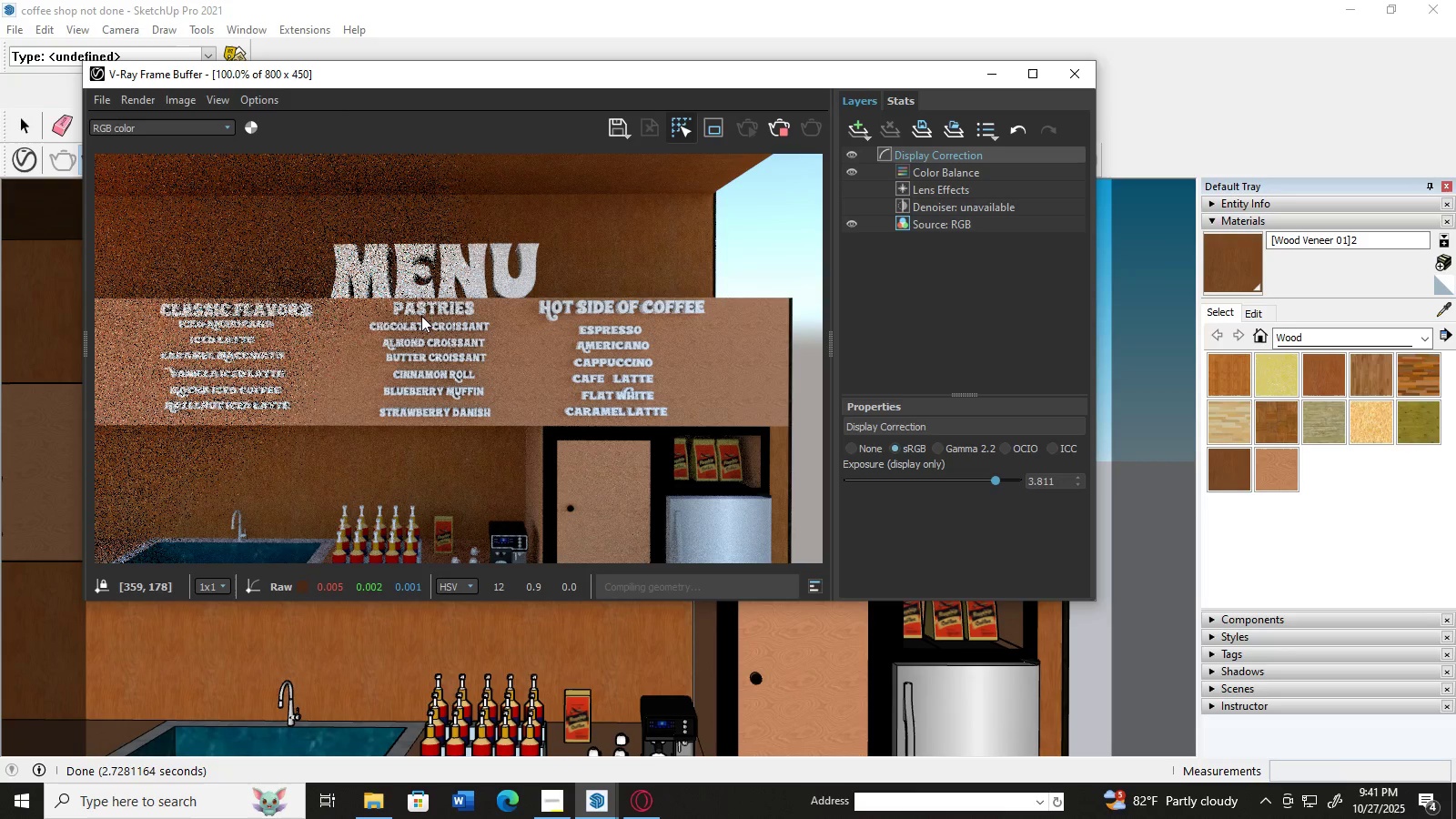 
triple_click([421, 316])
 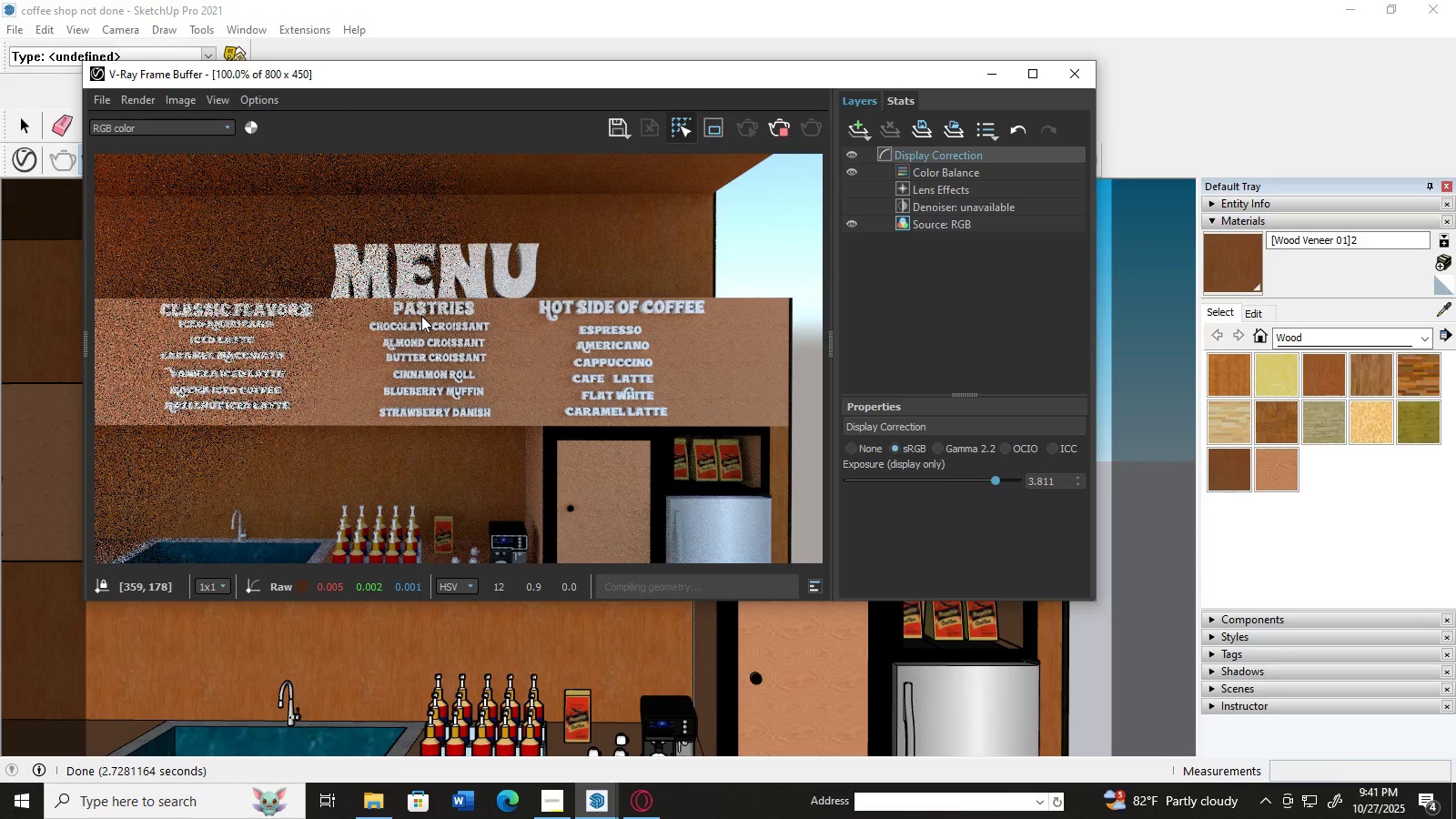 
triple_click([421, 316])
 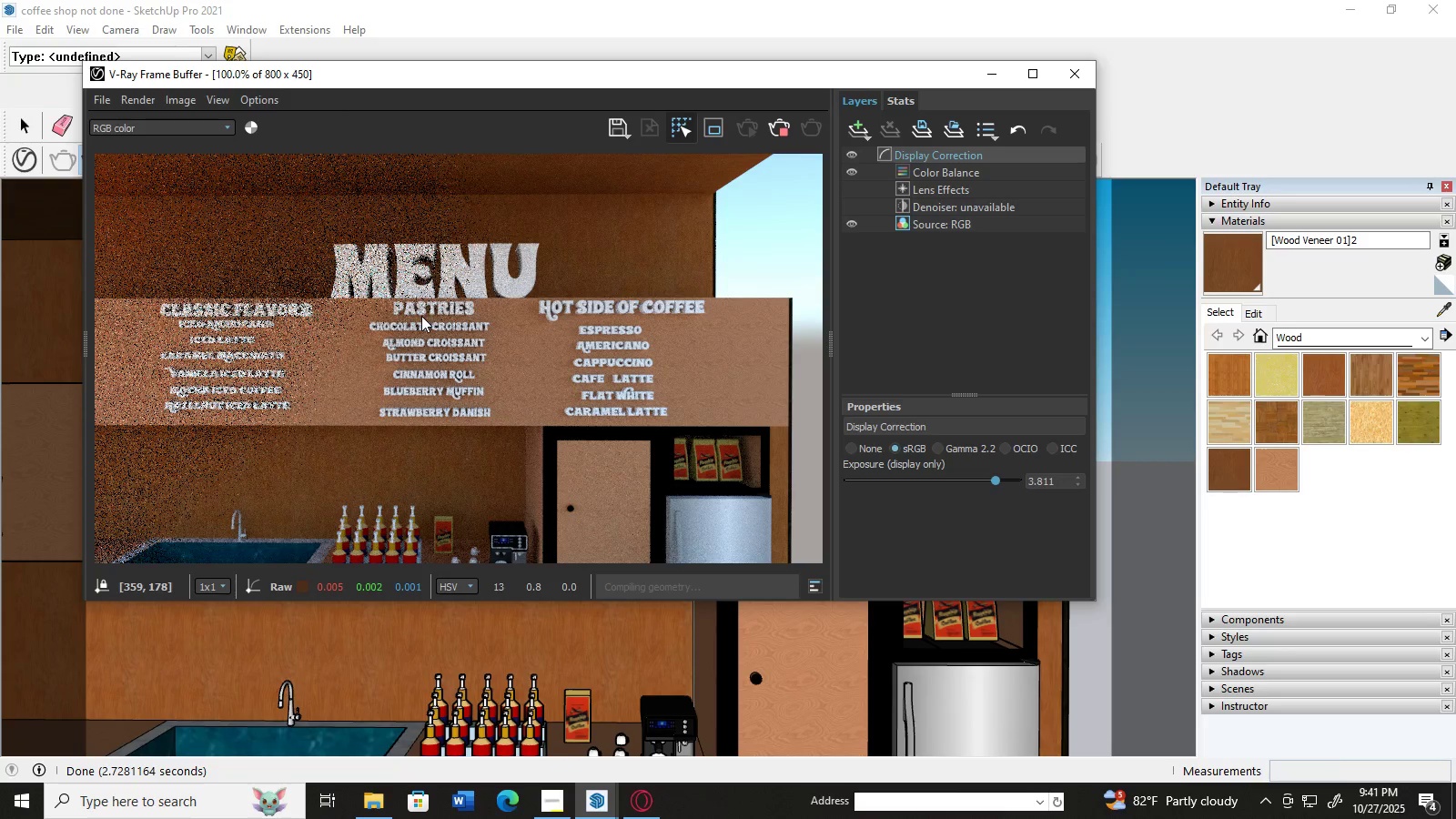 
triple_click([421, 316])
 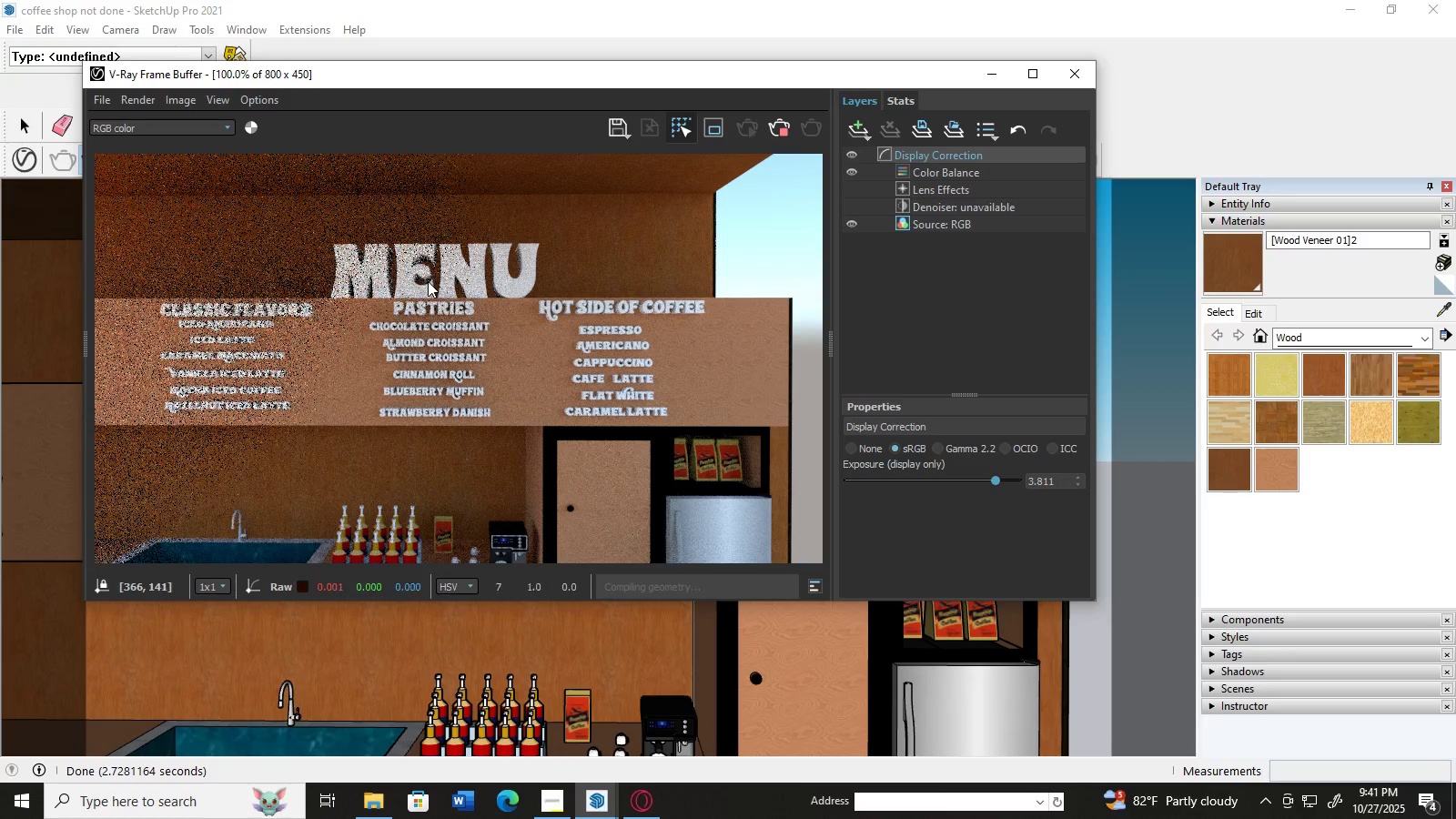 
triple_click([429, 280])
 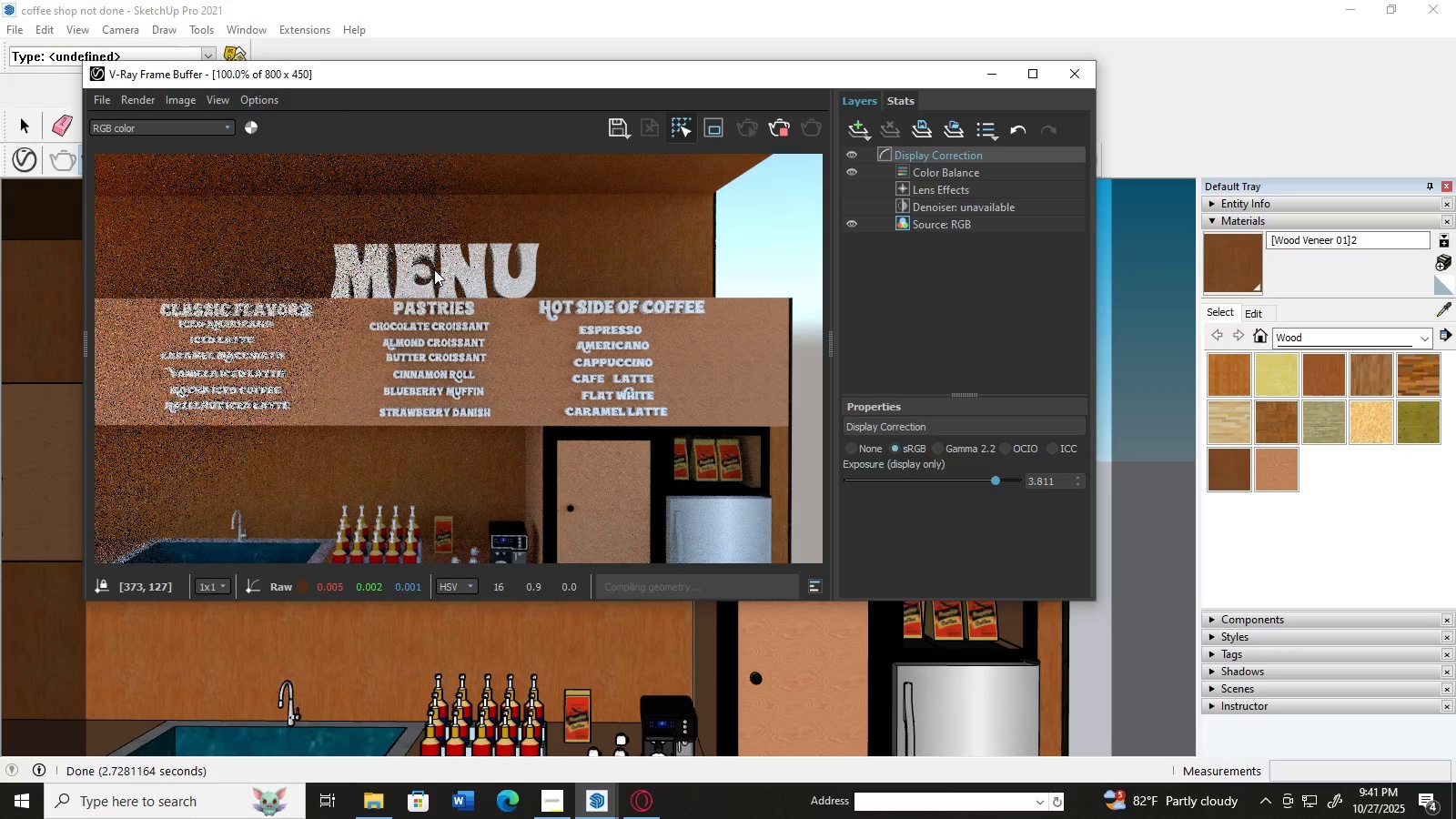 
triple_click([434, 269])
 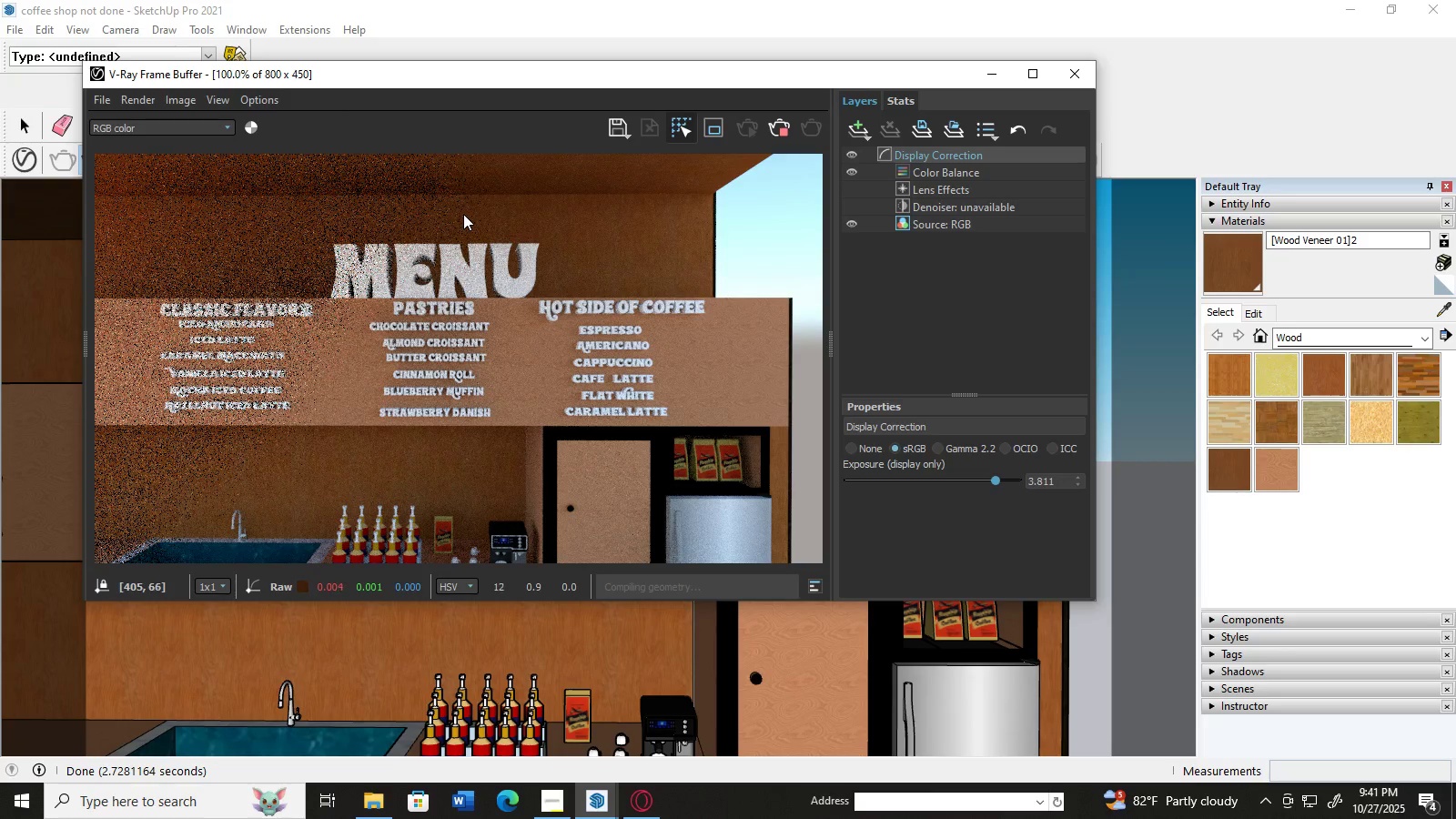 
triple_click([407, 317])
 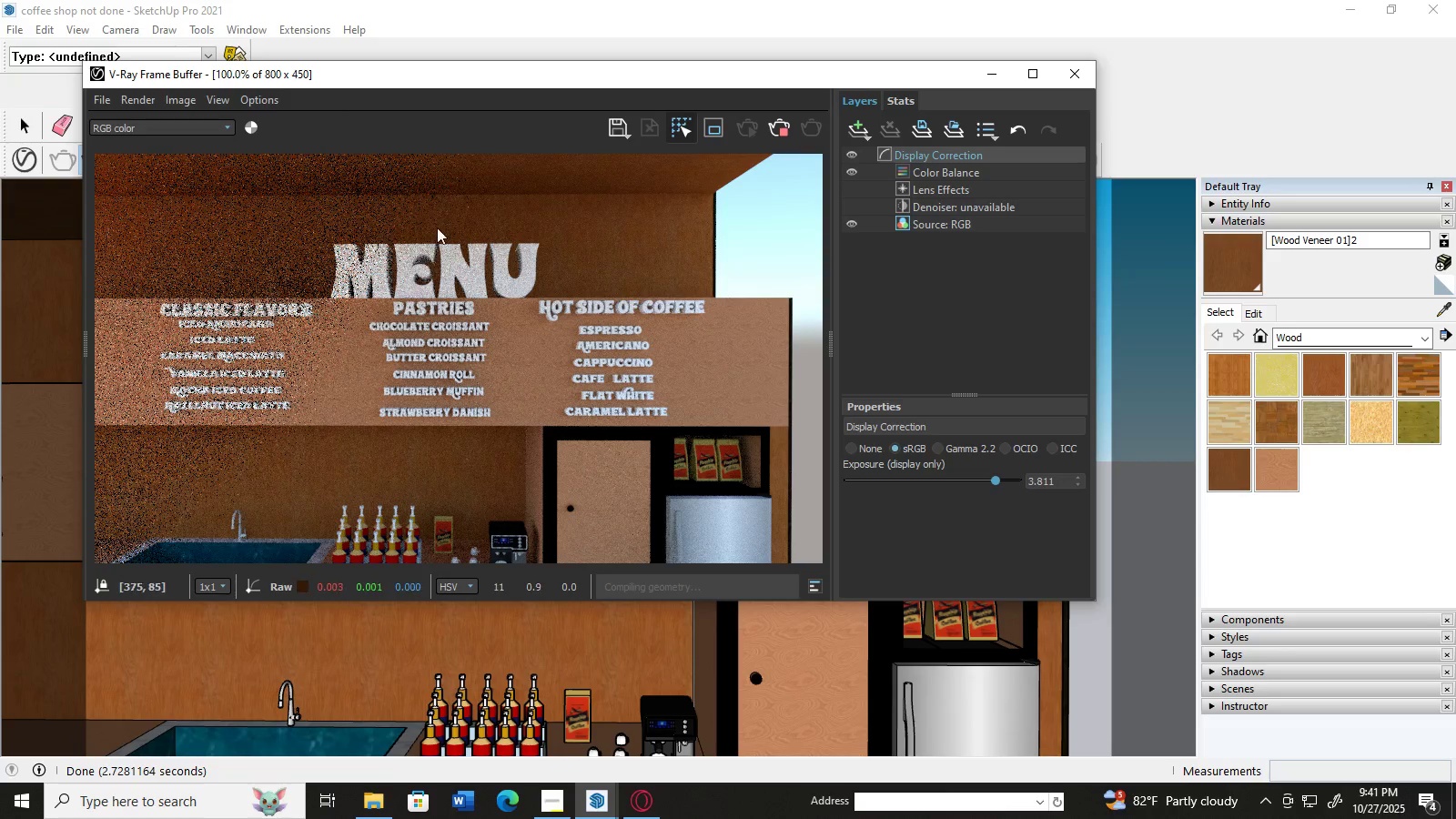 
triple_click([437, 228])
 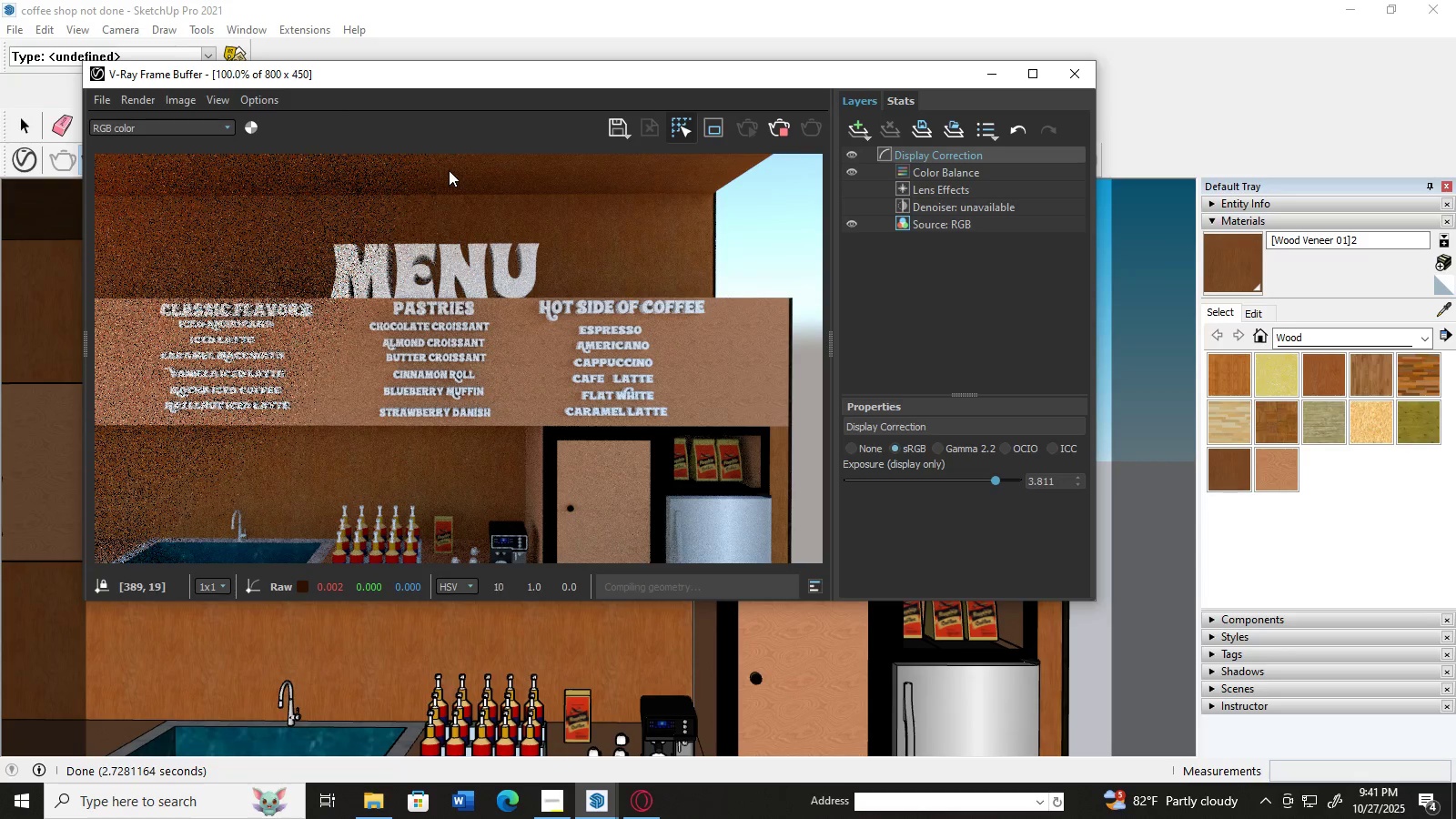 
triple_click([449, 165])
 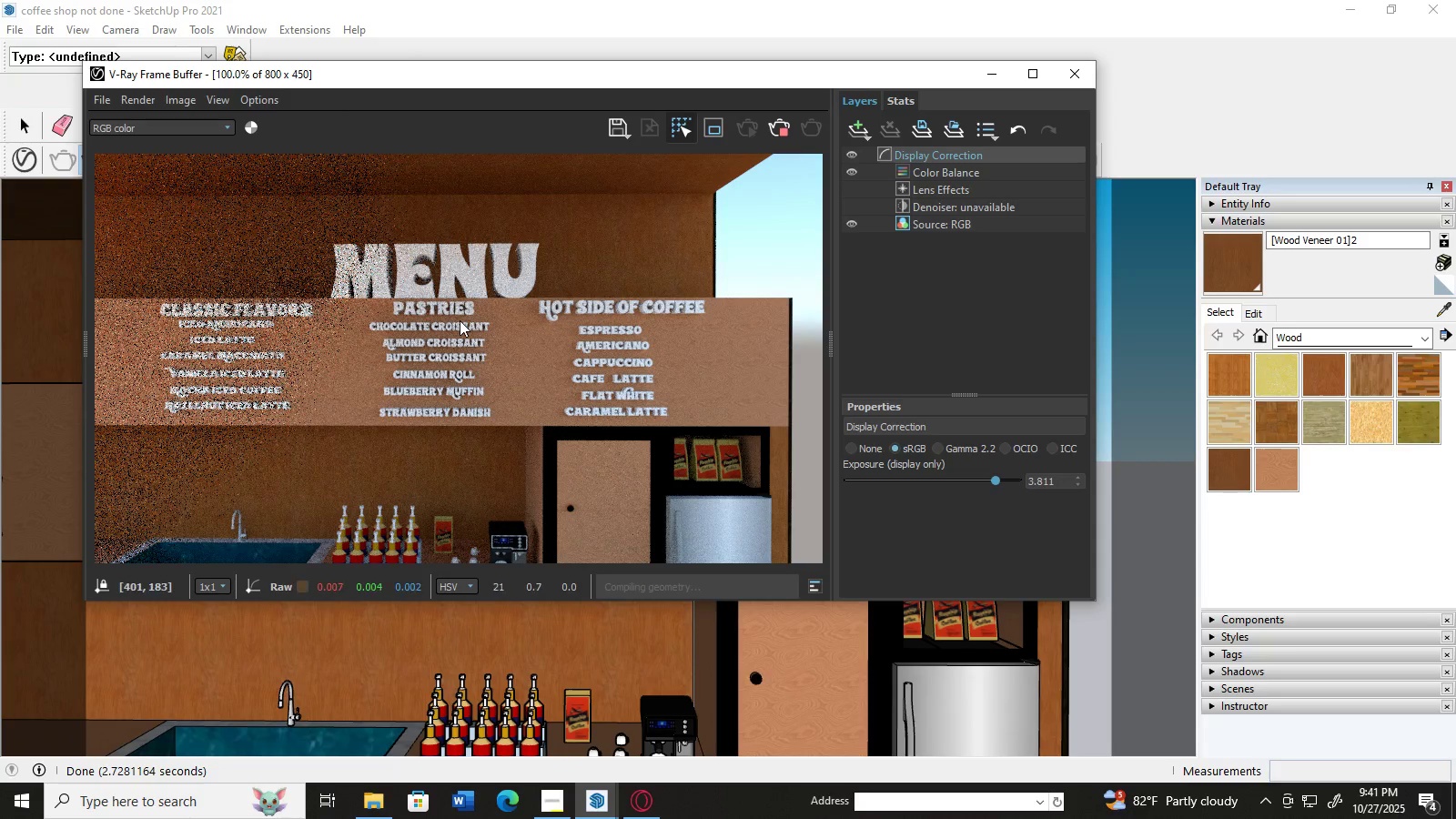 
hold_key(key=AltLeft, duration=0.39)
scroll: coordinate [467, 294], scroll_direction: up, amount: 2.0
 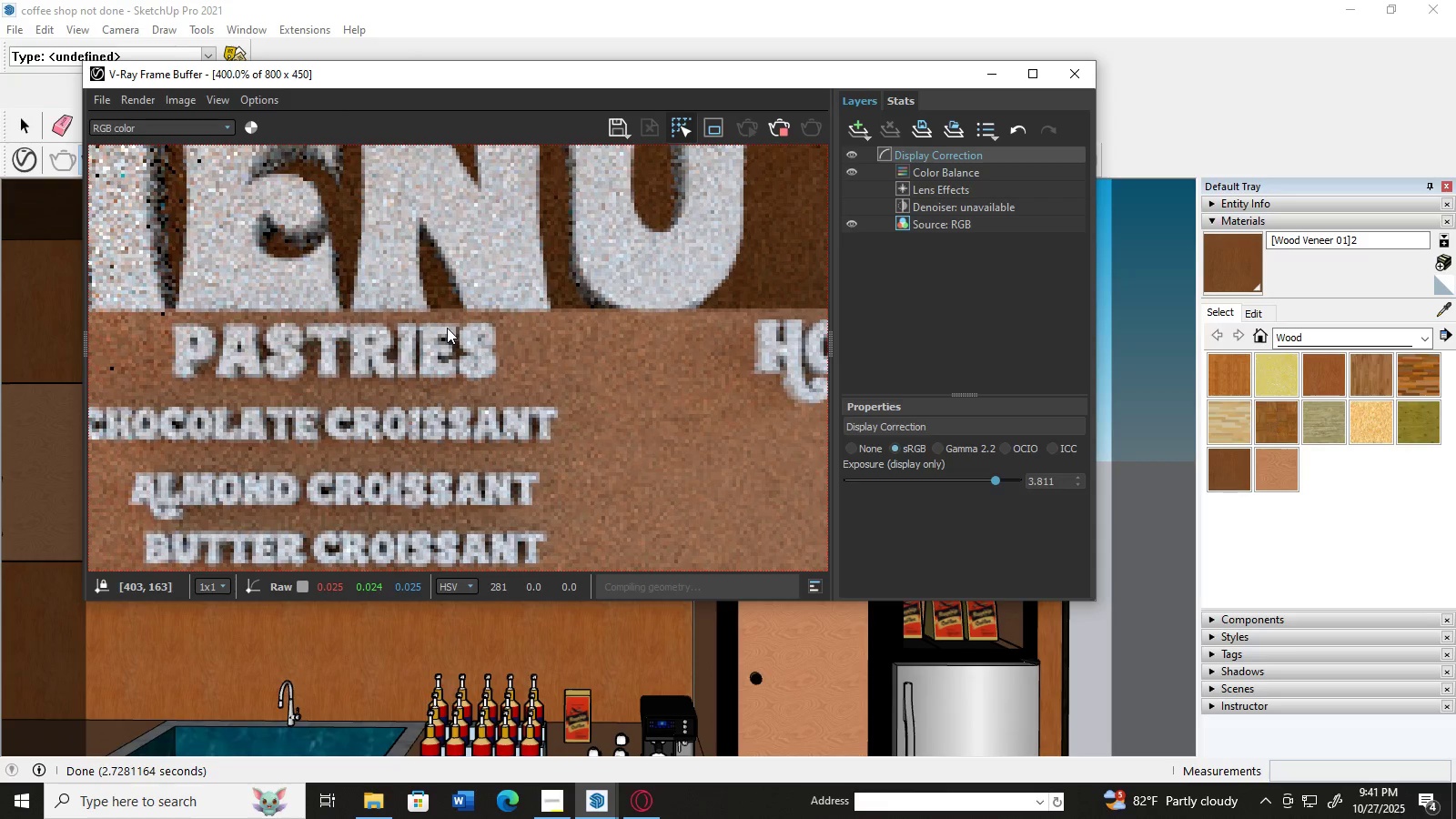 
double_click([447, 328])
 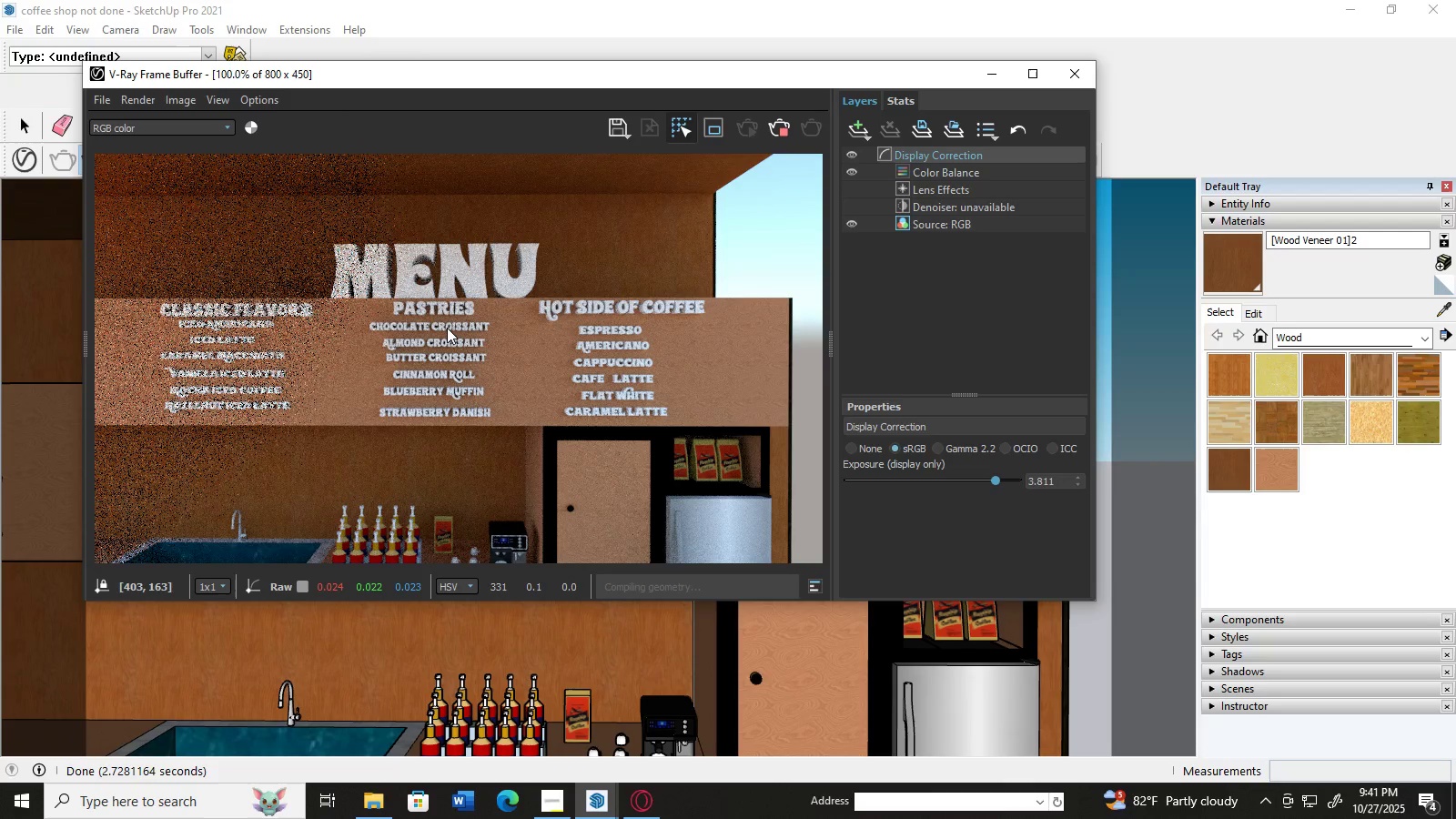 
triple_click([447, 328])
 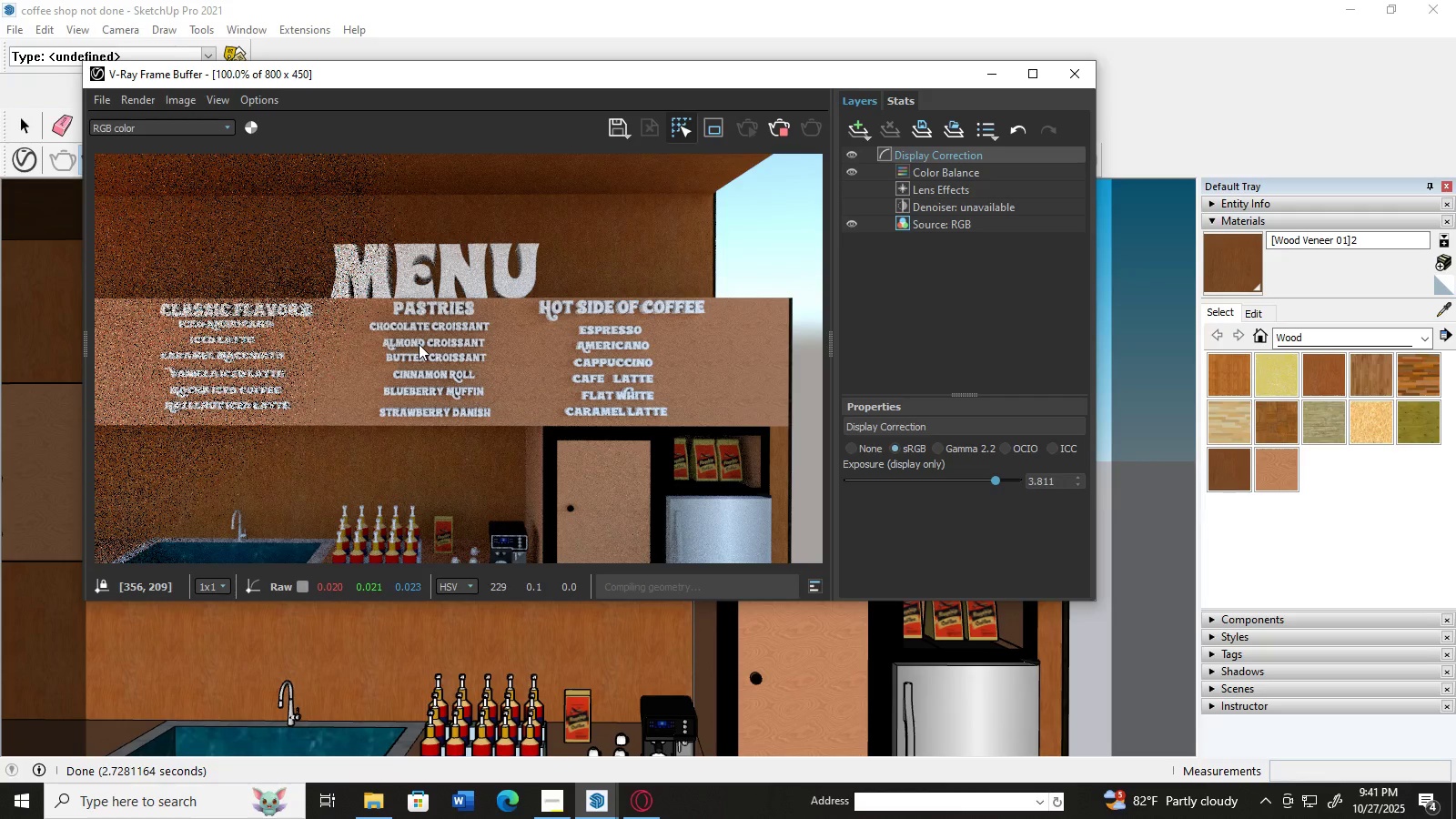 
double_click([419, 344])
 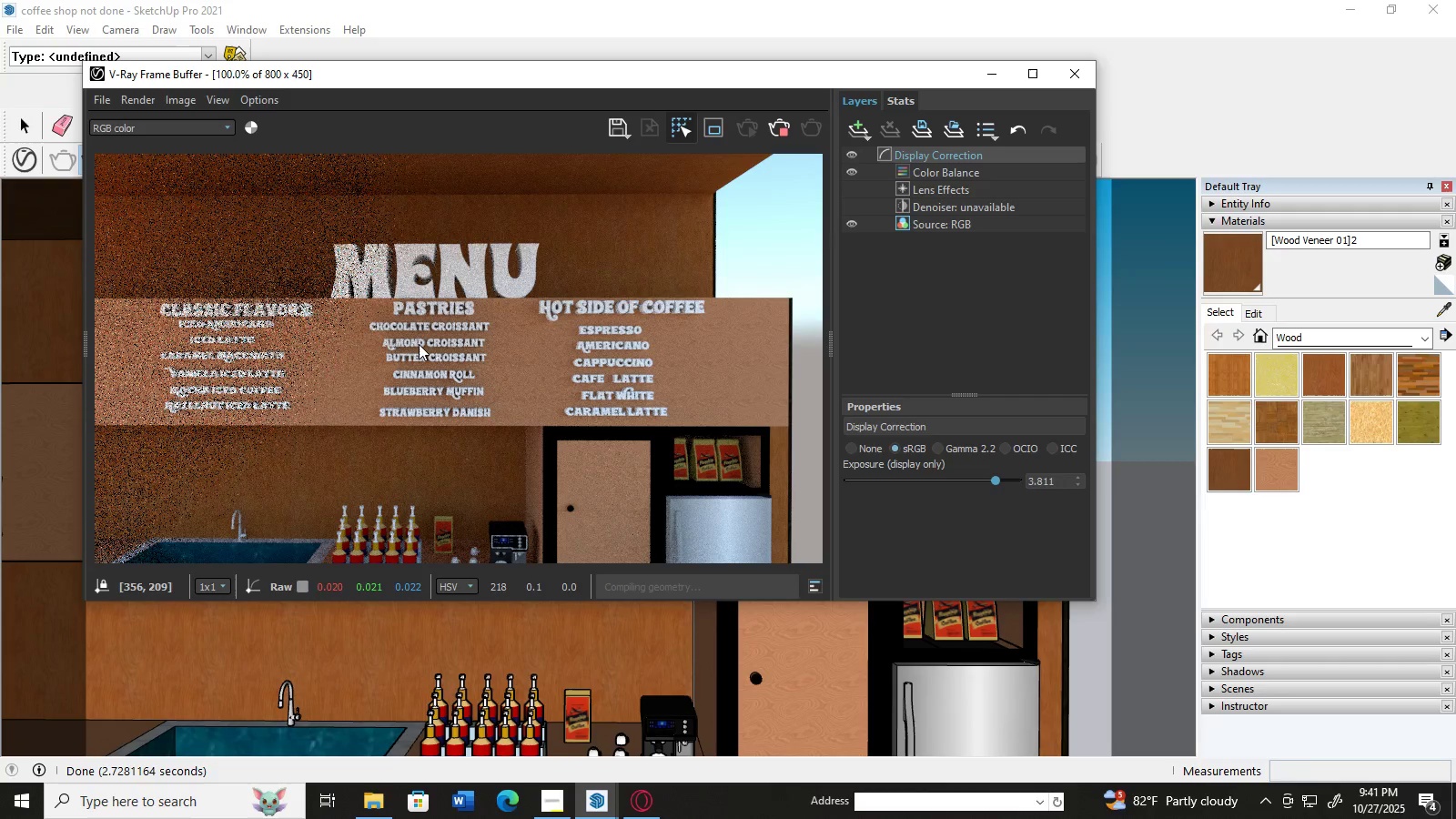 
triple_click([419, 344])
 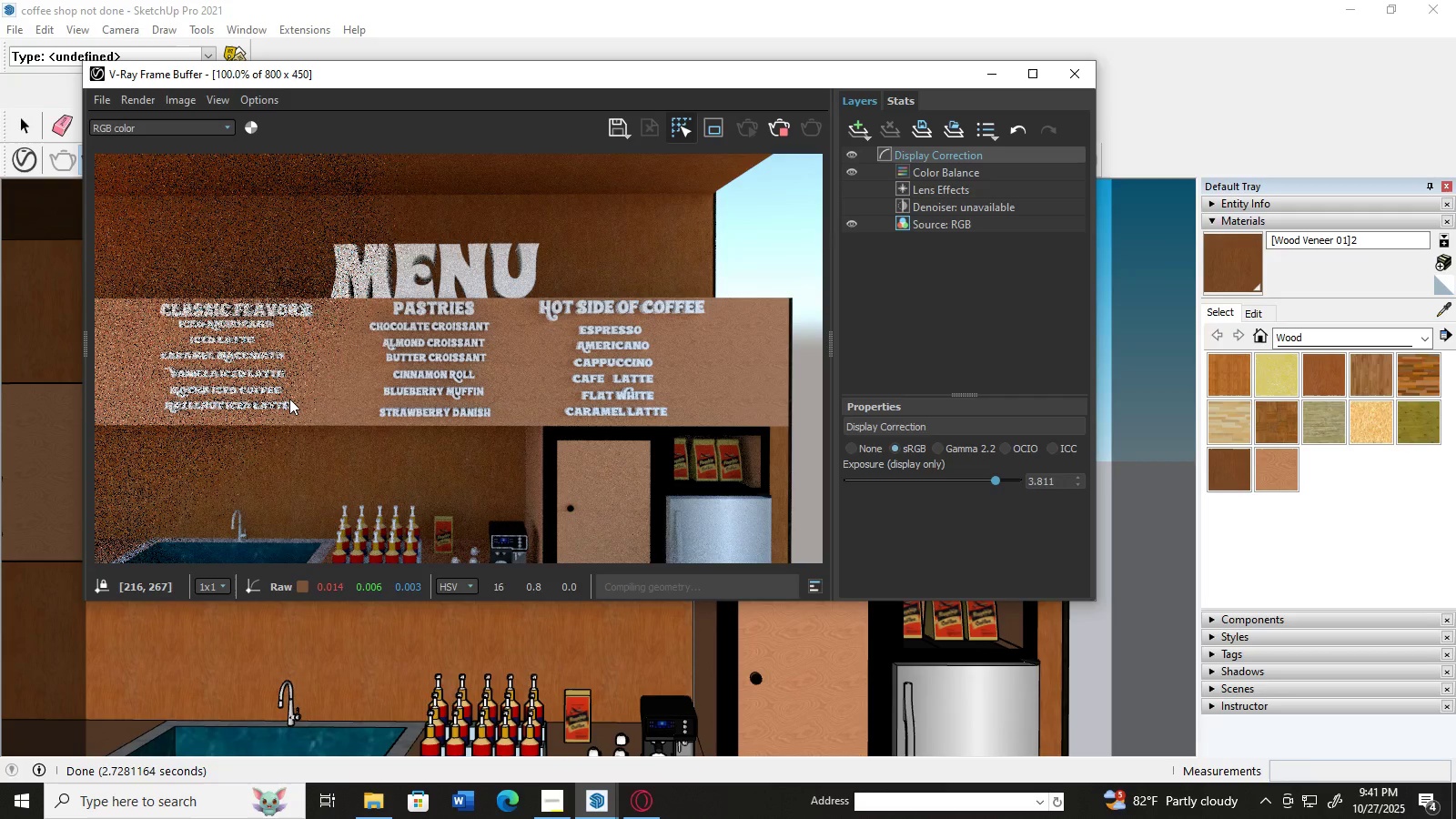 
triple_click([289, 399])
 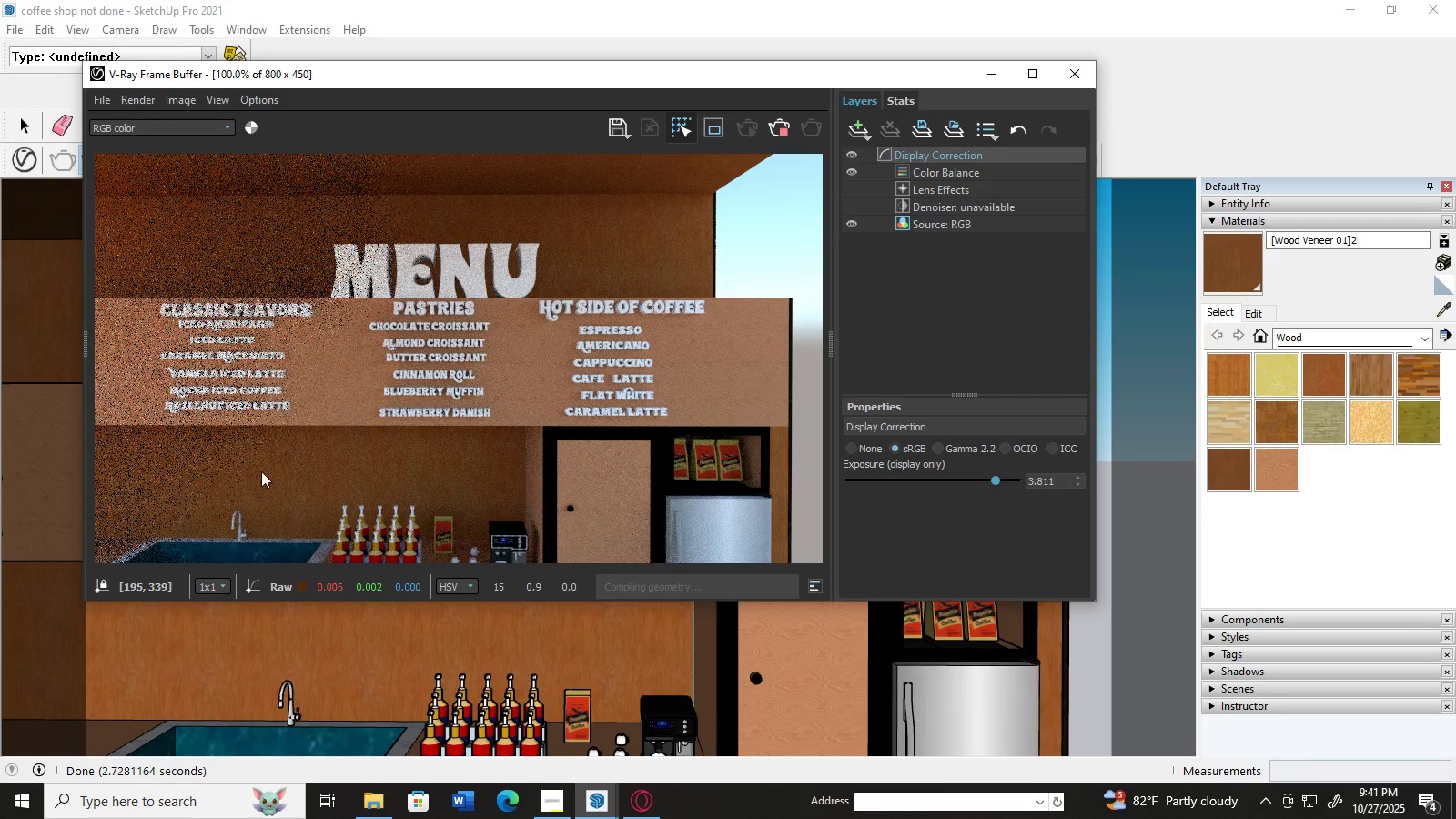 
triple_click([221, 496])
 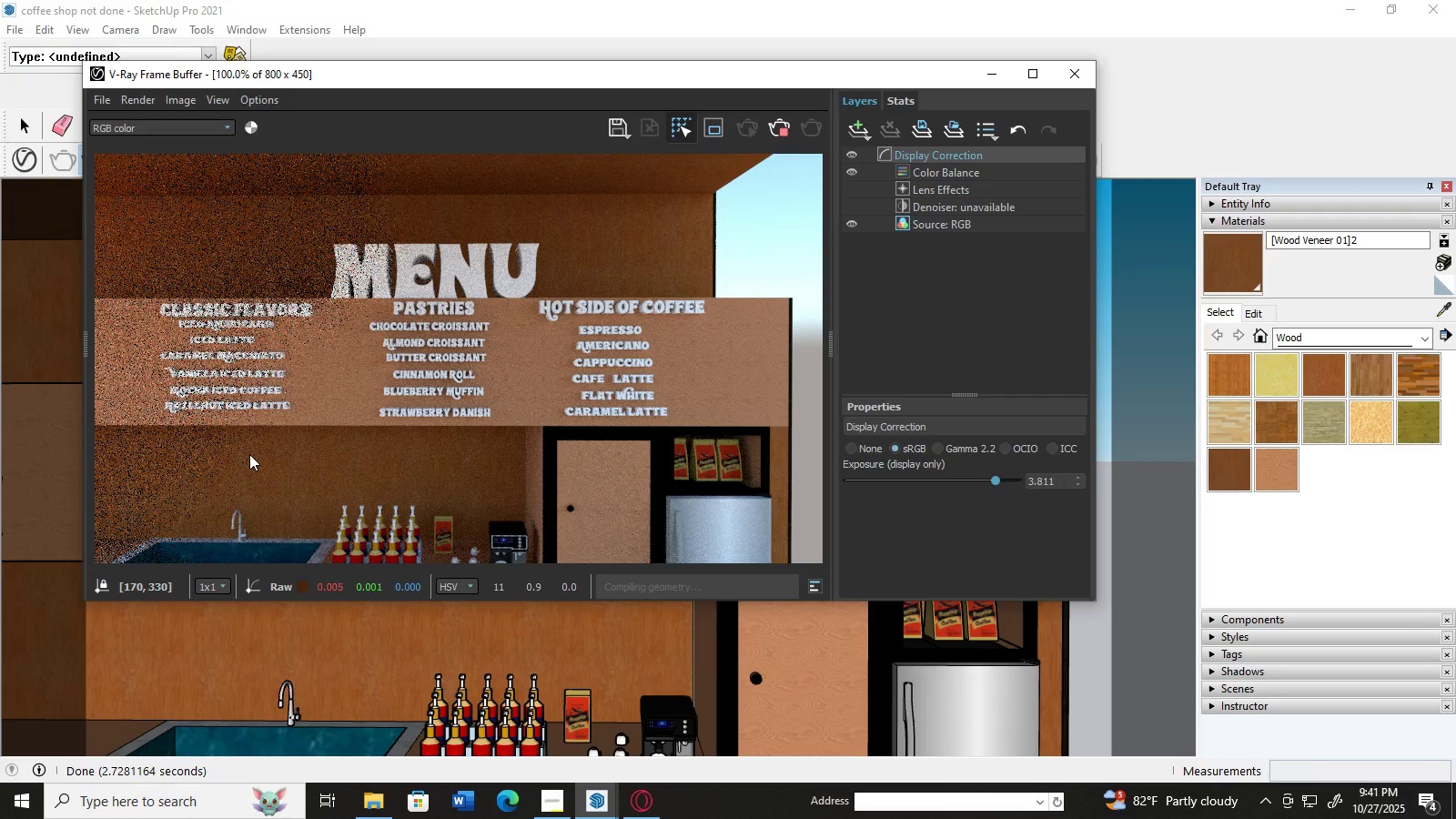 
double_click([249, 454])
 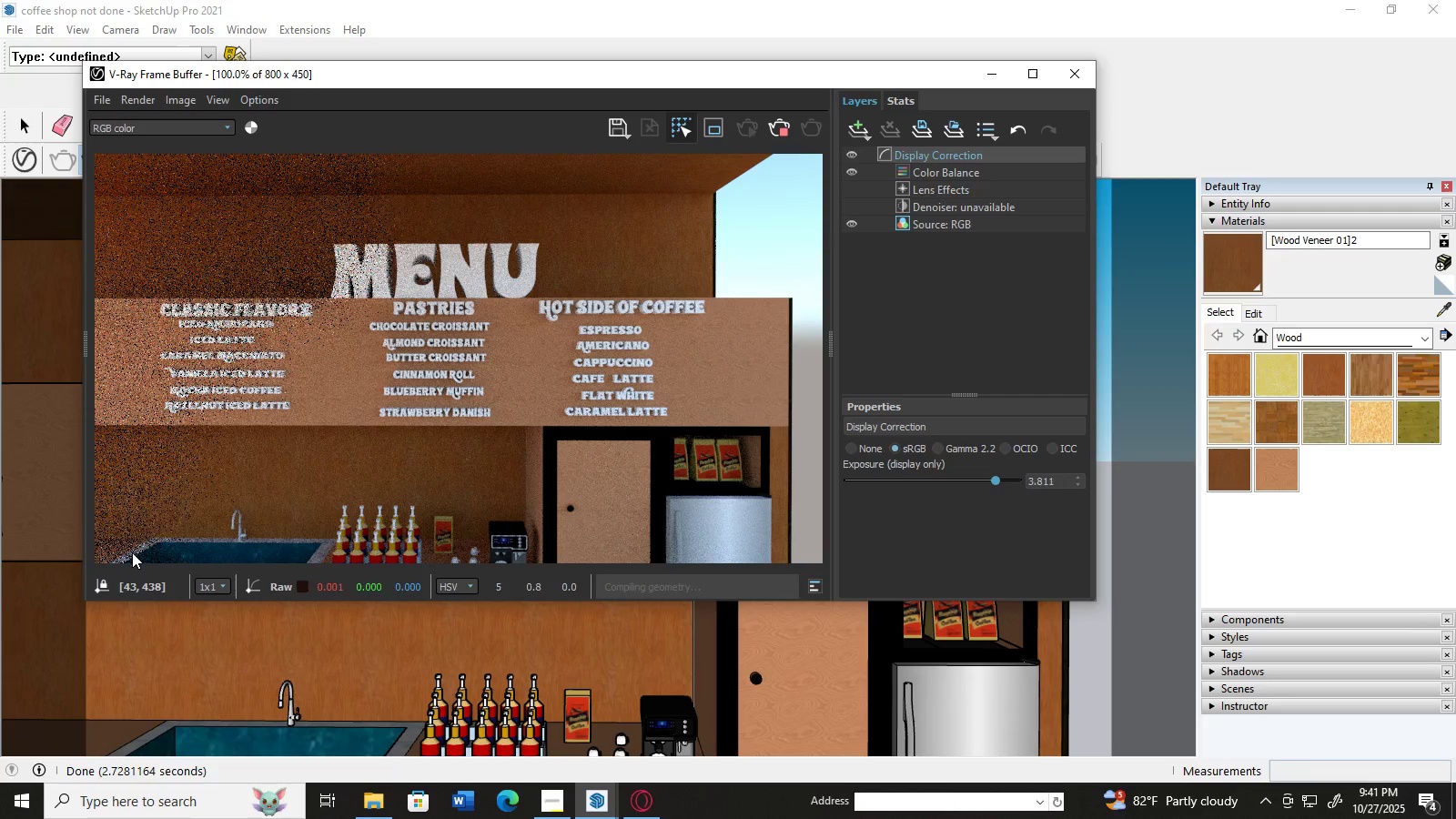 
triple_click([157, 548])
 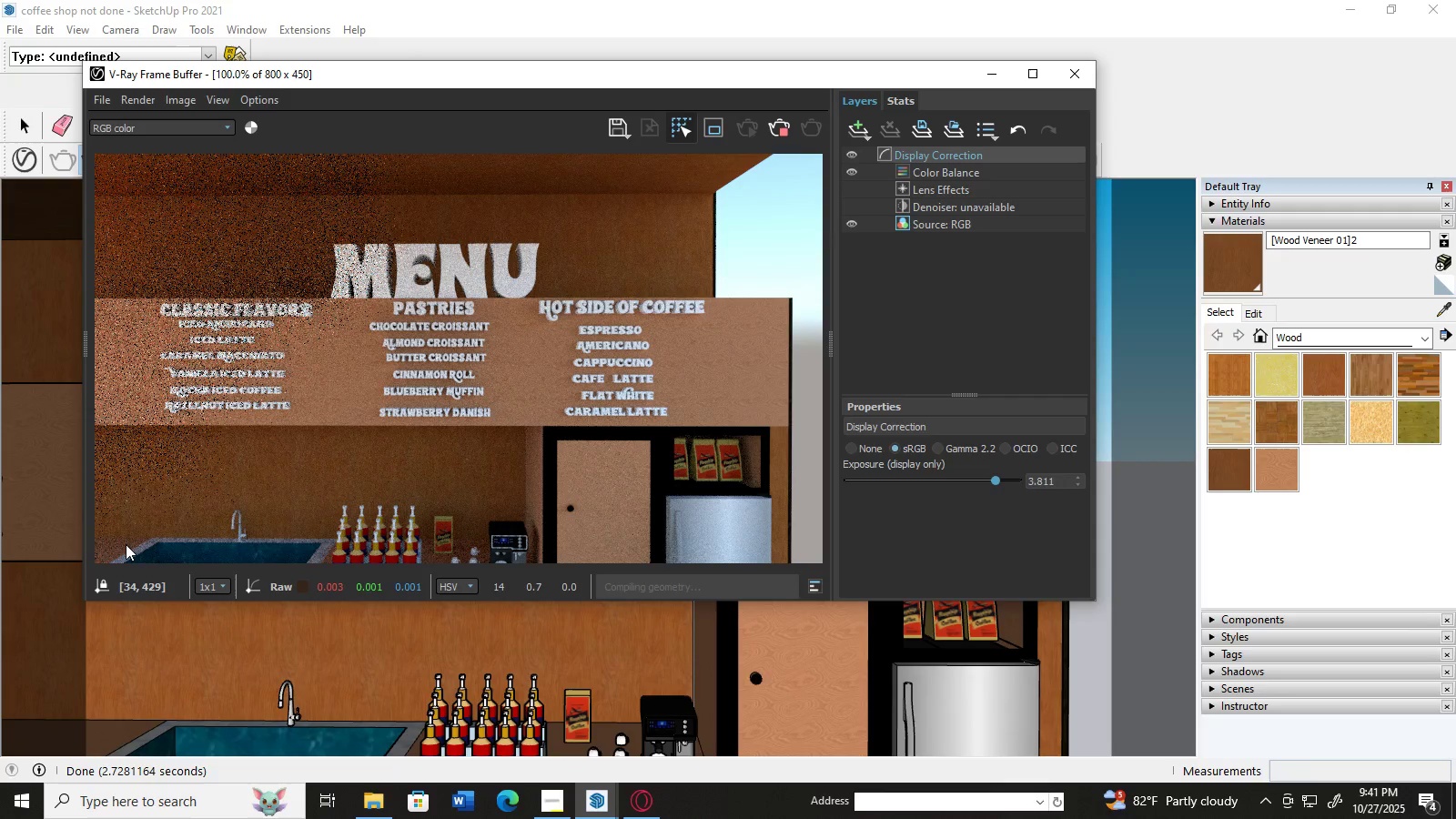 
double_click([126, 544])
 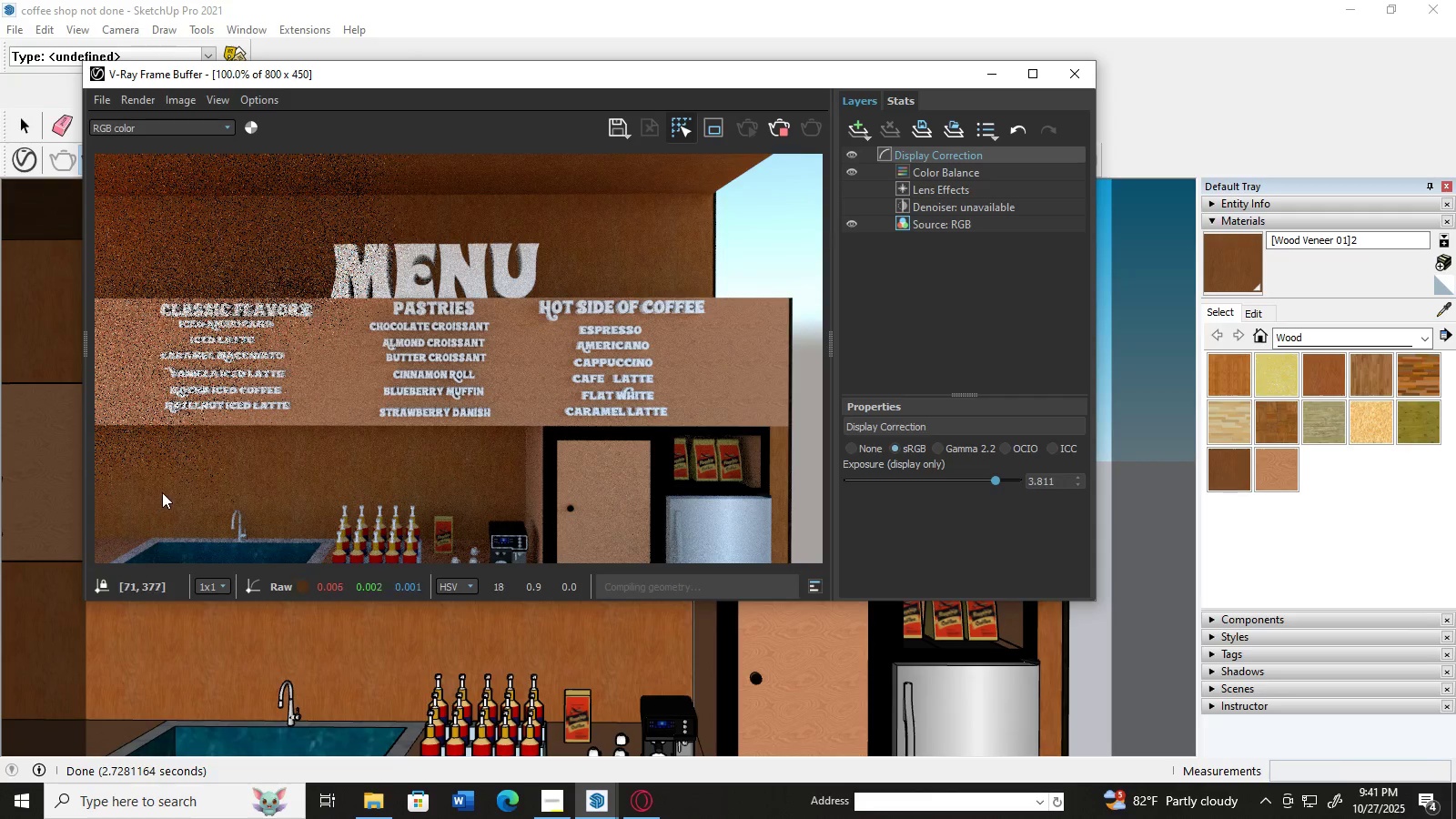 
double_click([209, 462])
 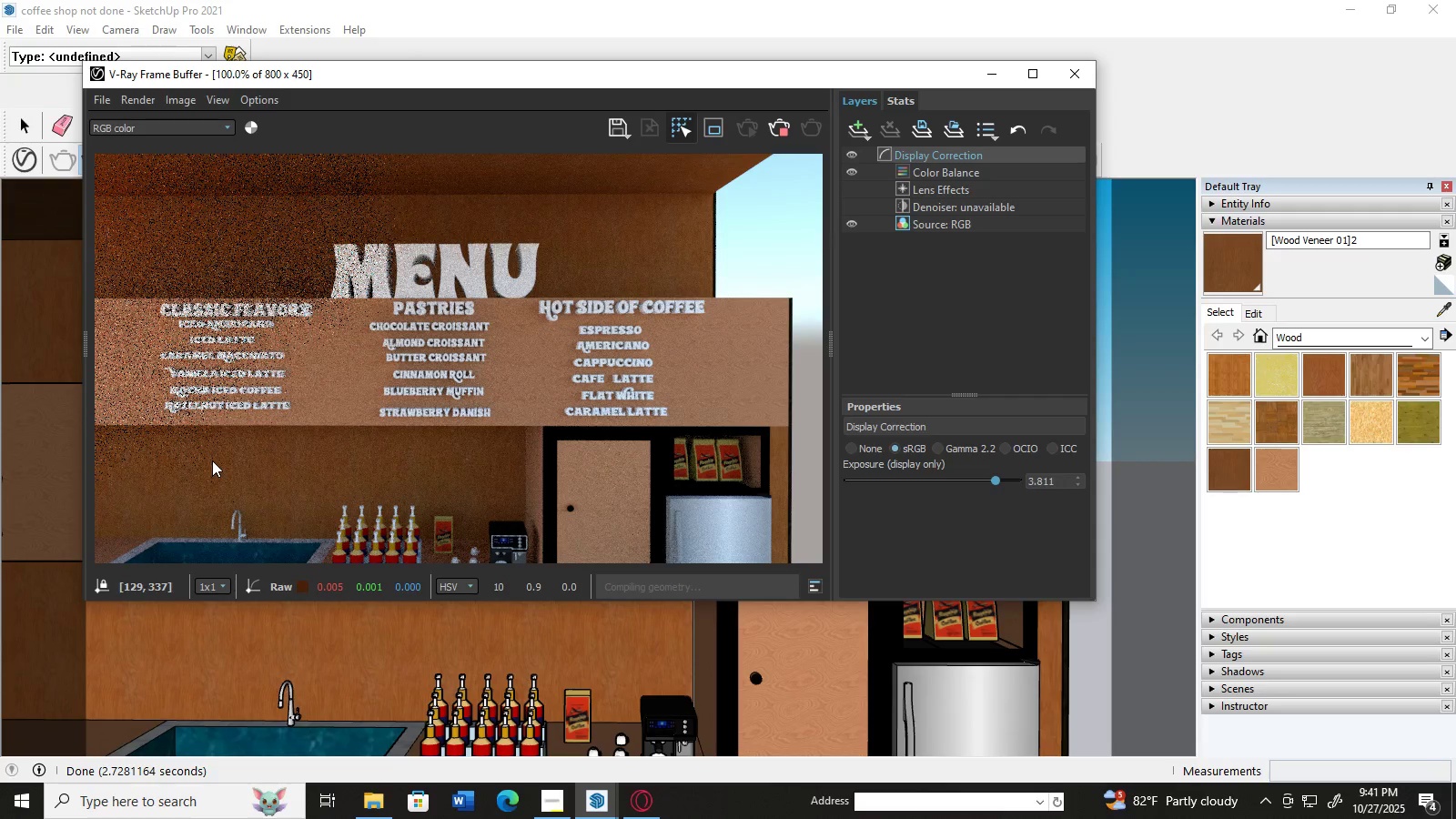 
triple_click([212, 460])
 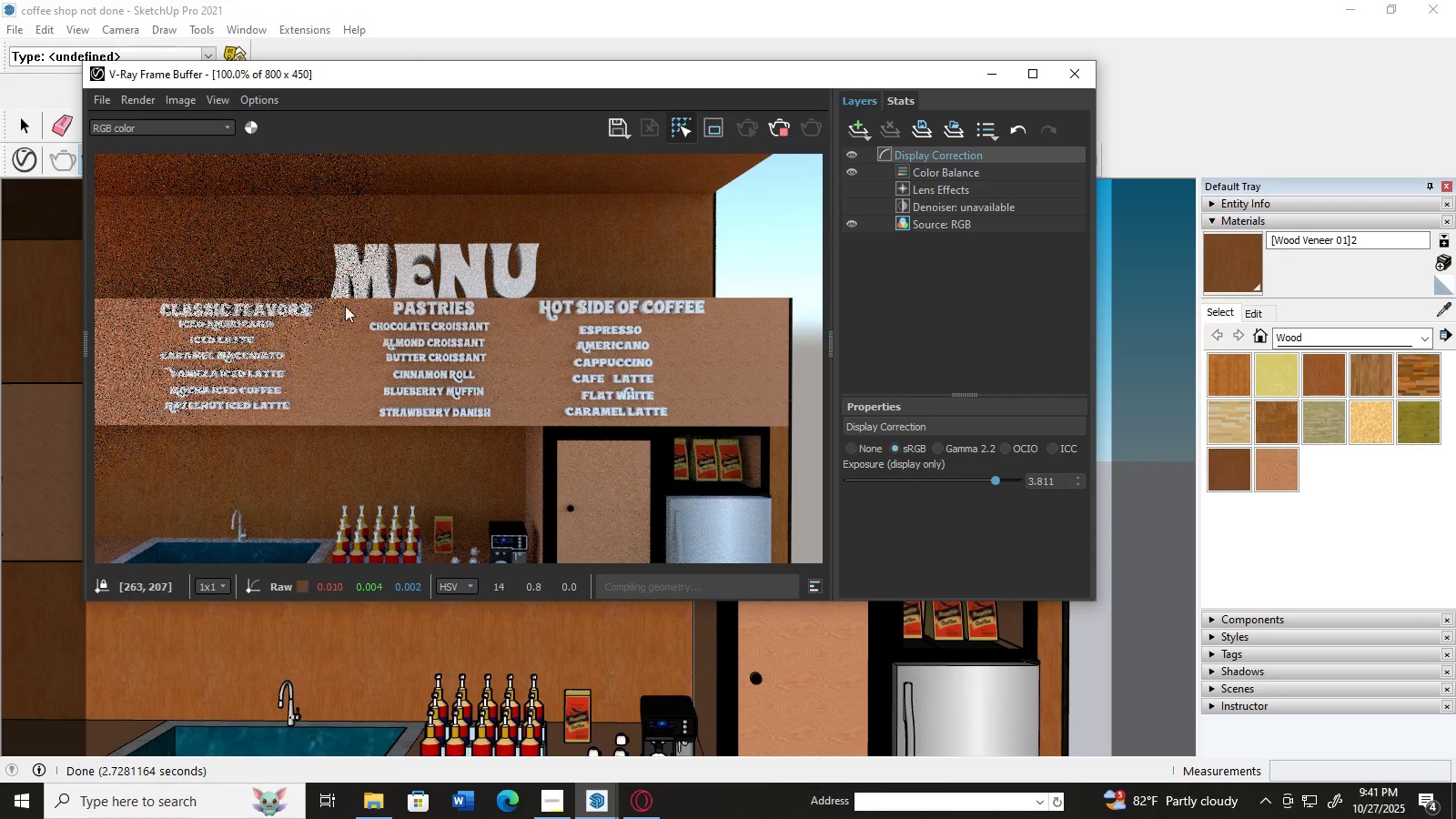 
triple_click([350, 291])
 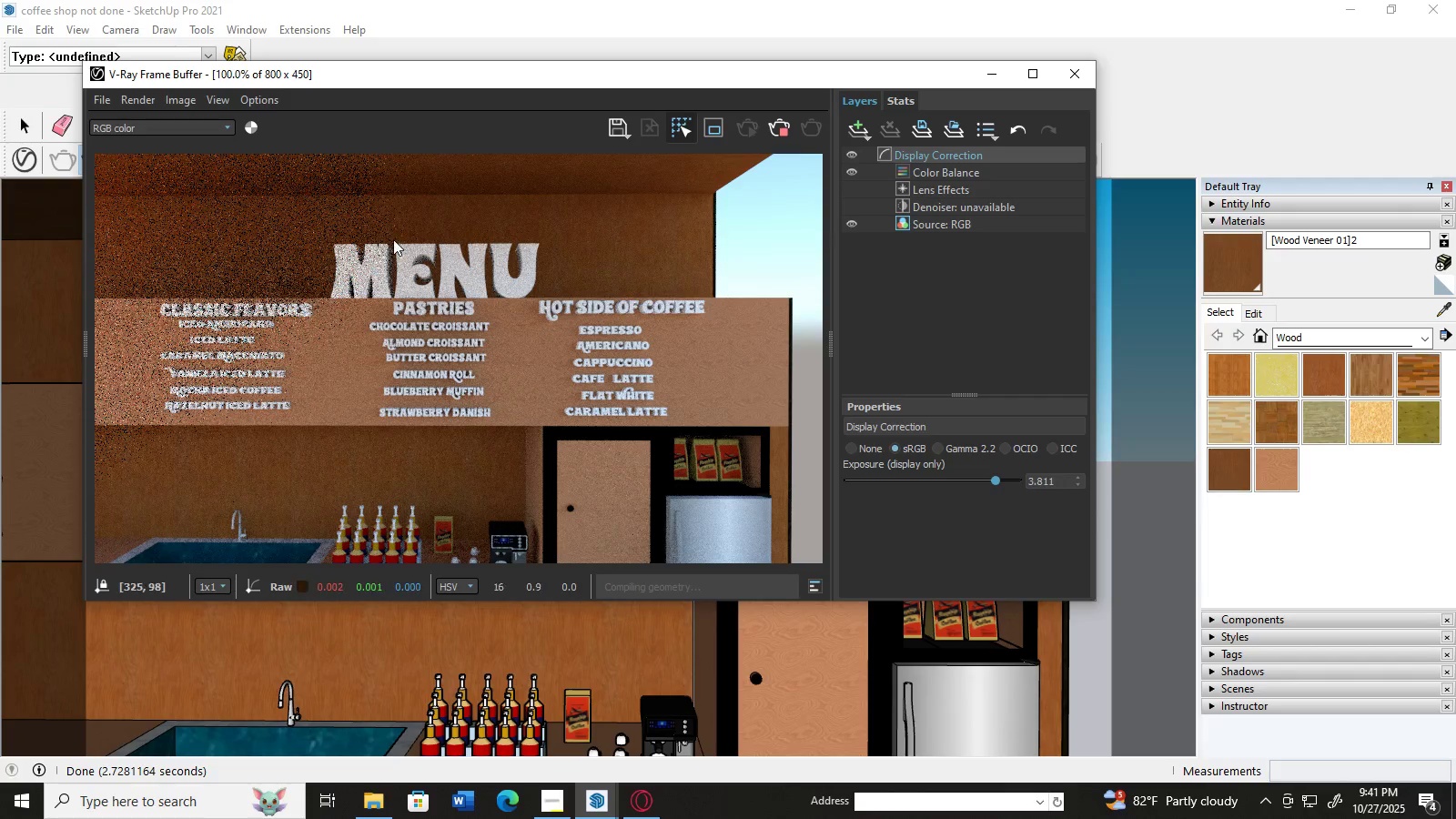 
double_click([393, 239])
 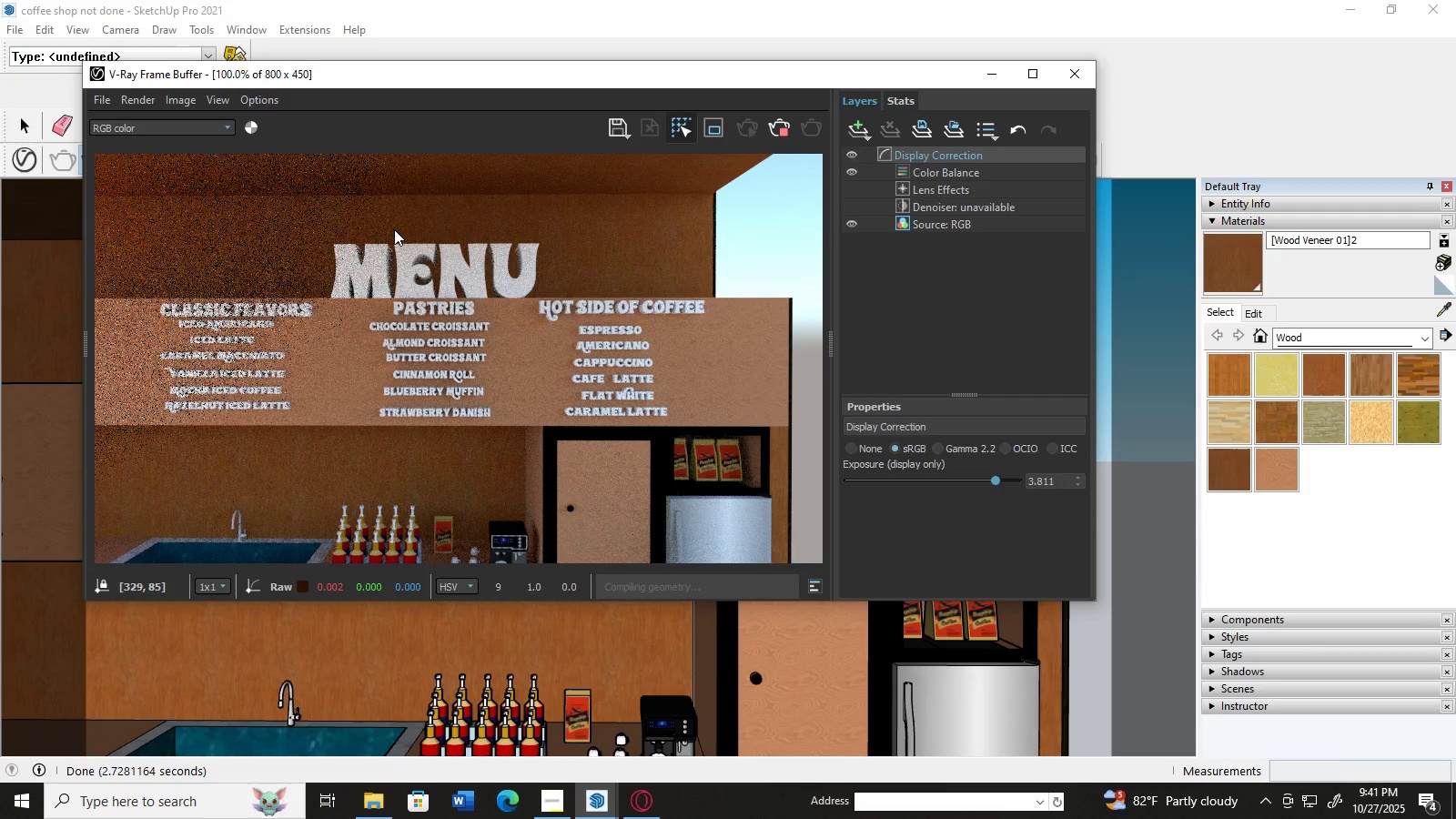 
double_click([394, 229])
 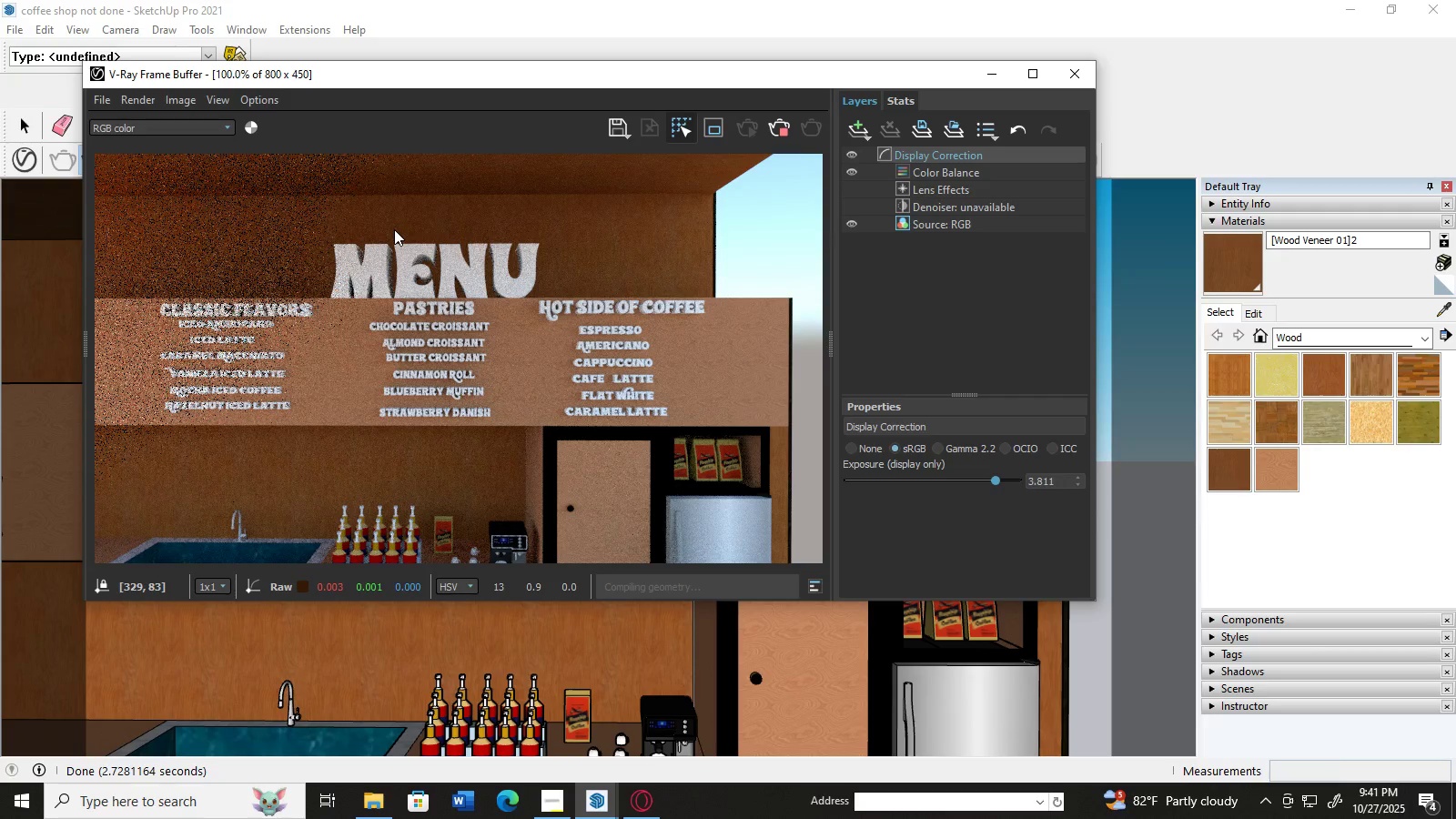 
double_click([383, 203])
 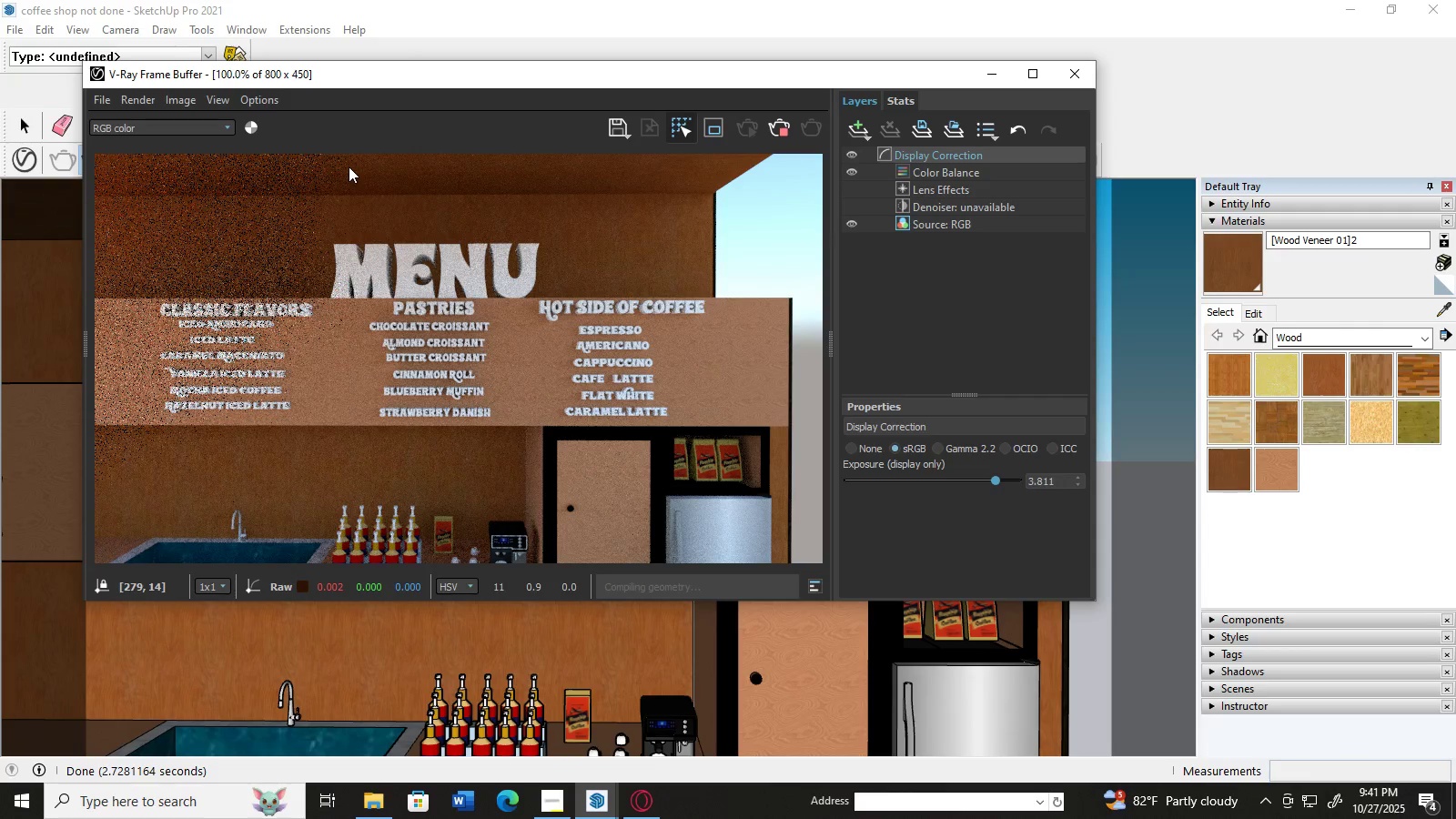 
wait(6.31)
 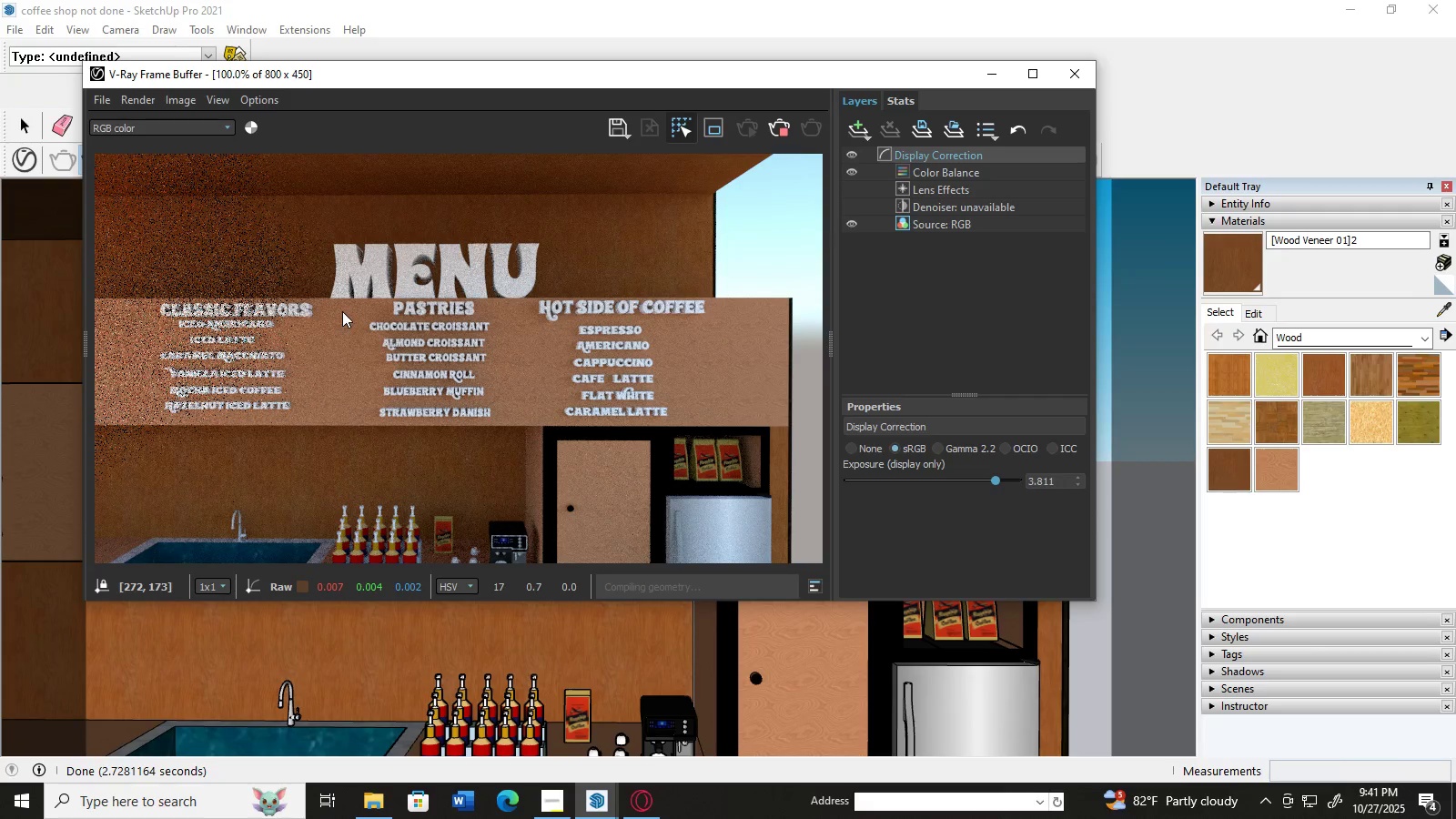 
triple_click([318, 167])
 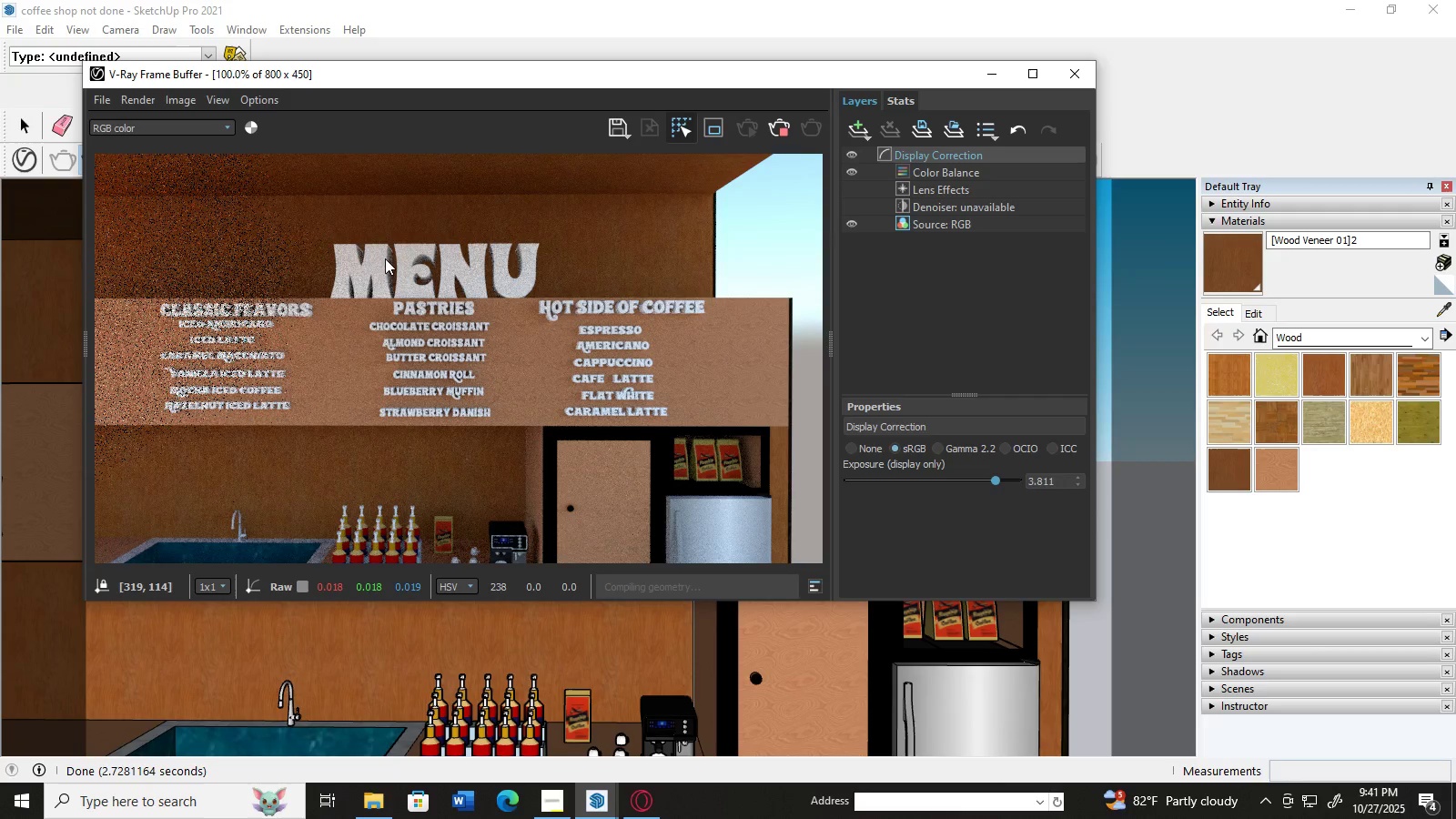 
triple_click([310, 166])
 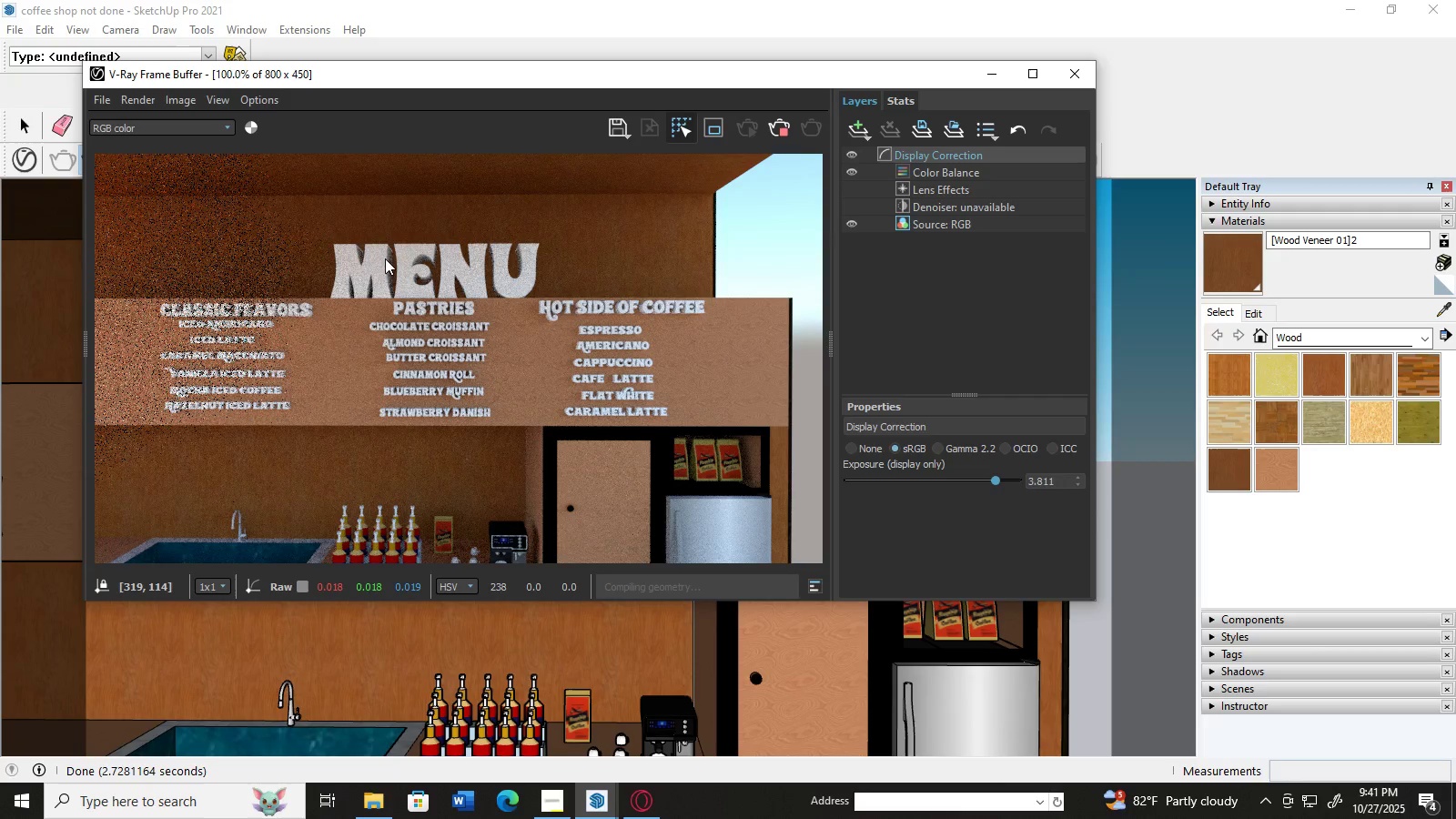 
double_click([349, 167])
 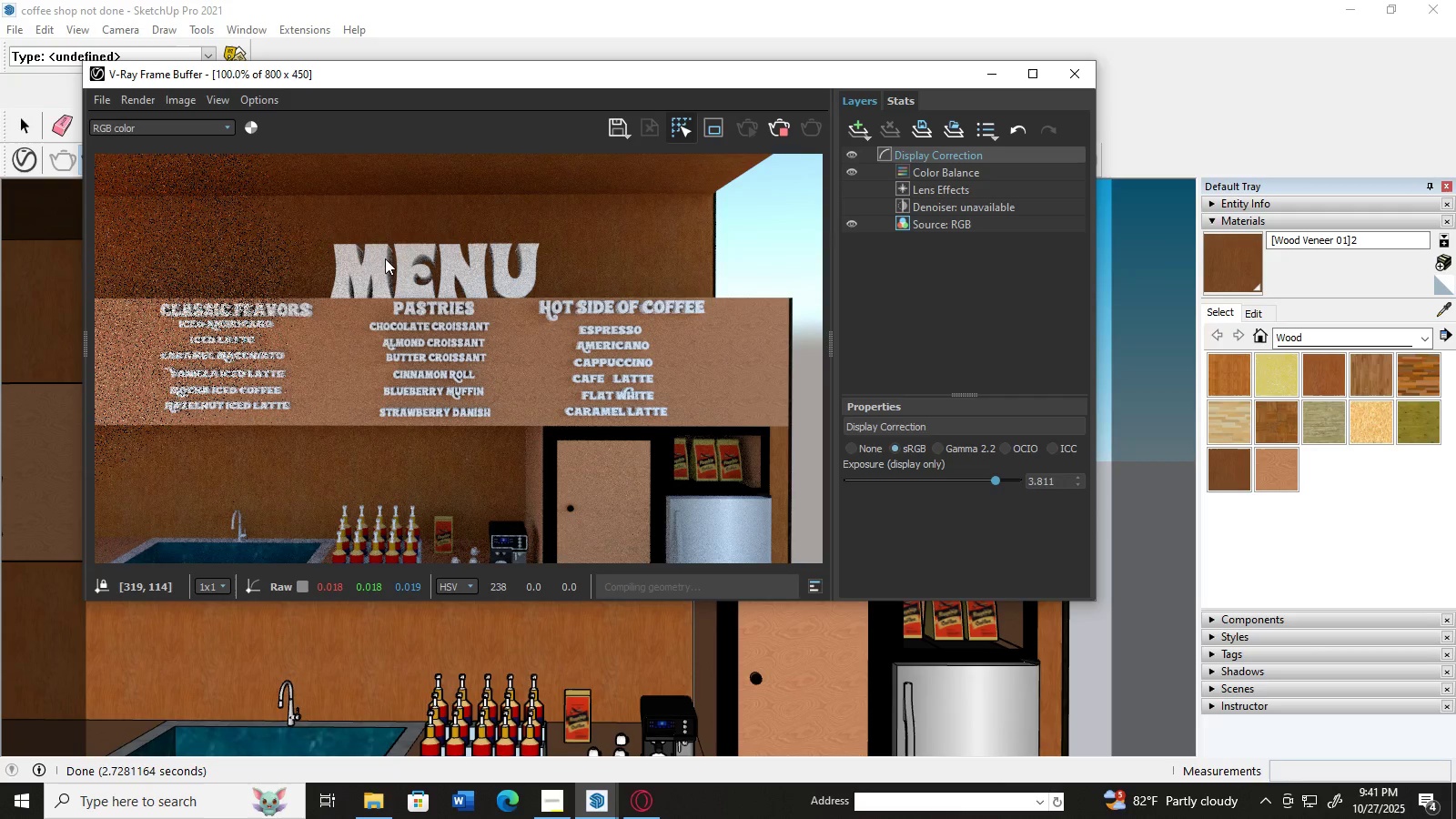 
left_click_drag(start_coordinate=[318, 167], to_coordinate=[310, 166])
 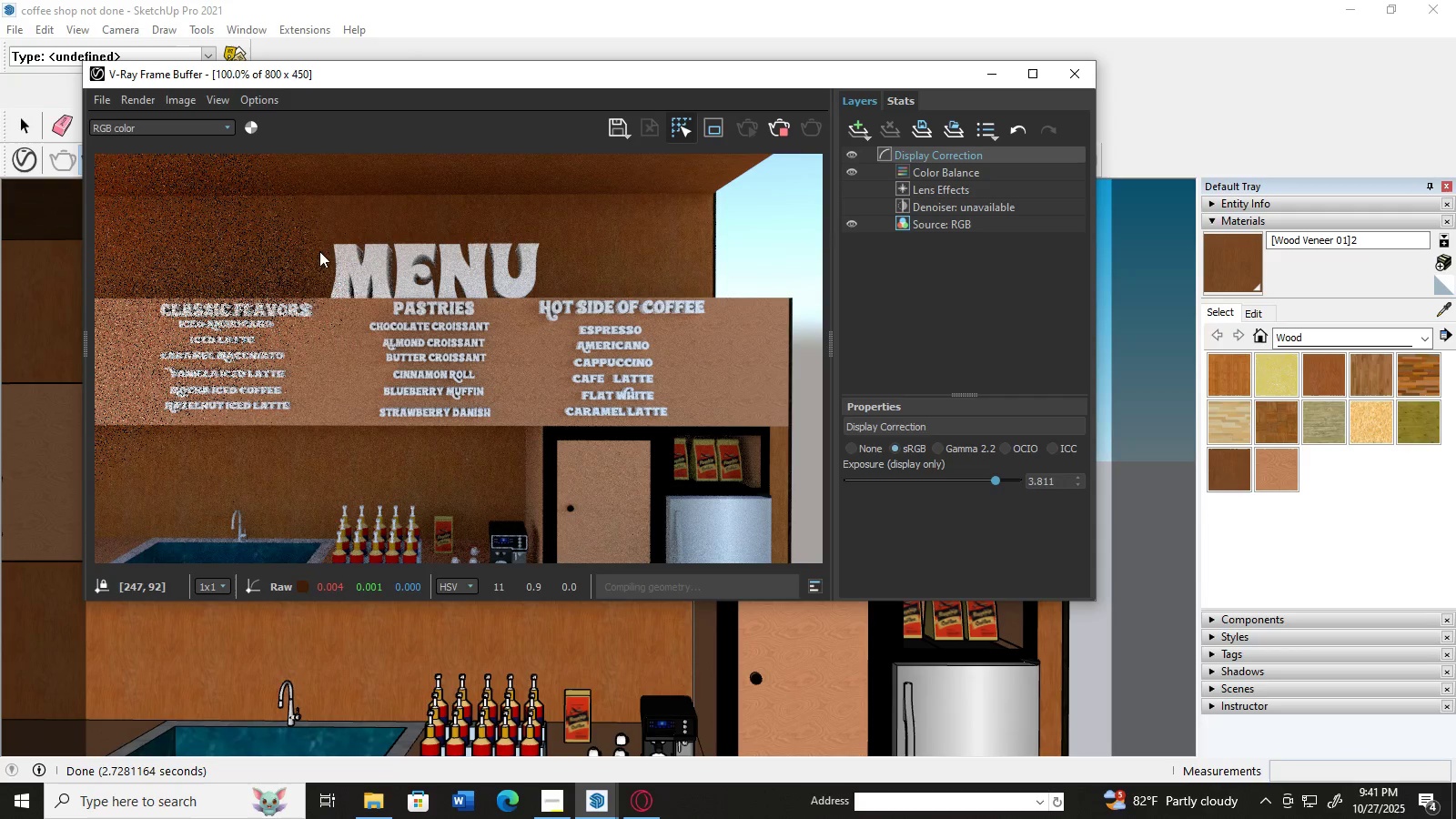 
triple_click([318, 167])
 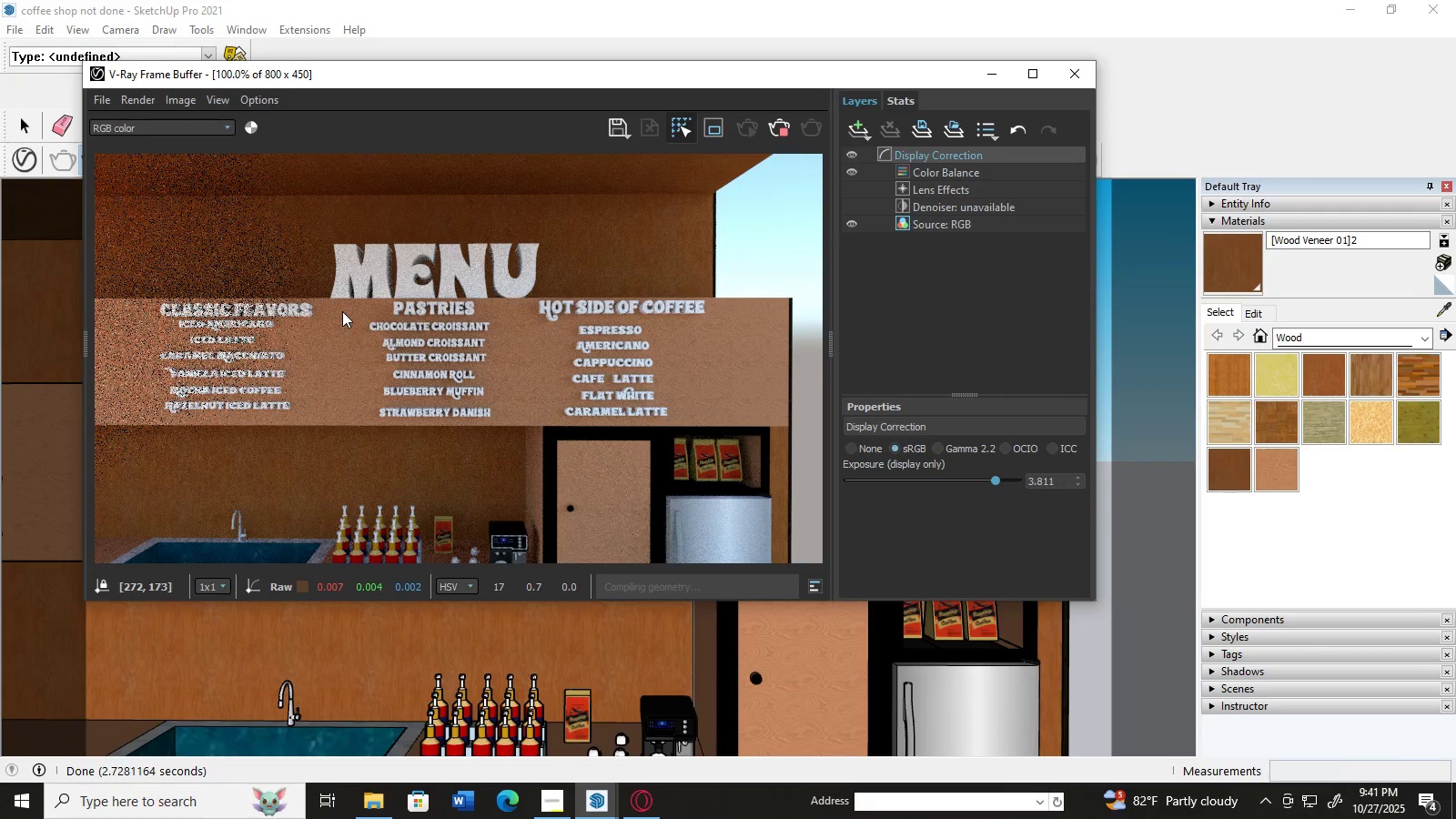 
left_click_drag(start_coordinate=[352, 338], to_coordinate=[348, 317])
 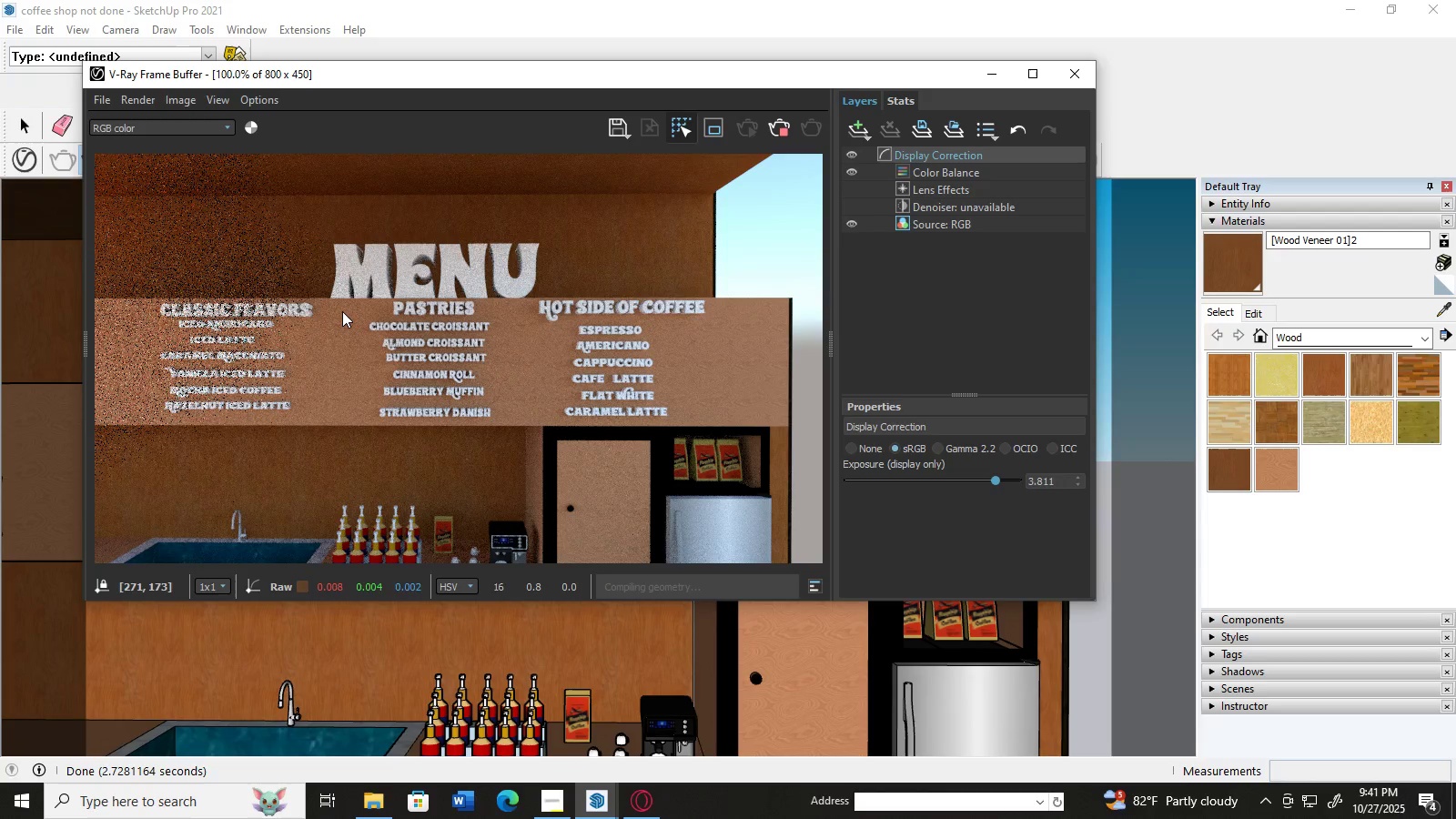 
left_click_drag(start_coordinate=[323, 265], to_coordinate=[326, 270])
 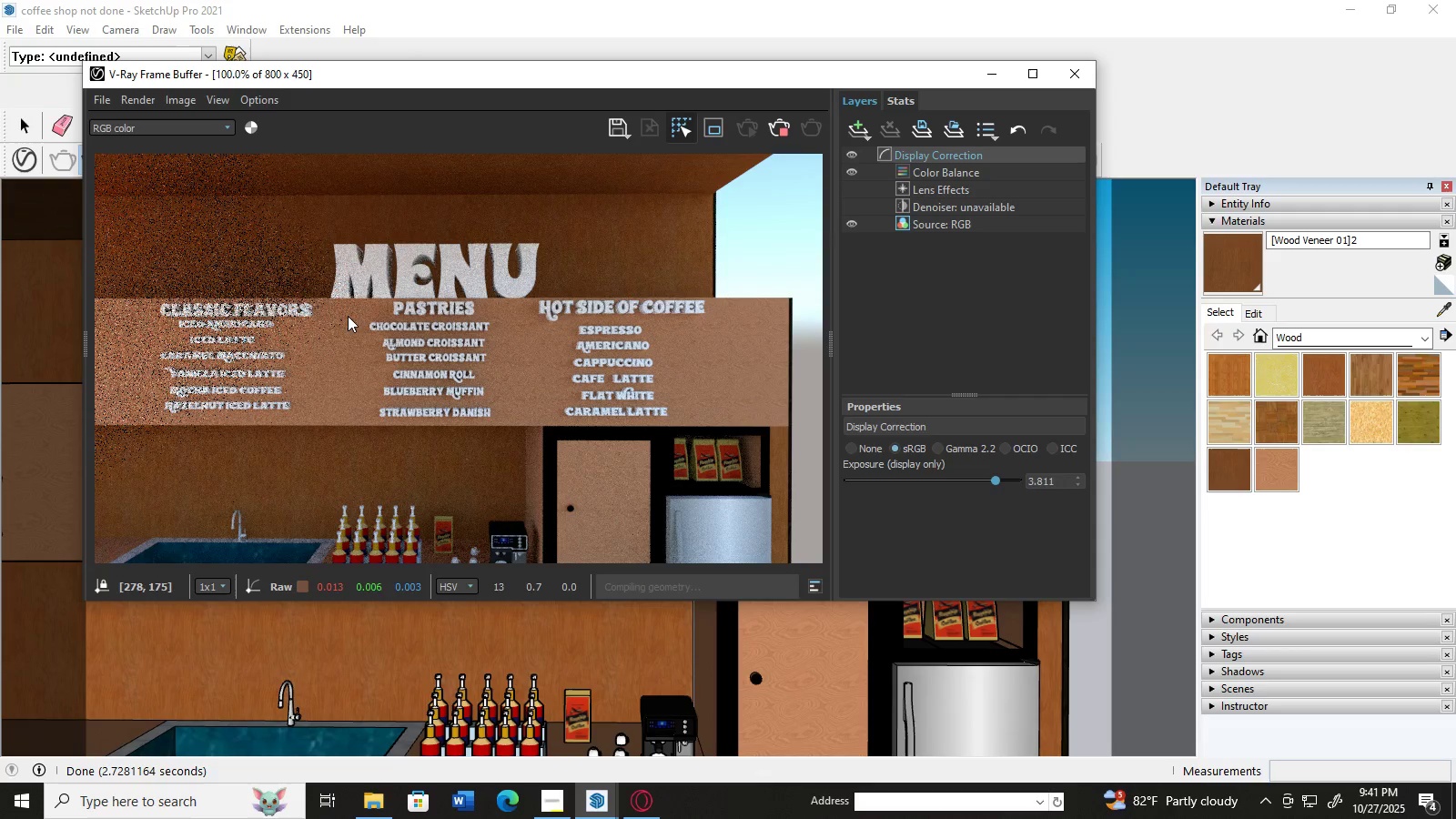 
triple_click([340, 313])
 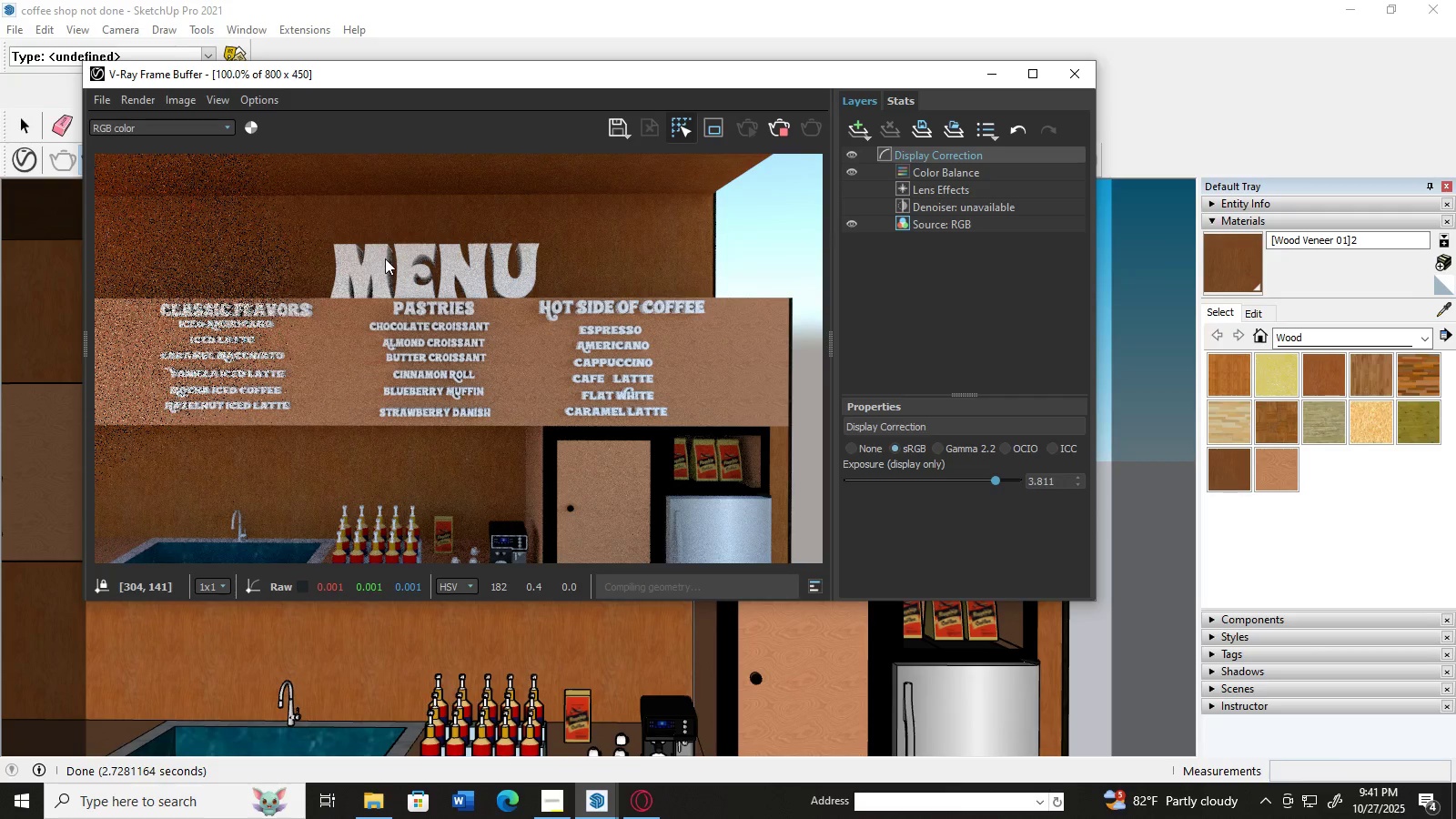 
hold_key(key=AltLeft, duration=0.63)
scroll: coordinate [385, 258], scroll_direction: up, amount: 2.0
 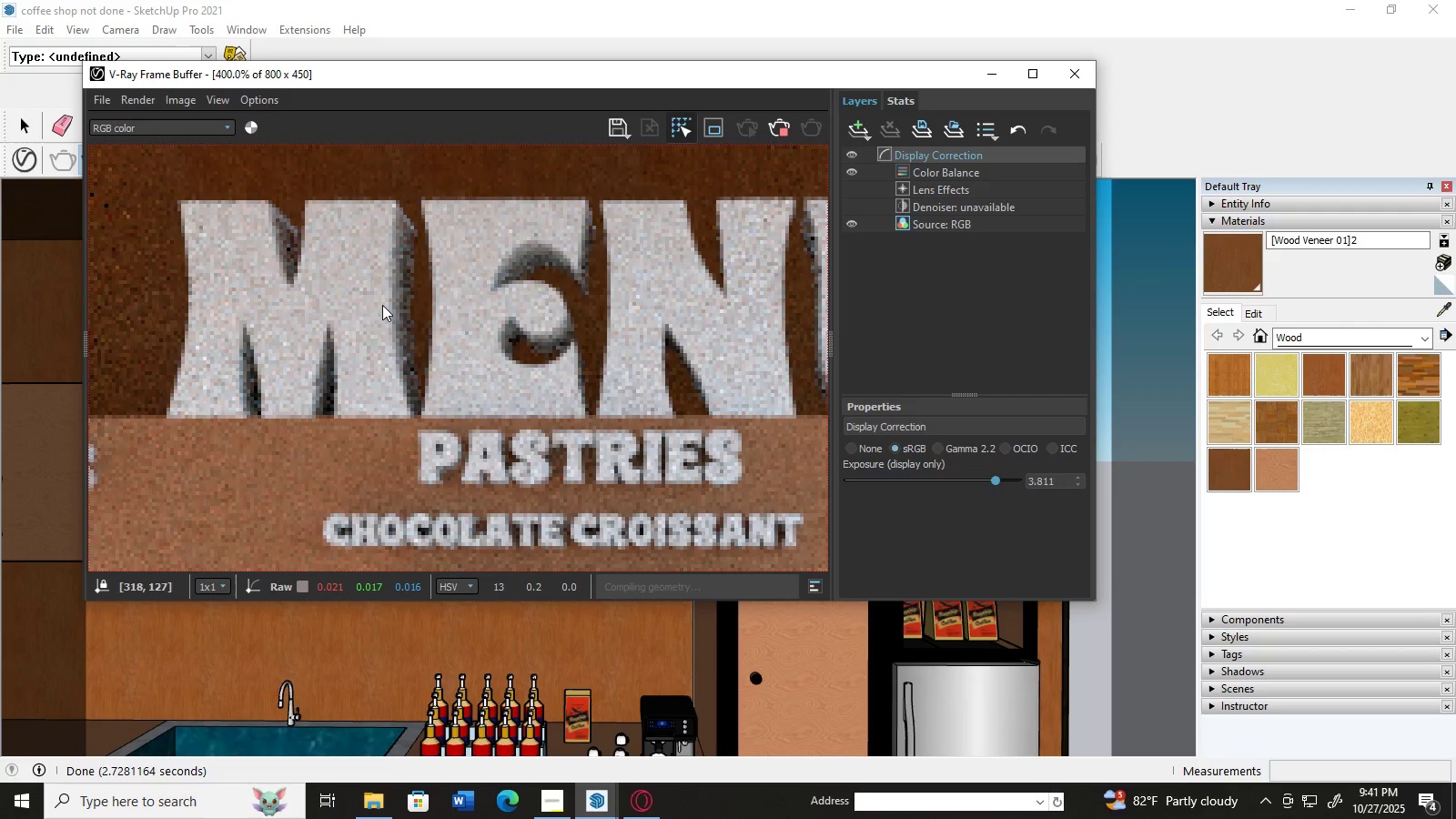 
double_click([382, 305])
 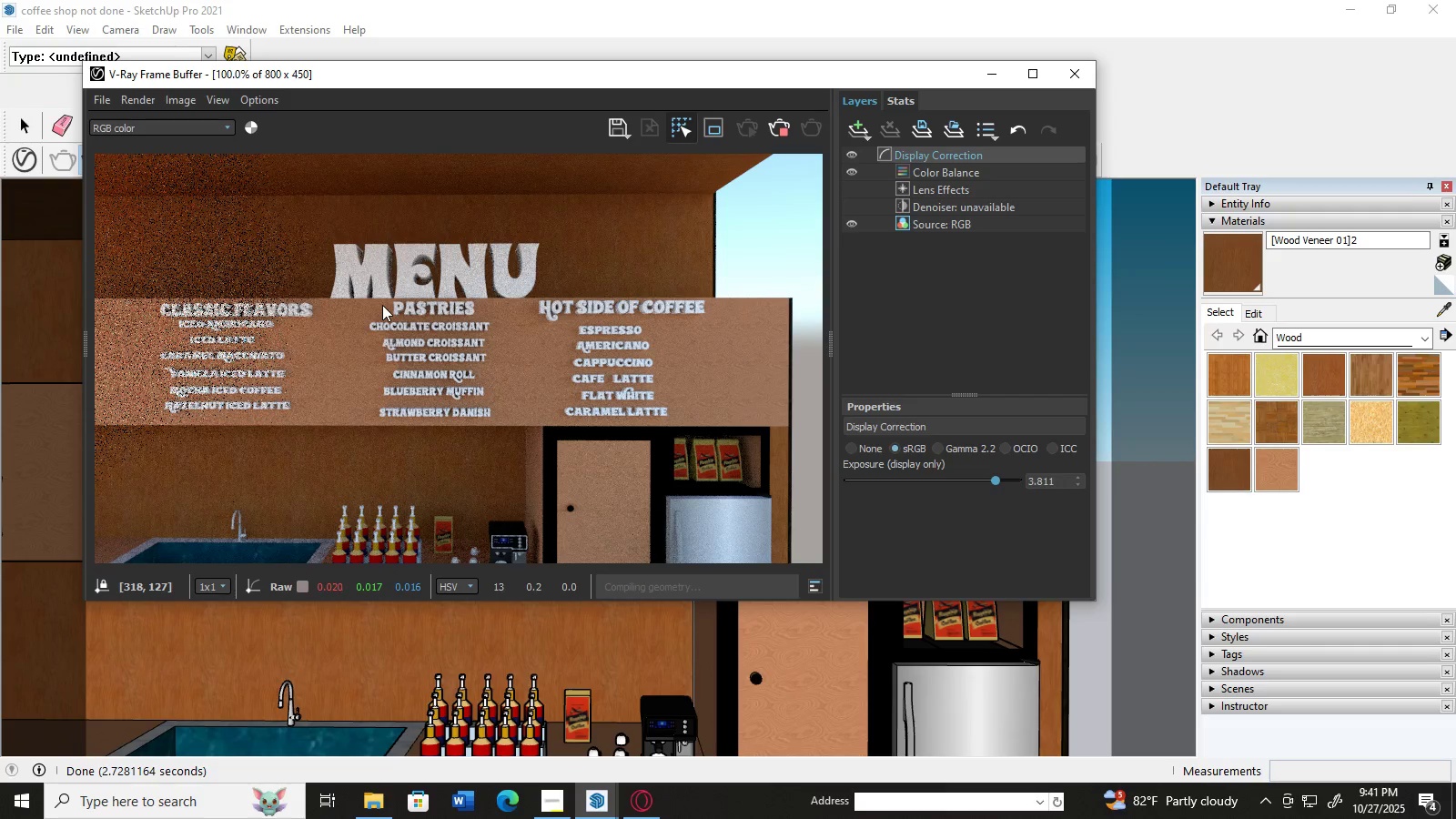 
triple_click([382, 305])
 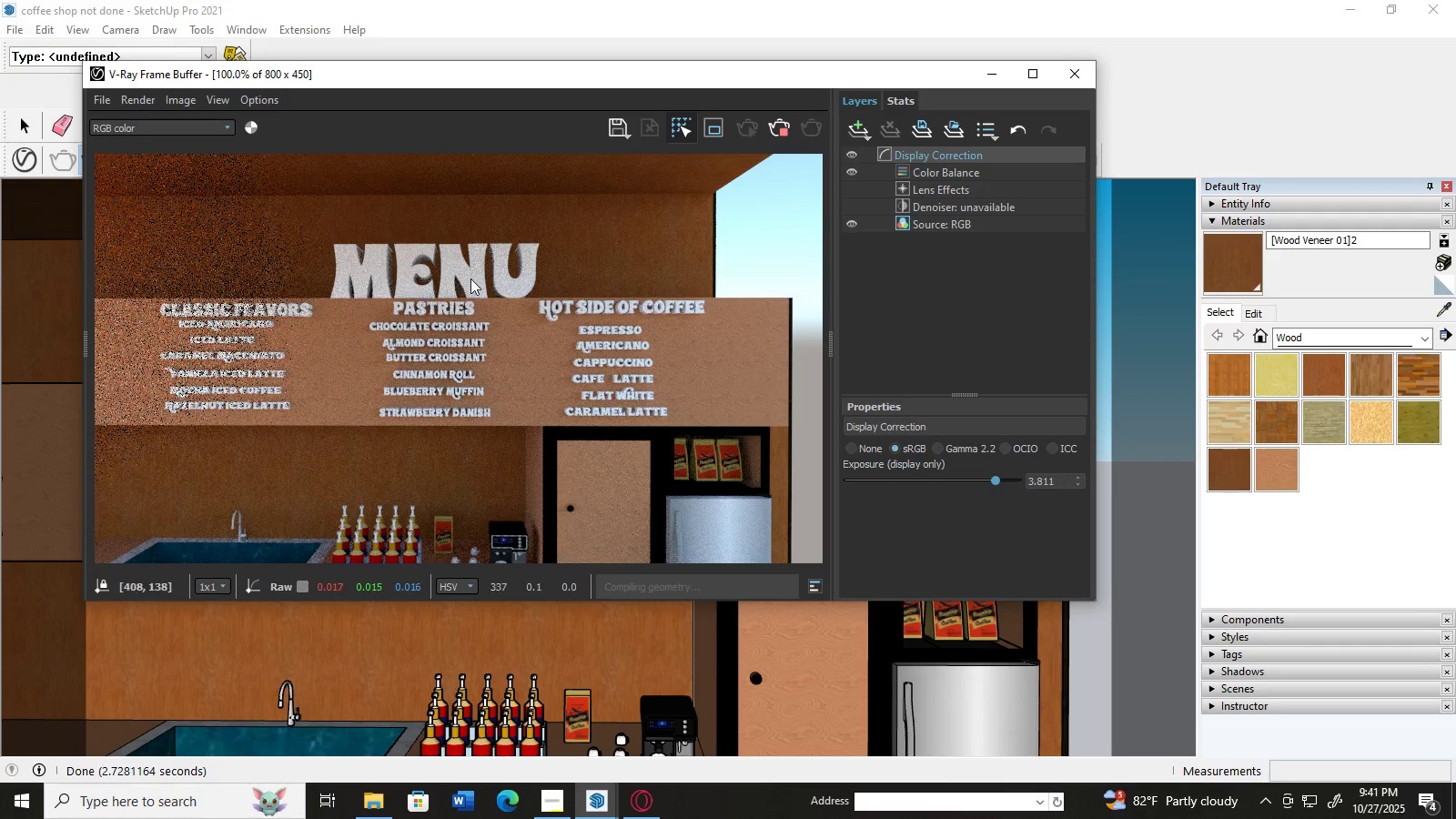 
left_click([470, 278])
 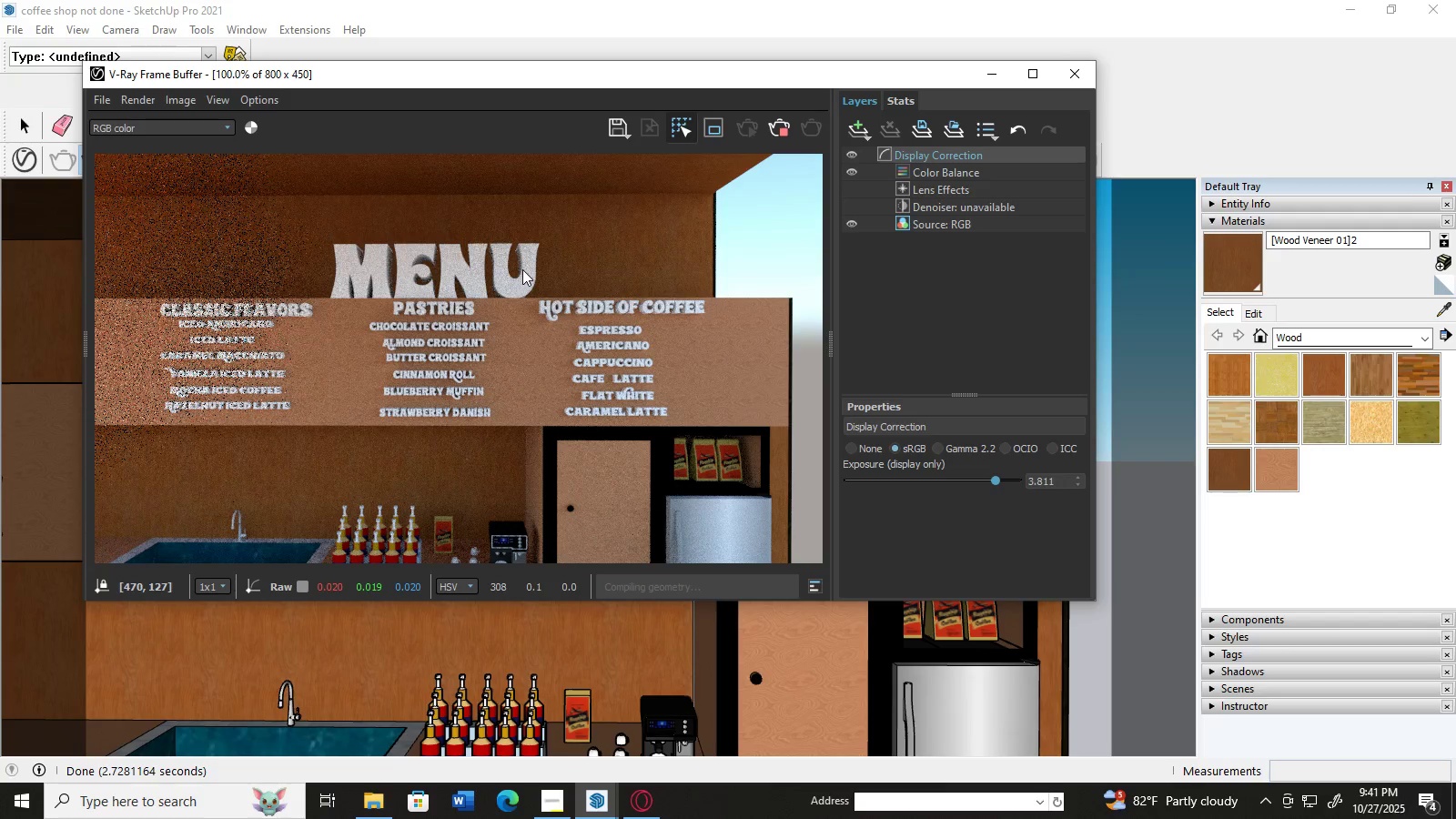 
key(Alt+AltLeft)
 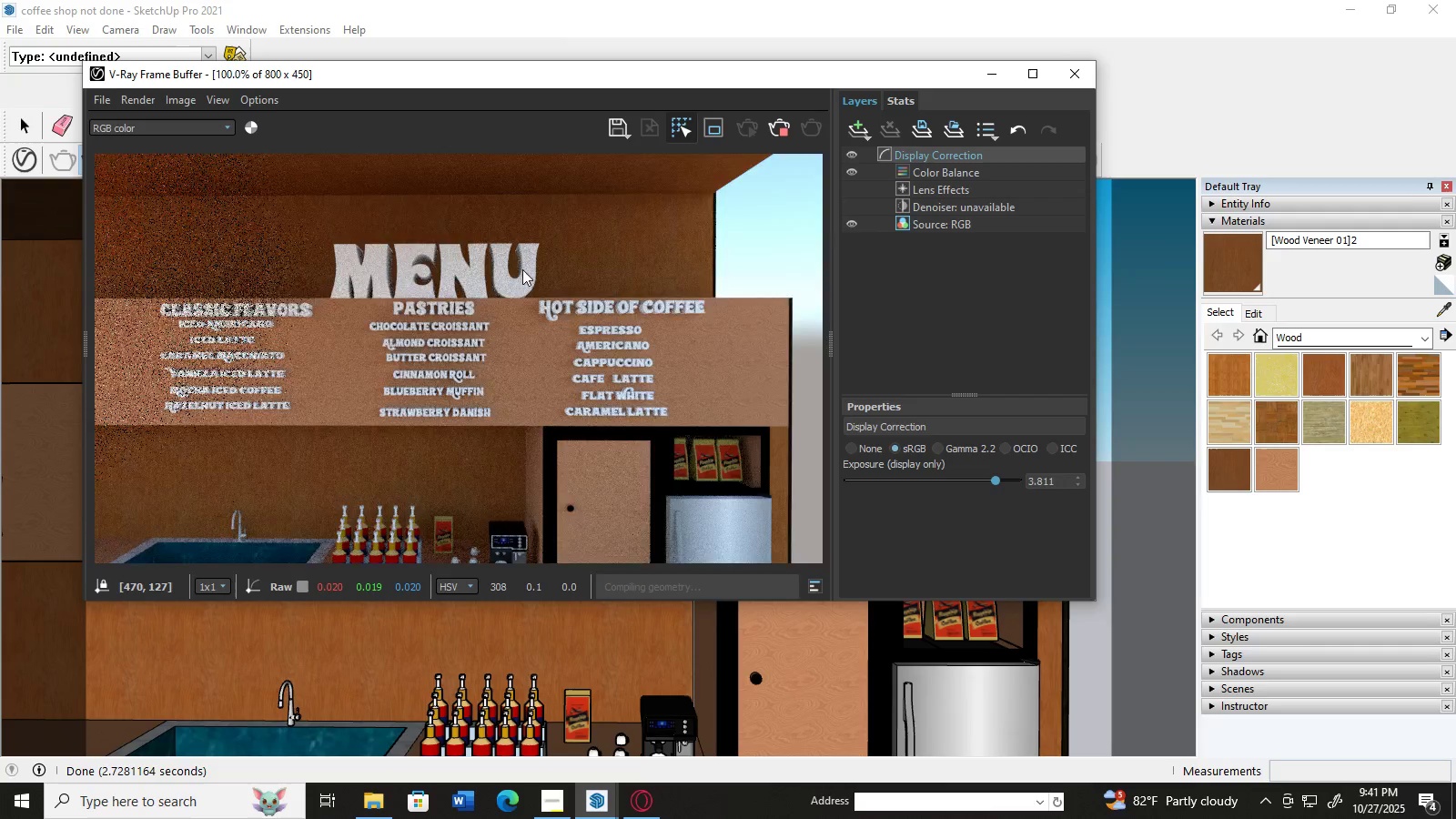 
scroll: coordinate [522, 269], scroll_direction: up, amount: 1.0
 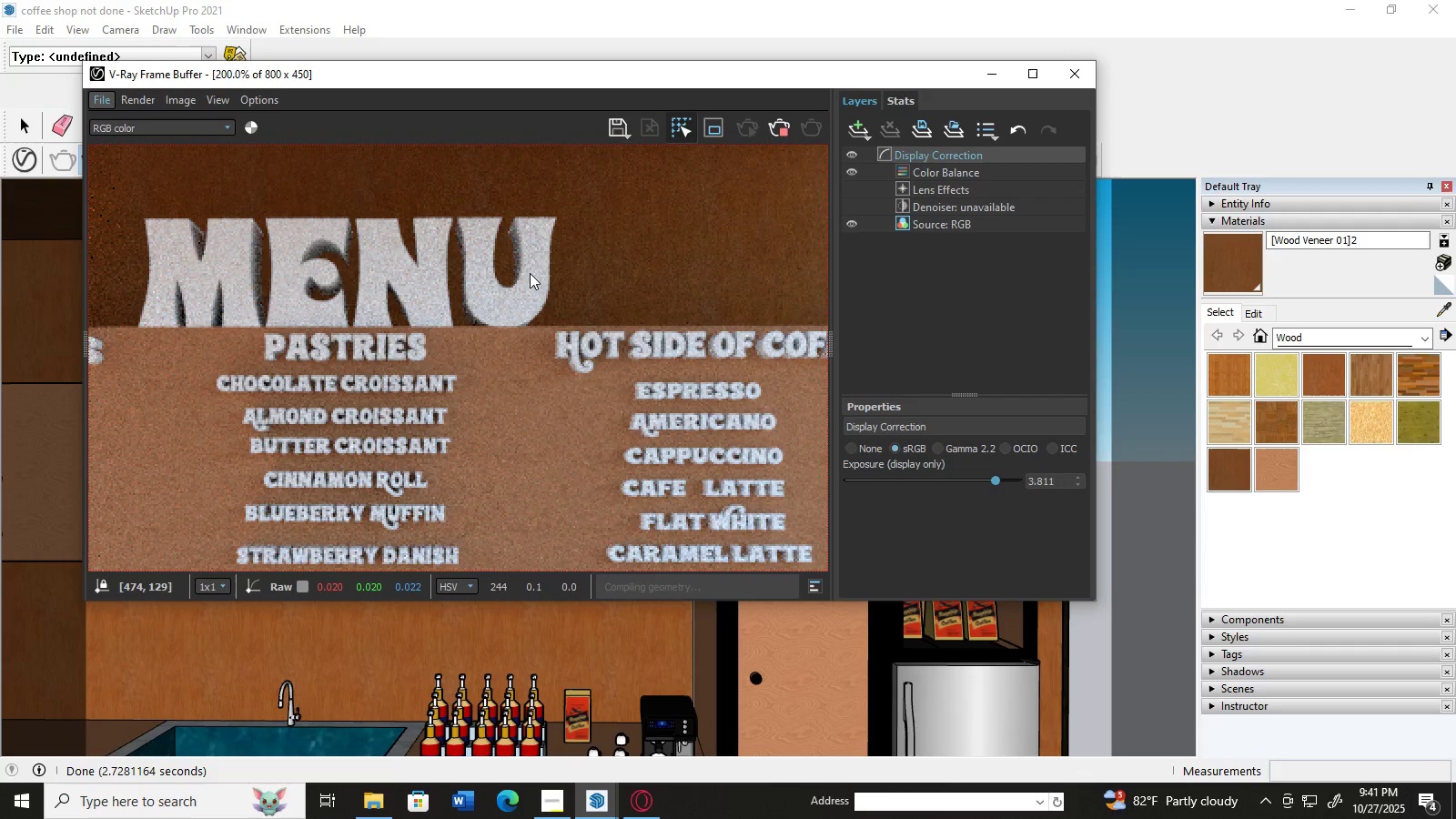 
left_click([530, 273])
 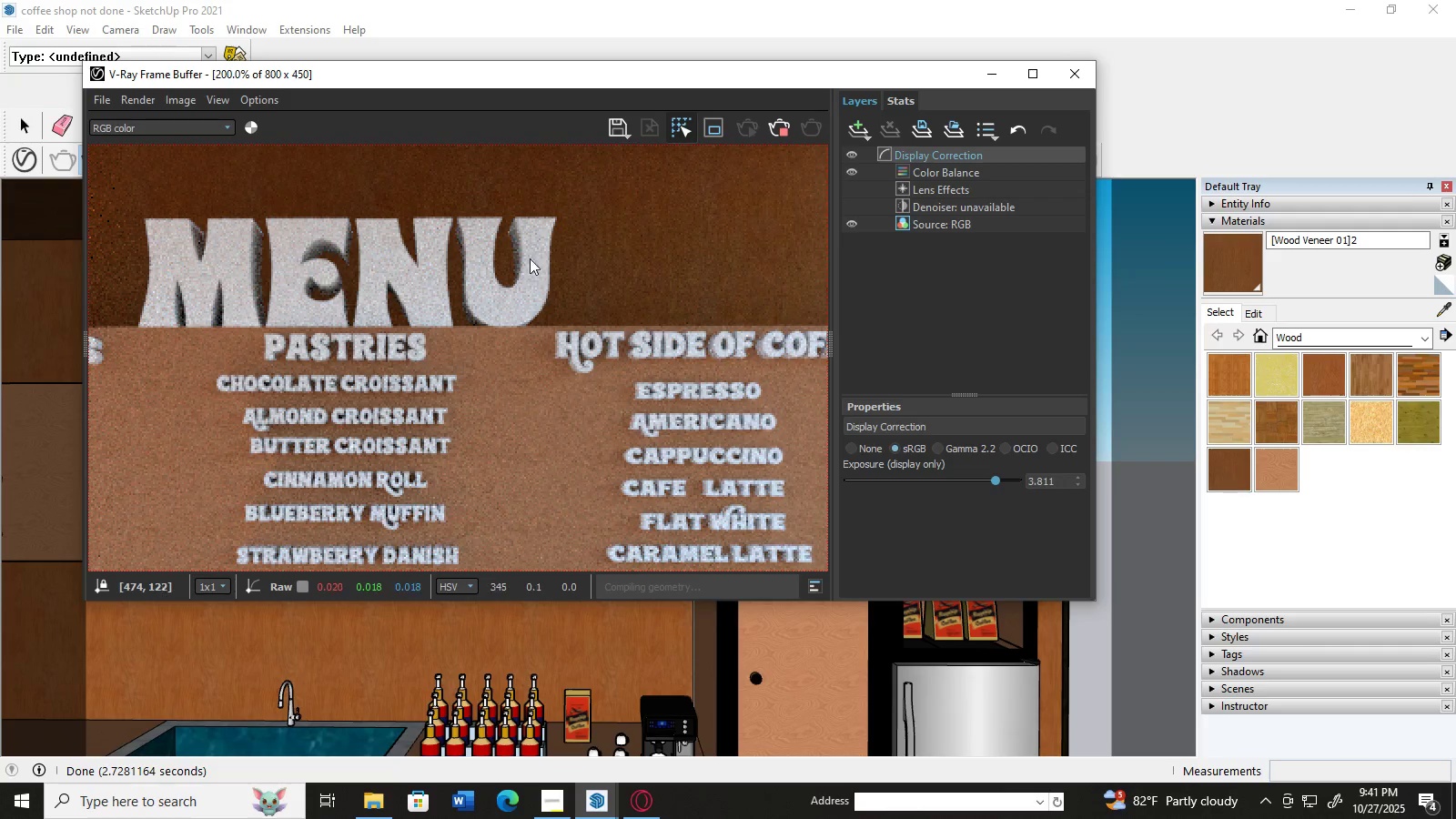 
left_click([530, 254])
 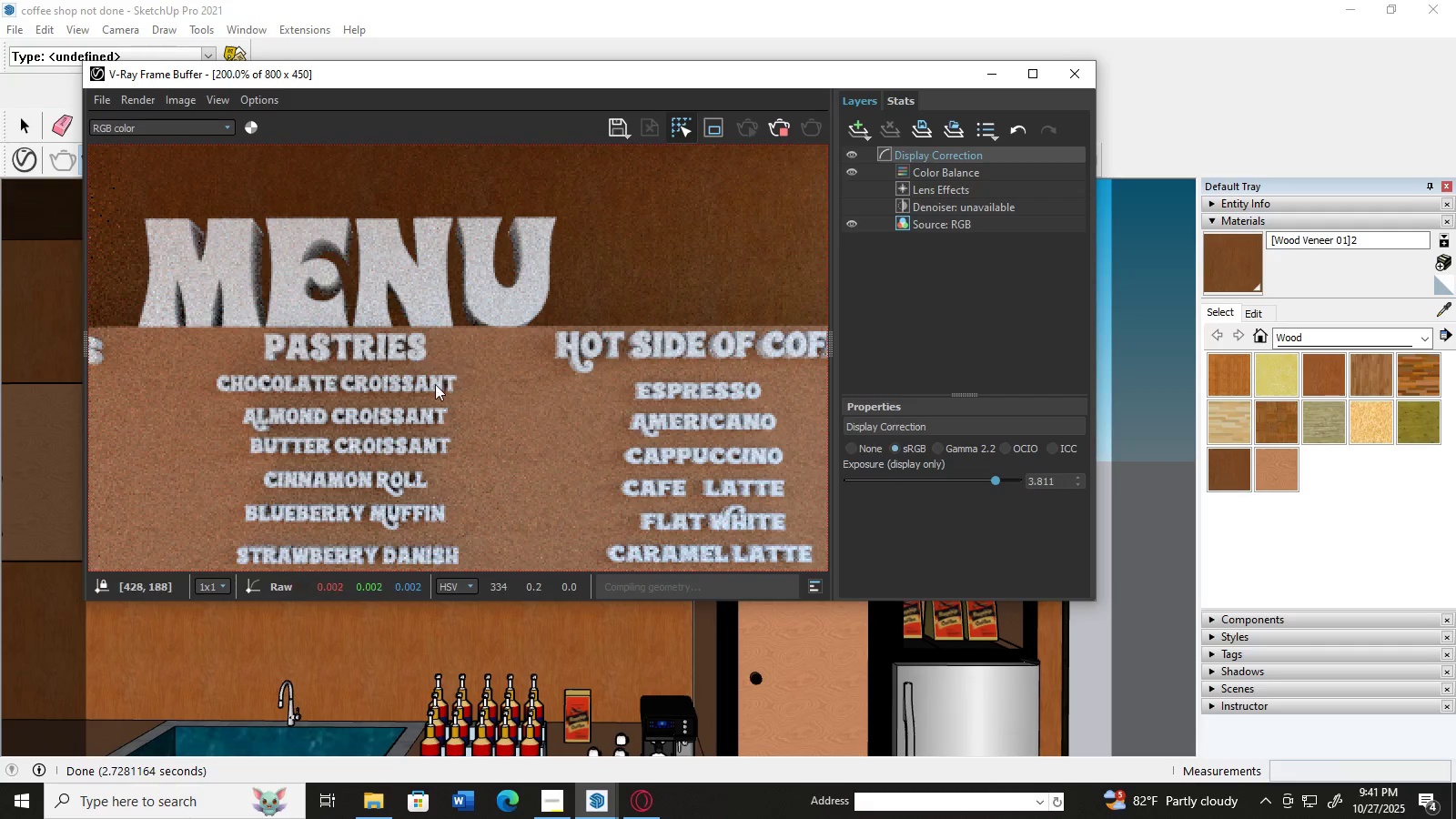 
double_click([434, 385])
 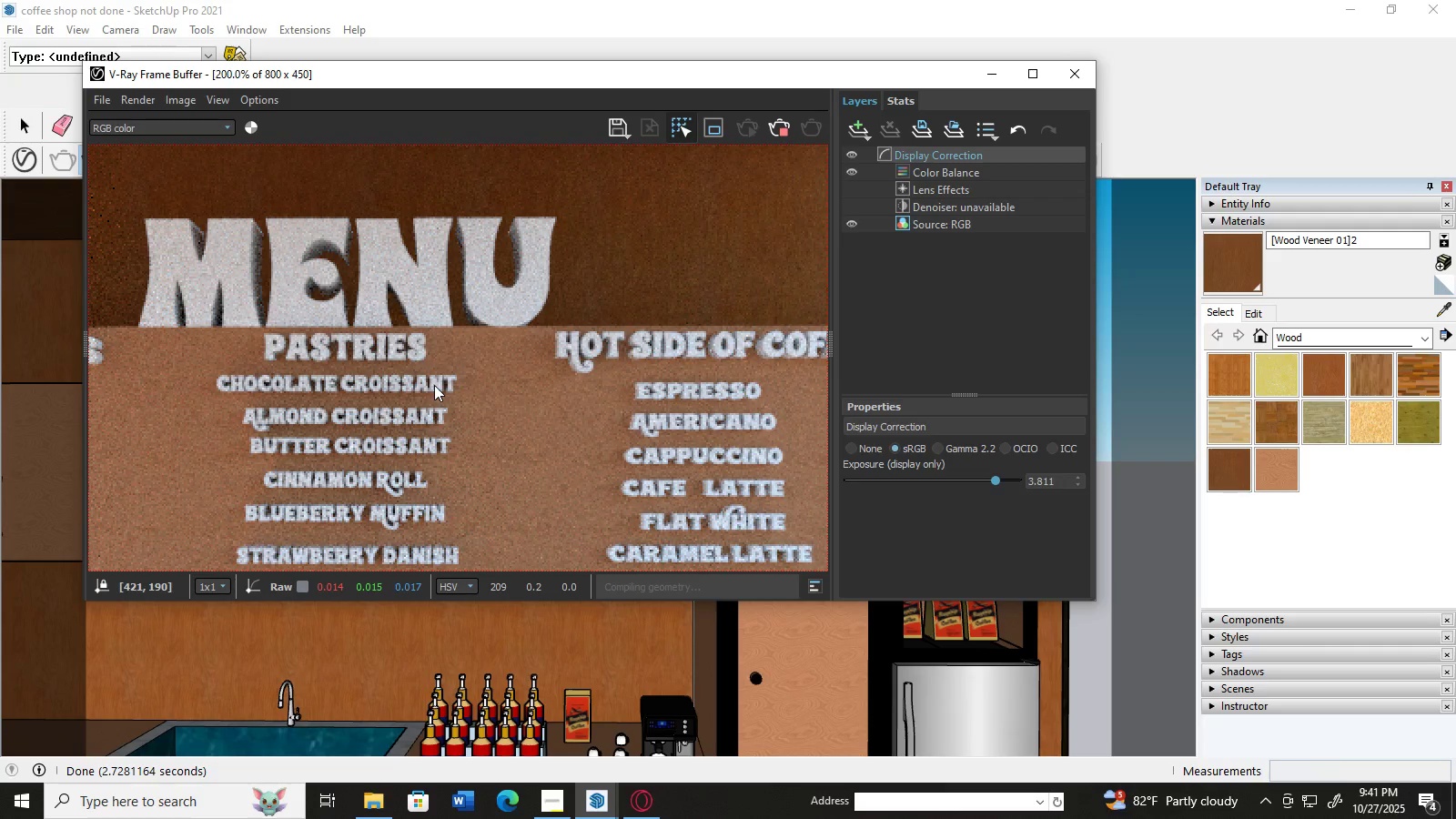 
key(Alt+AltLeft)
 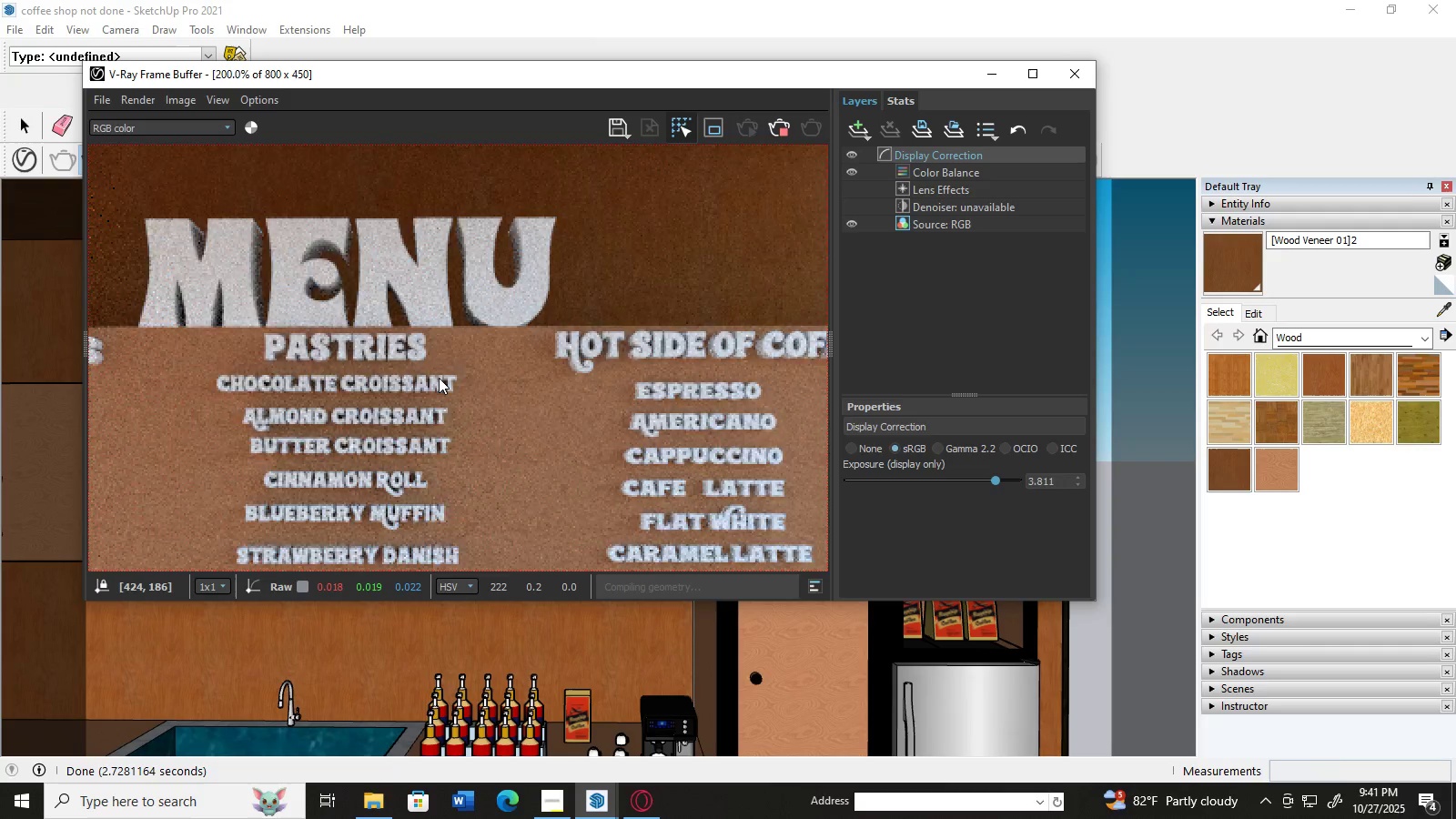 
scroll: coordinate [439, 378], scroll_direction: down, amount: 1.0
 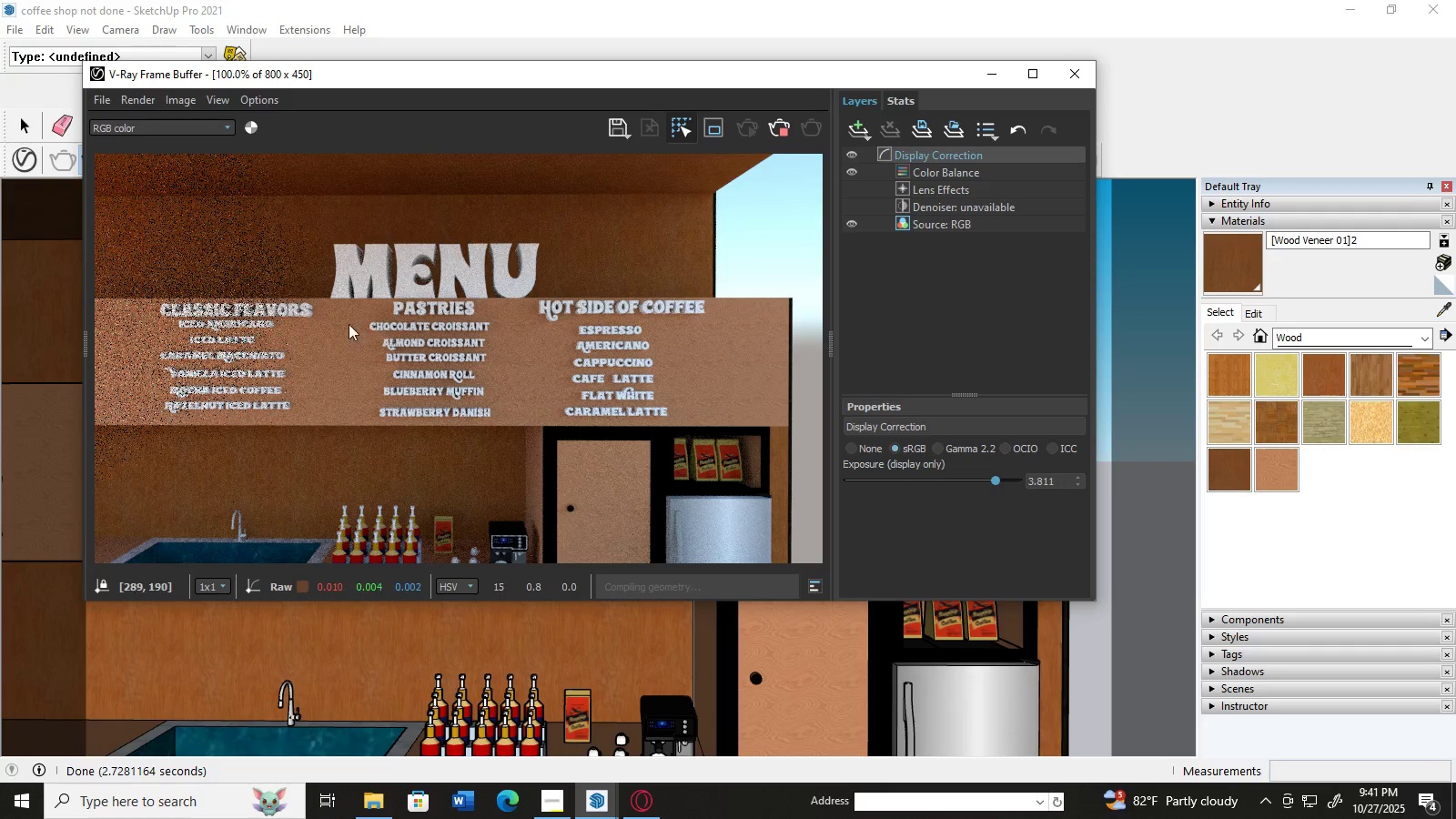 
left_click([298, 304])
 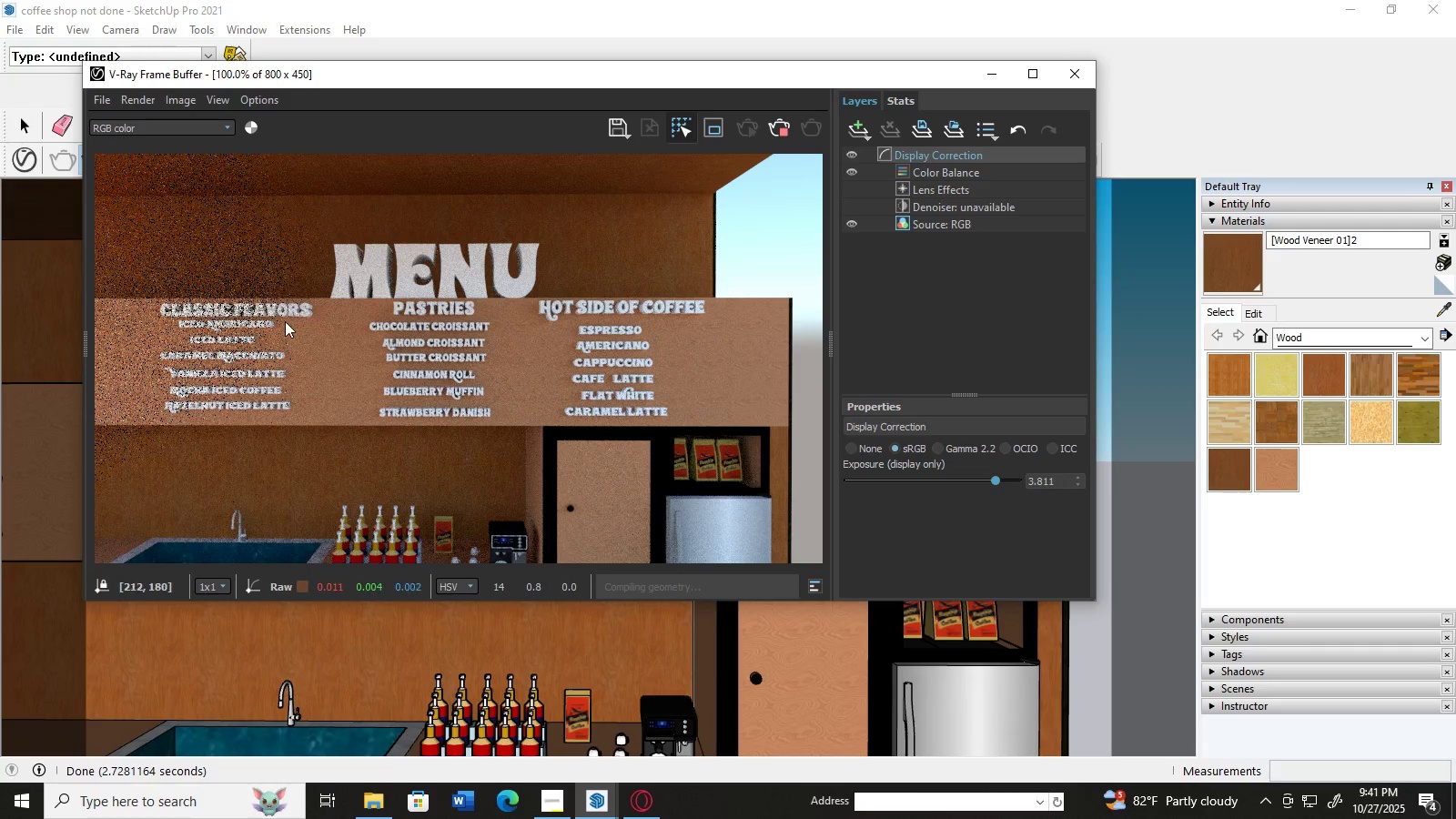 
double_click([285, 321])
 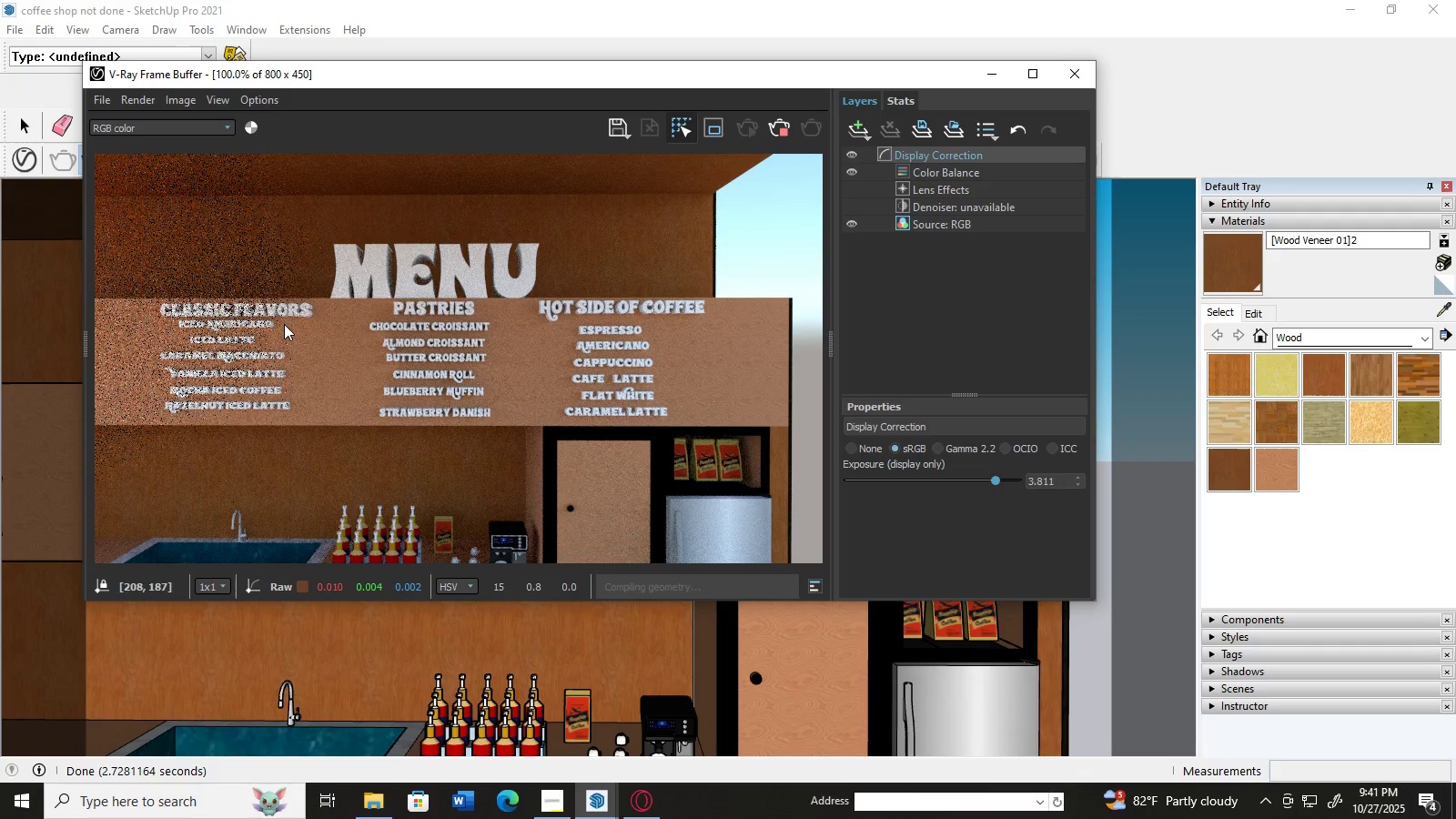 
triple_click([284, 324])
 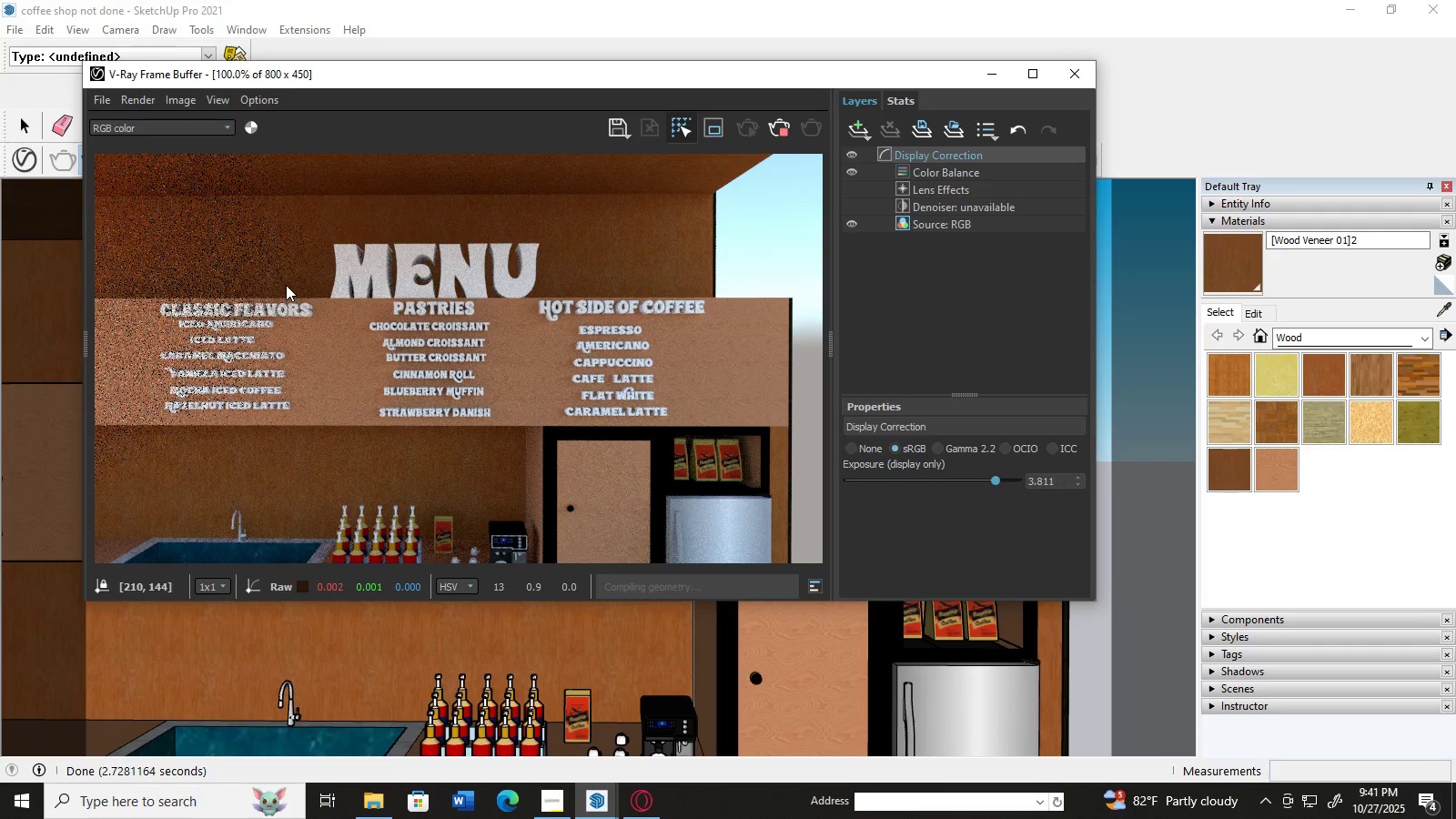 
double_click([286, 285])
 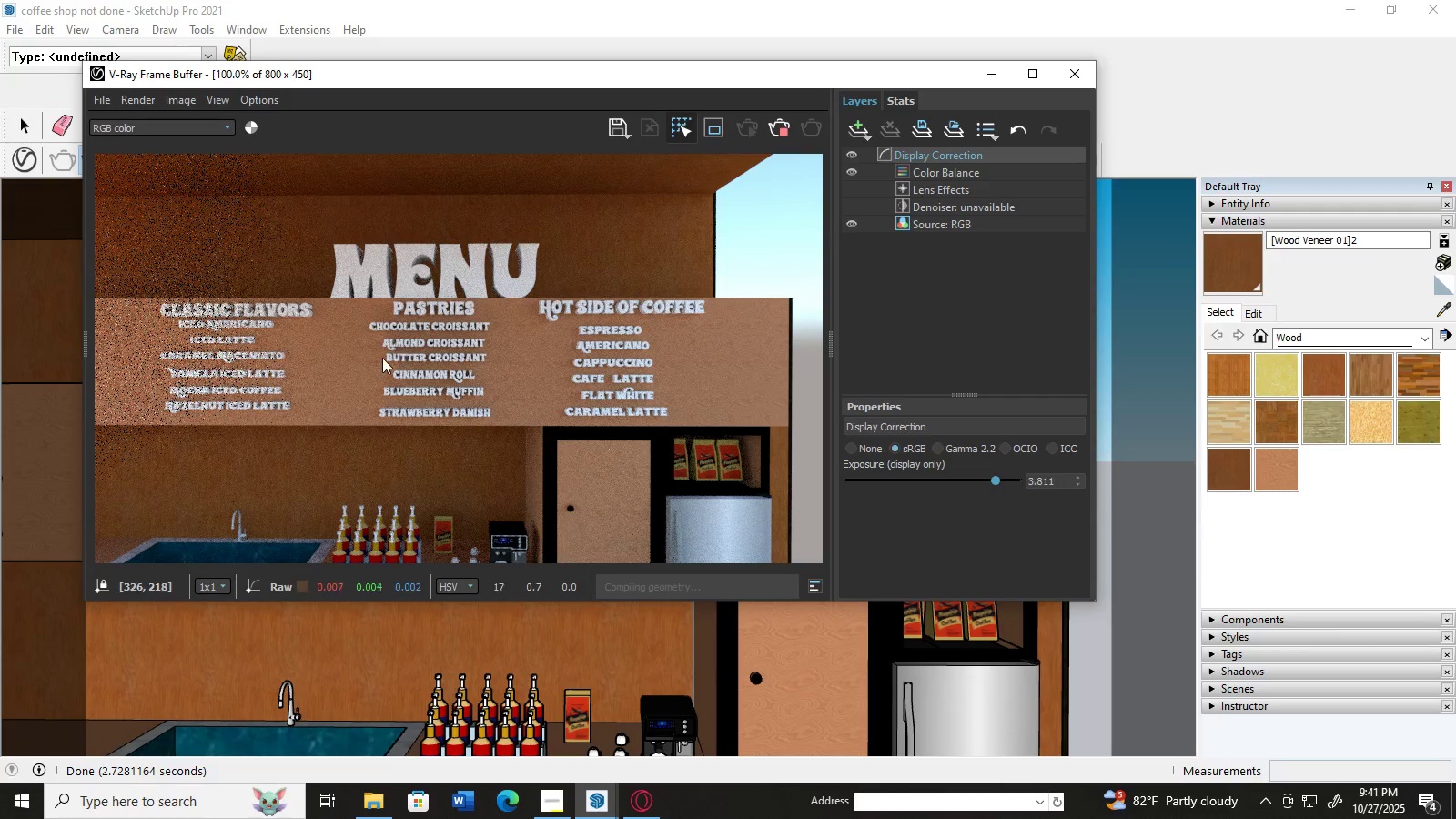 
left_click([300, 286])
 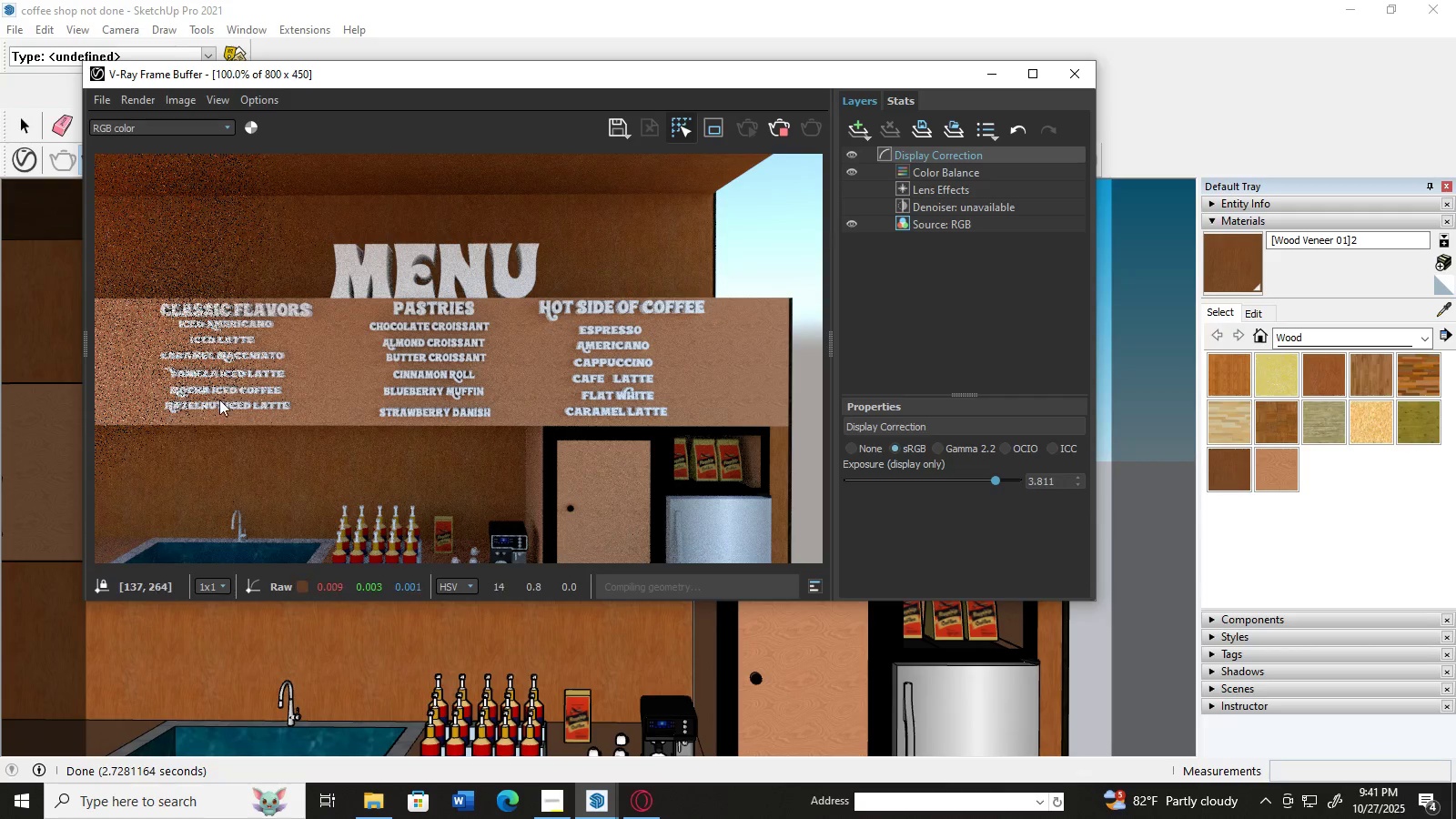 
left_click([219, 399])
 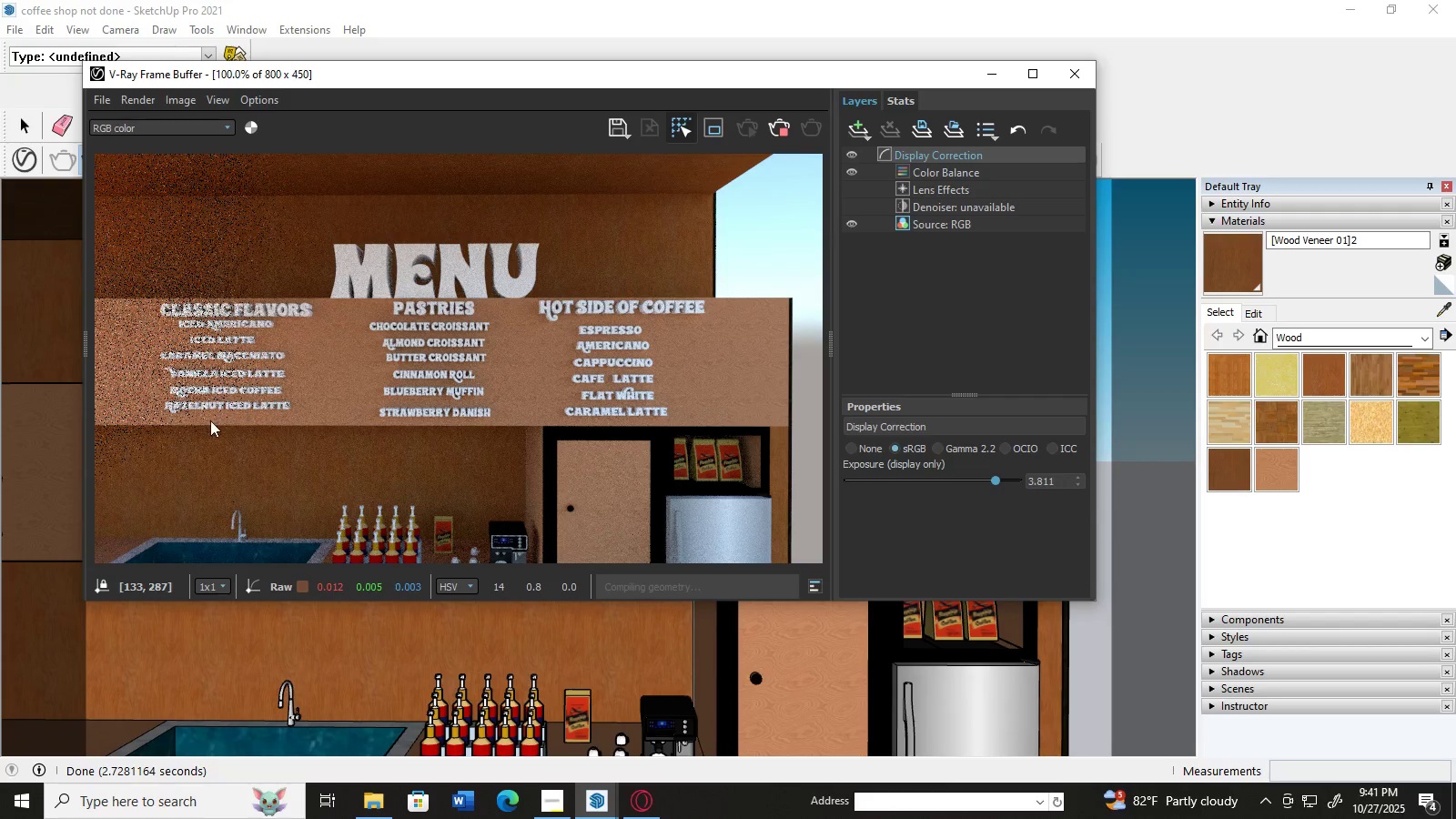 
left_click([208, 421])
 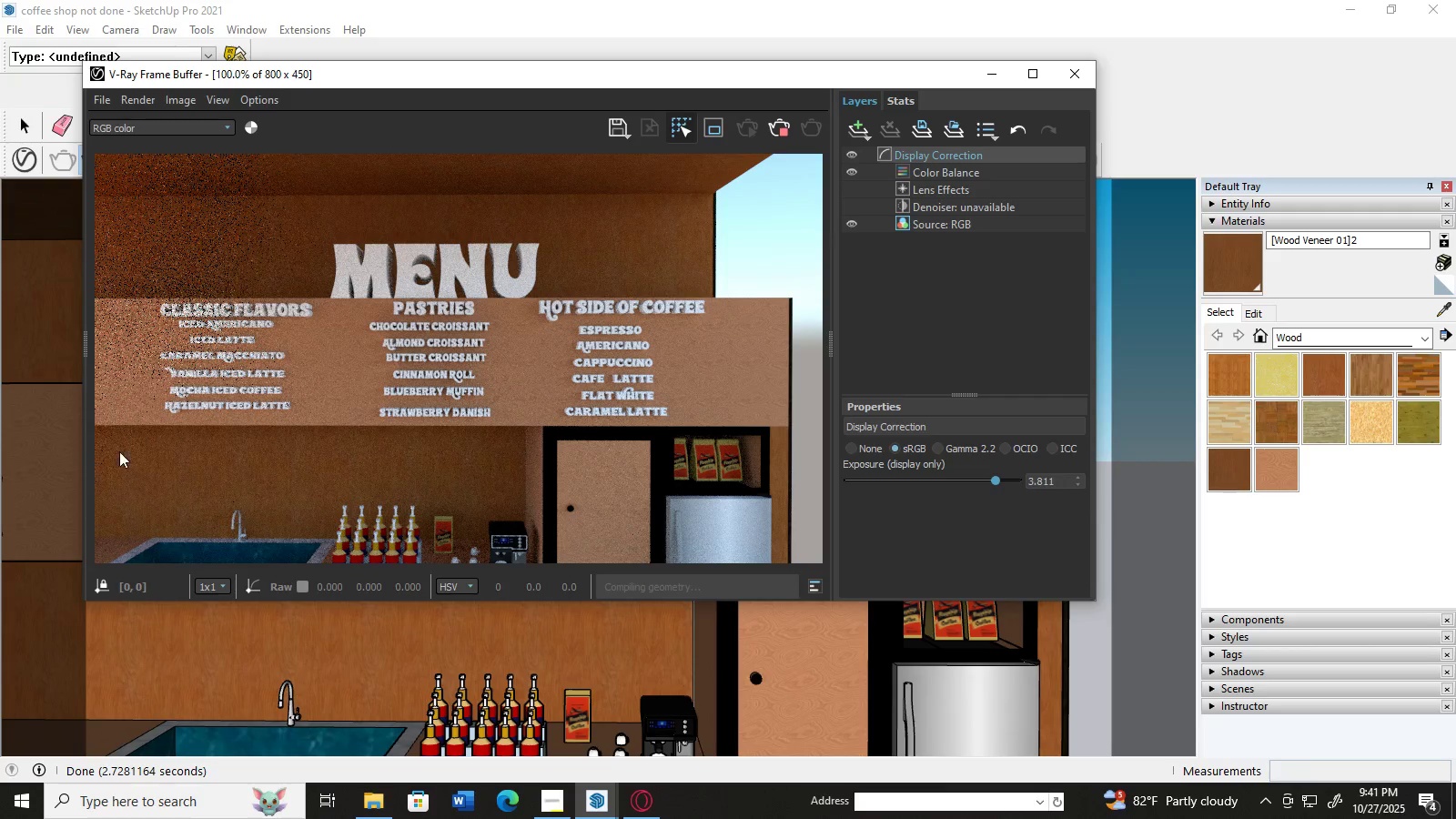 
double_click([106, 470])
 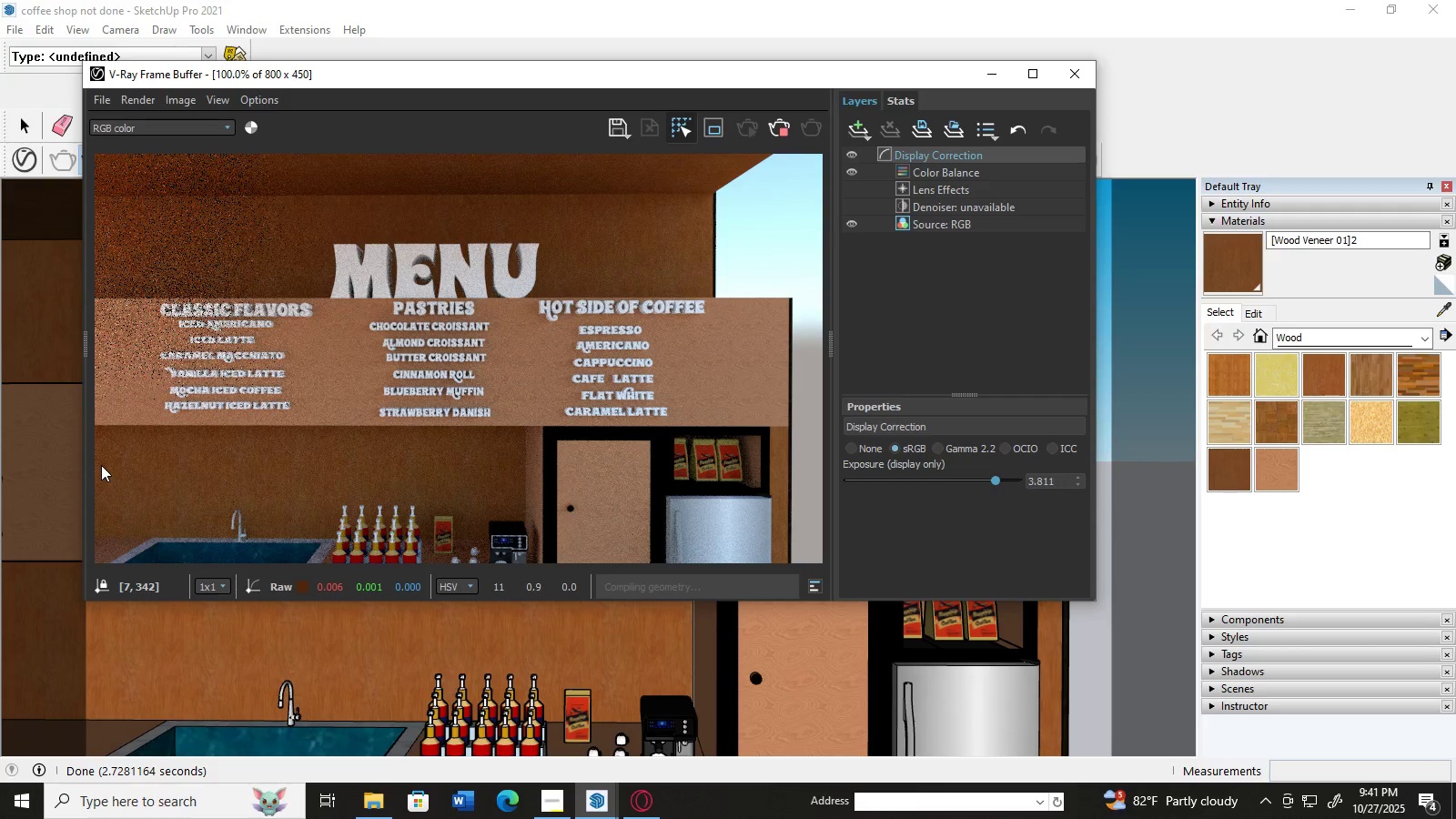 
triple_click([101, 465])
 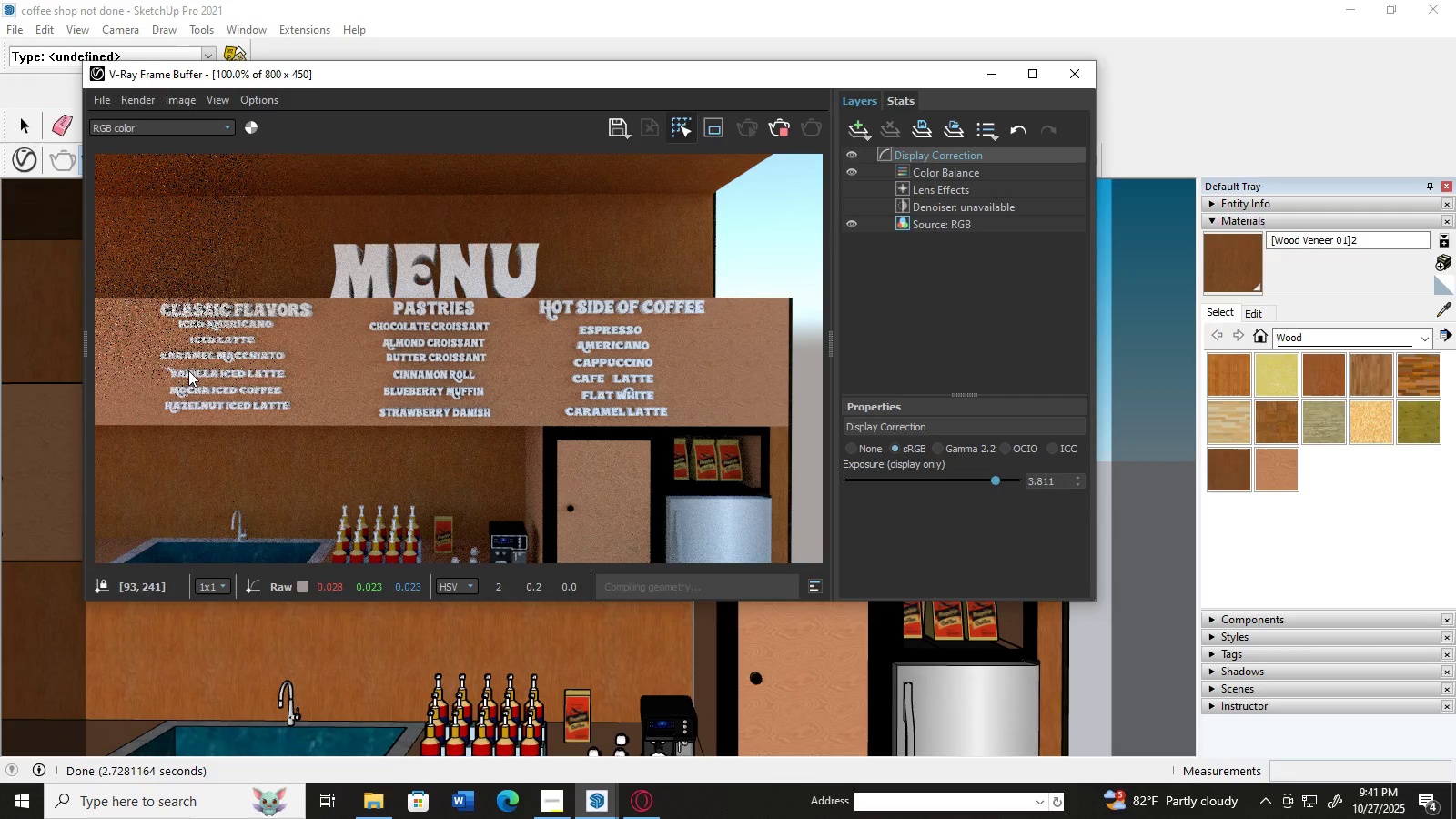 
triple_click([212, 353])
 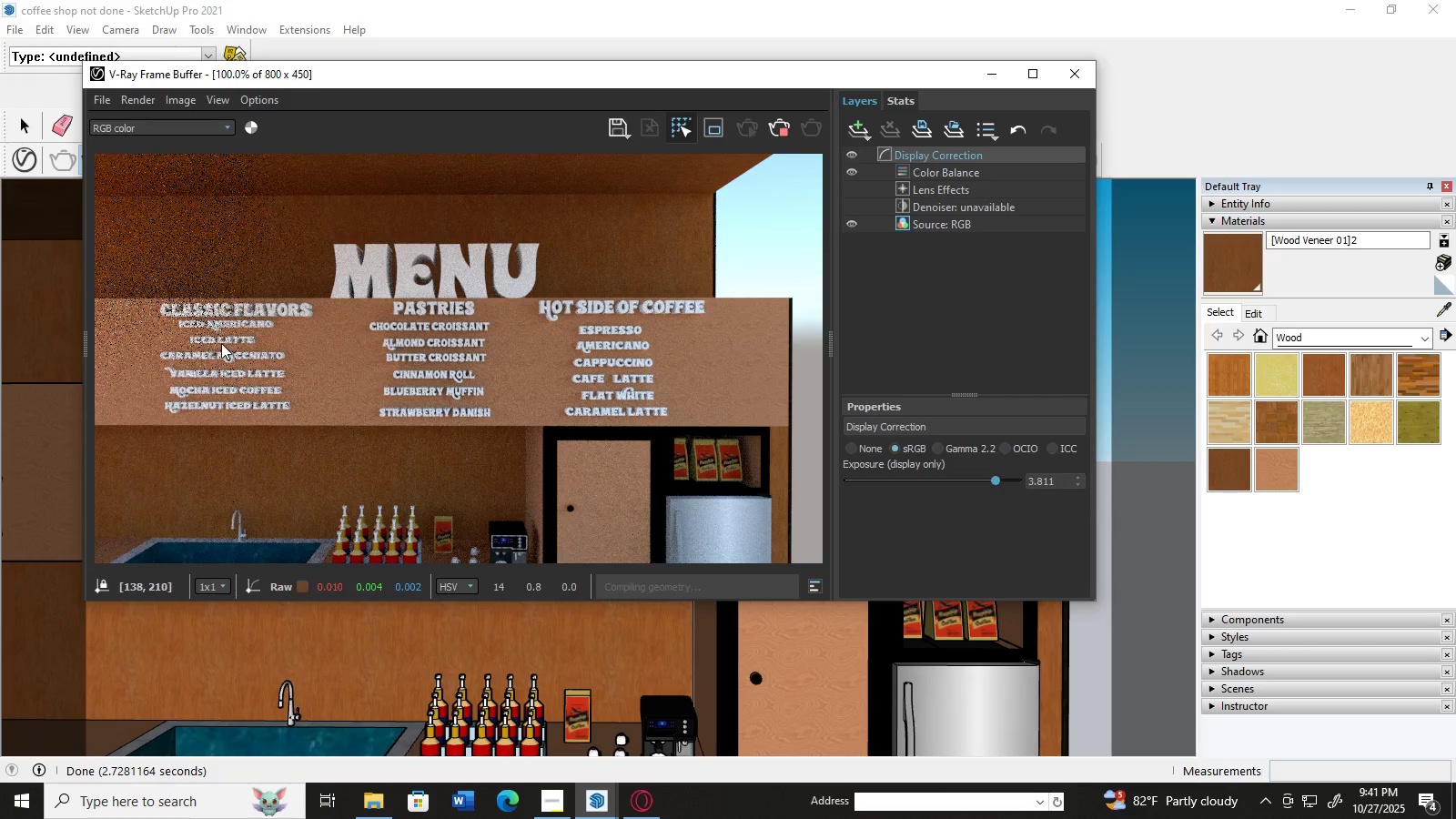 
triple_click([221, 343])
 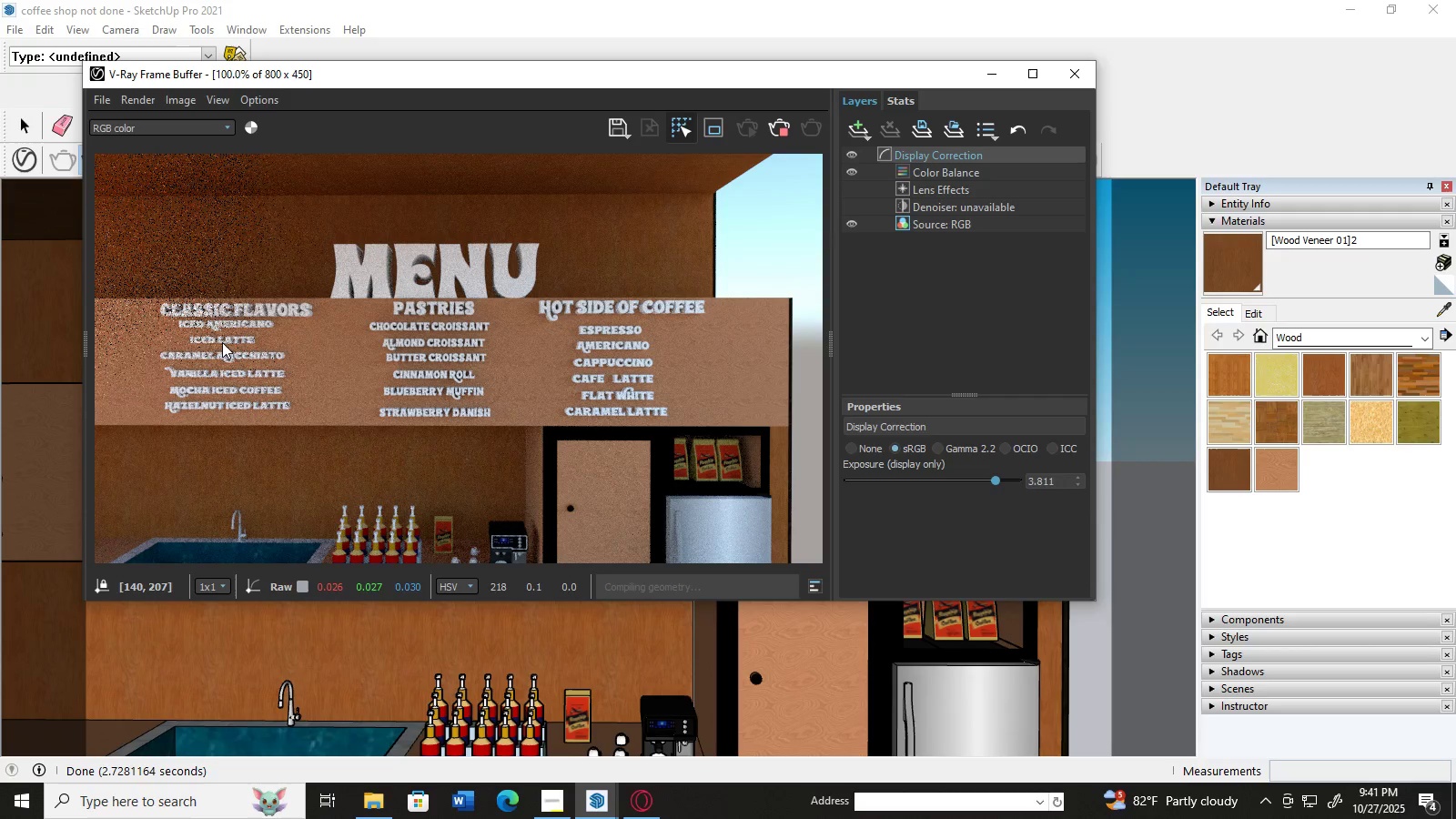 
triple_click([222, 342])
 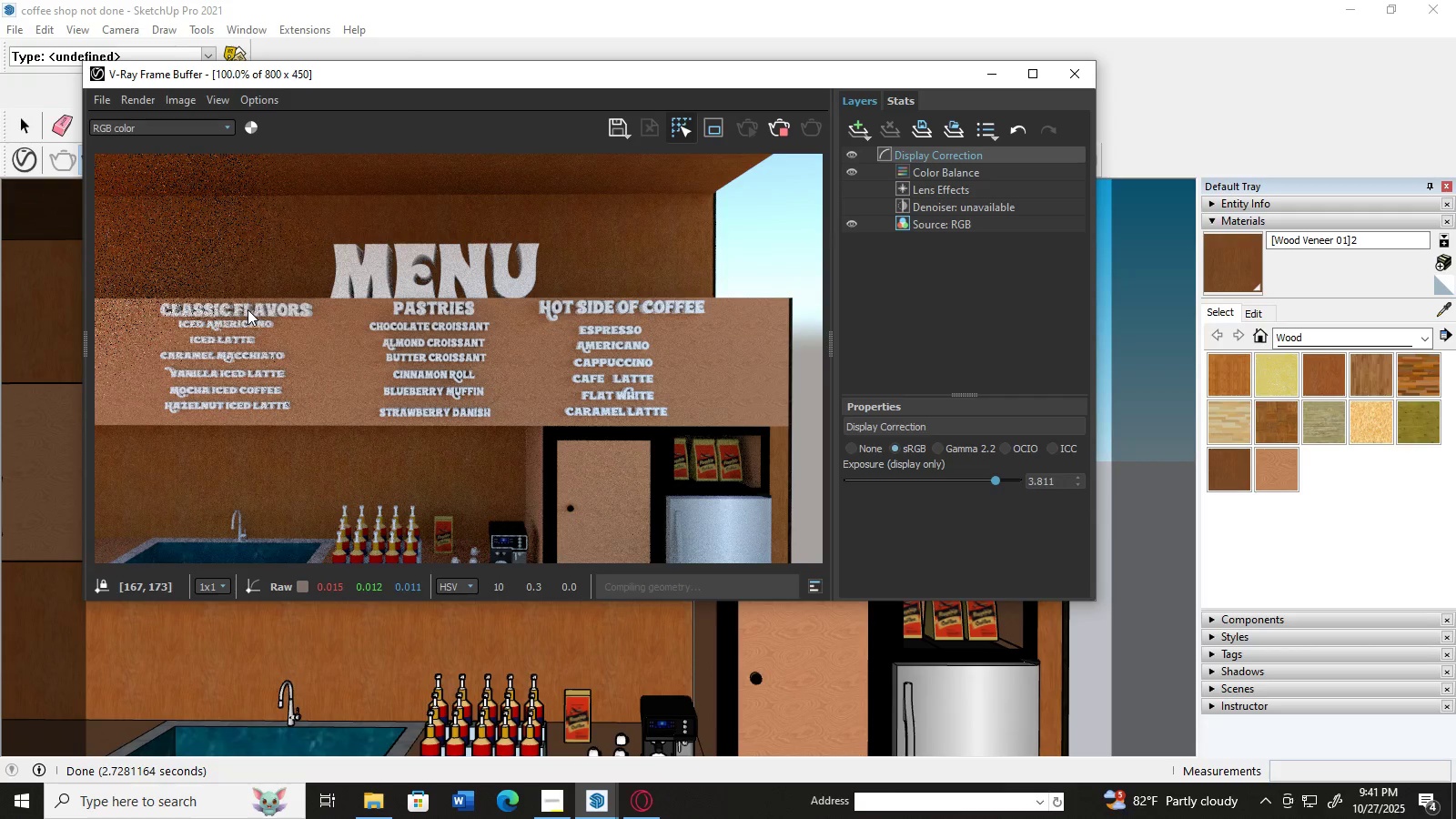 
triple_click([248, 308])
 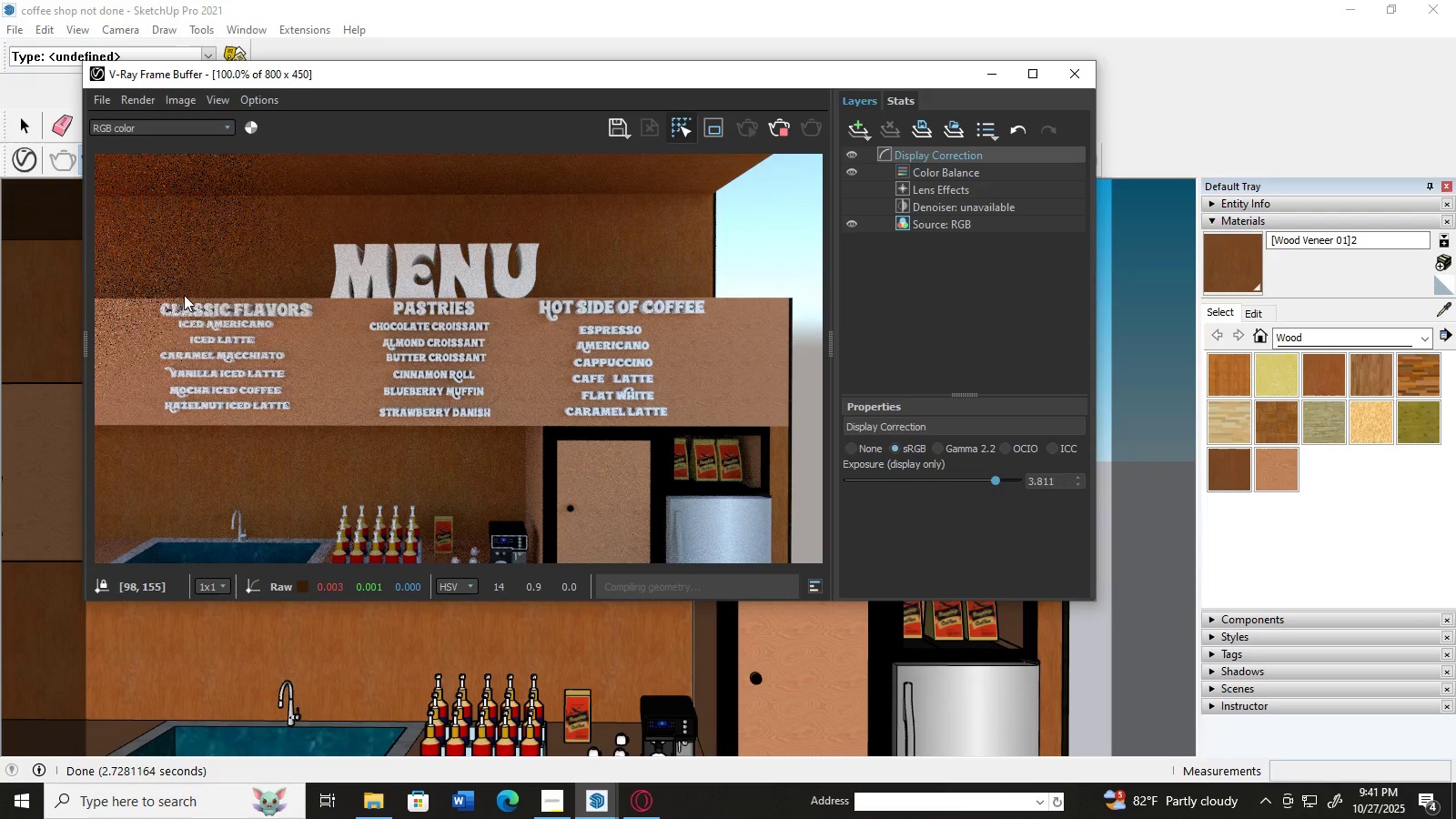 
double_click([130, 364])
 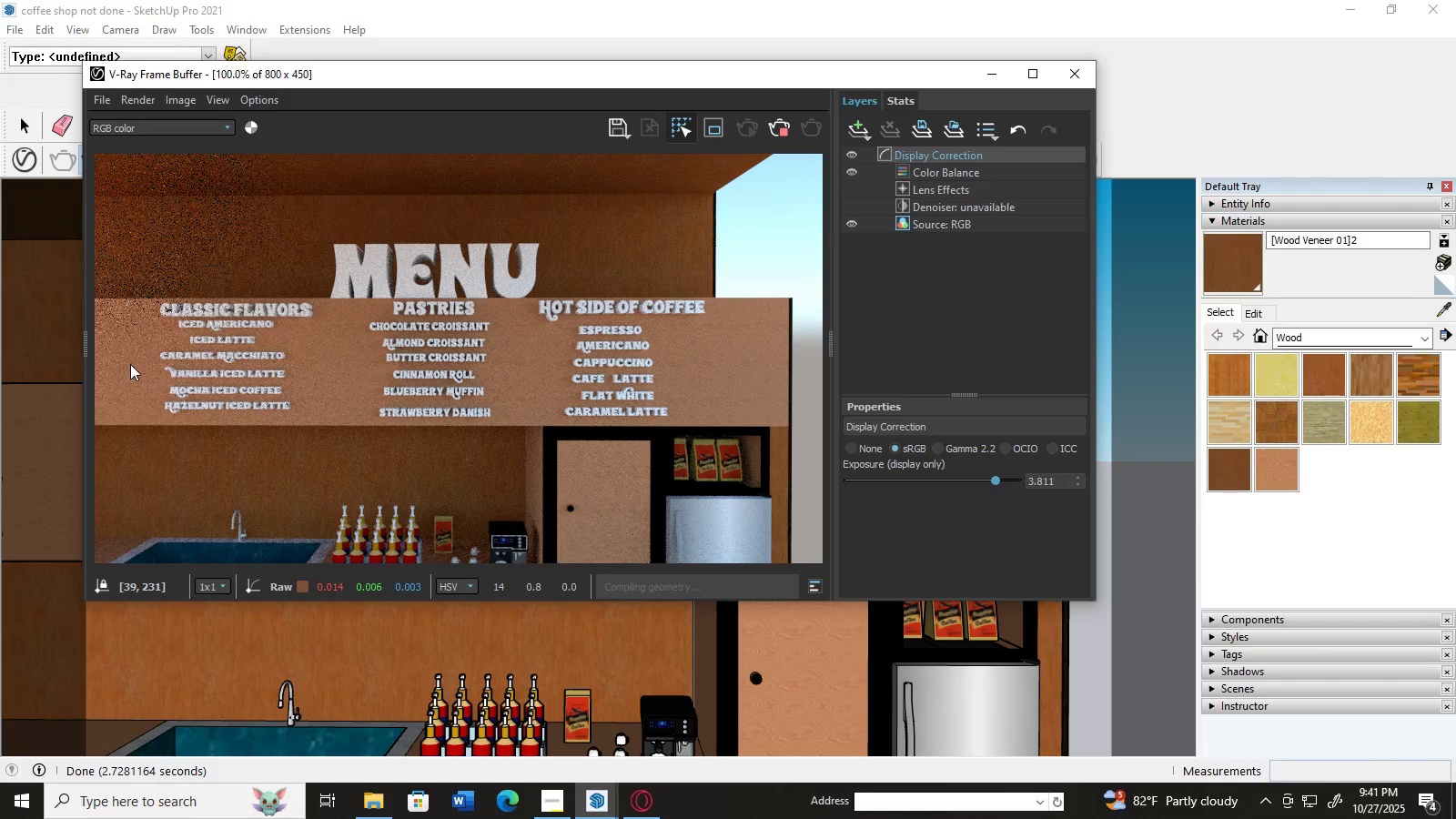 
triple_click([130, 364])
 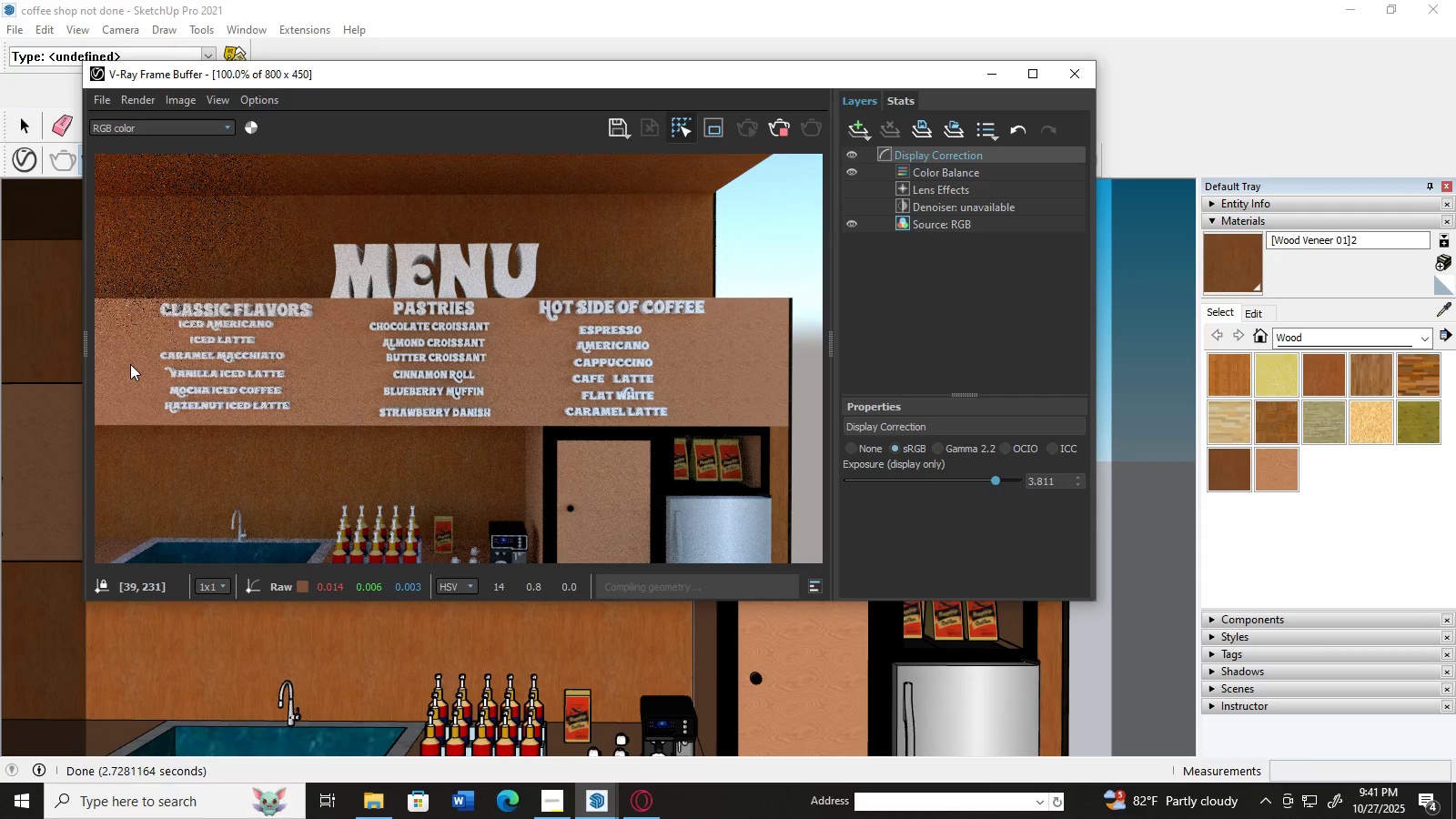 
triple_click([130, 364])
 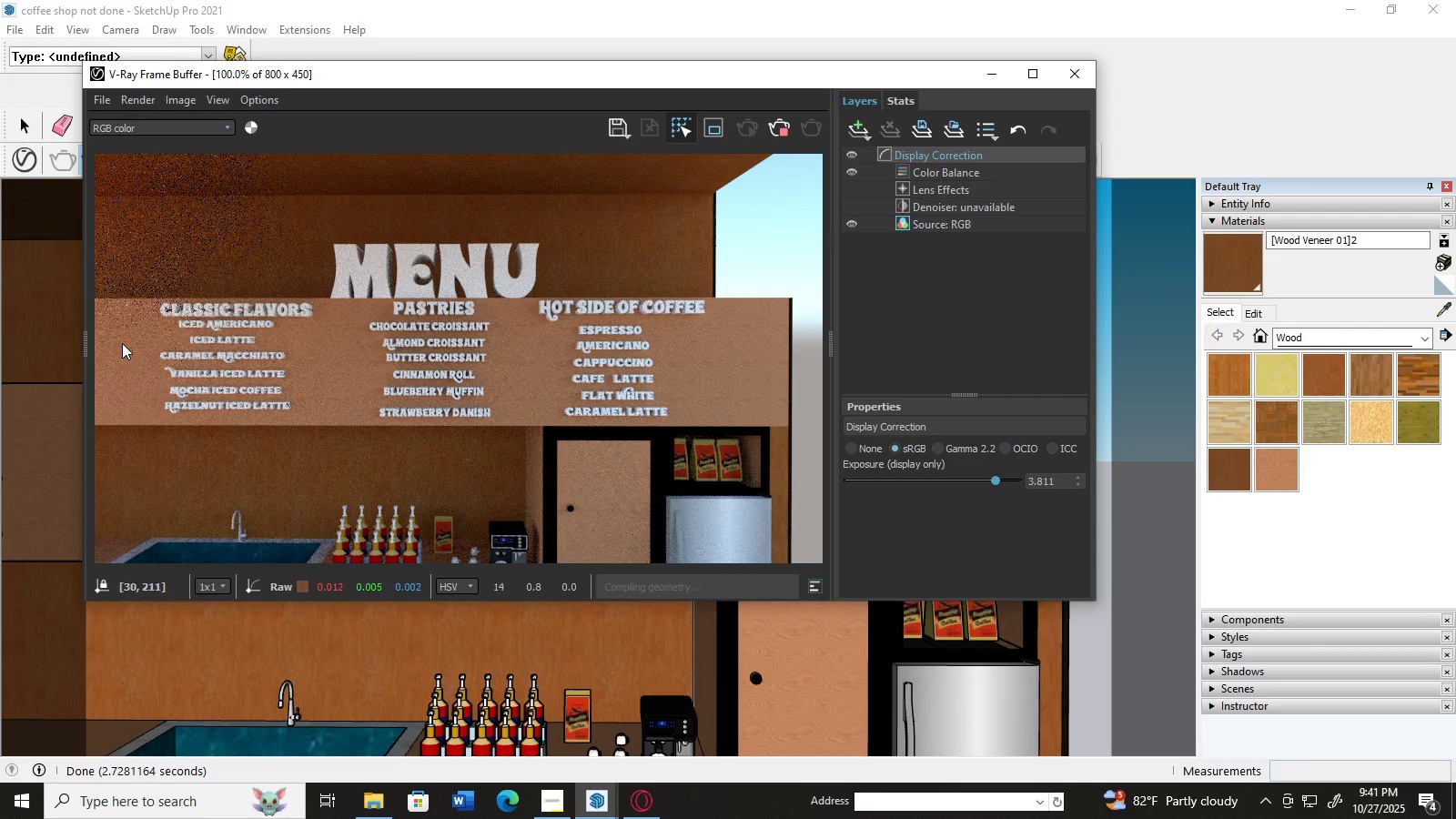 
triple_click([122, 343])
 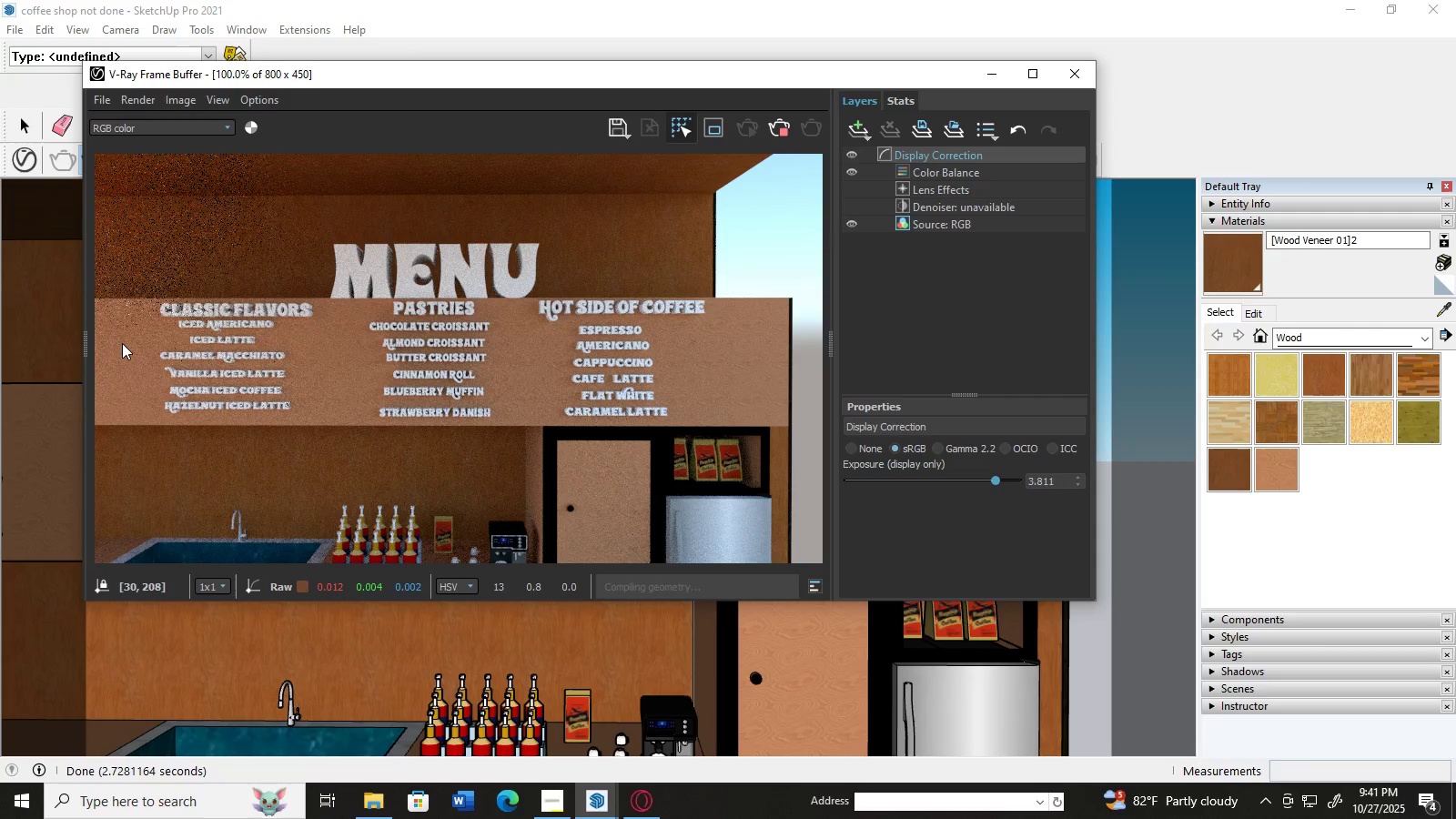 
triple_click([122, 343])
 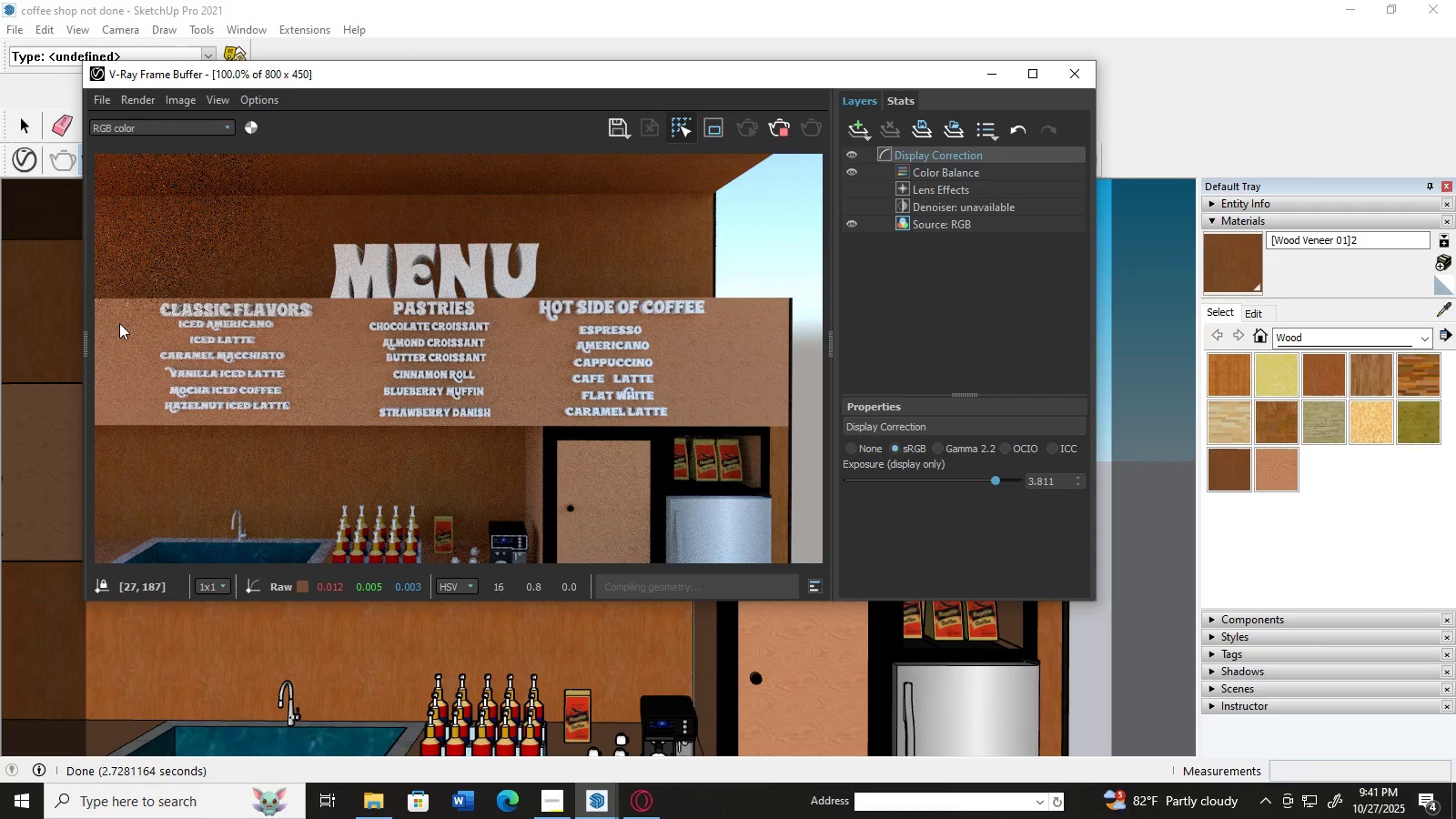 
triple_click([119, 323])
 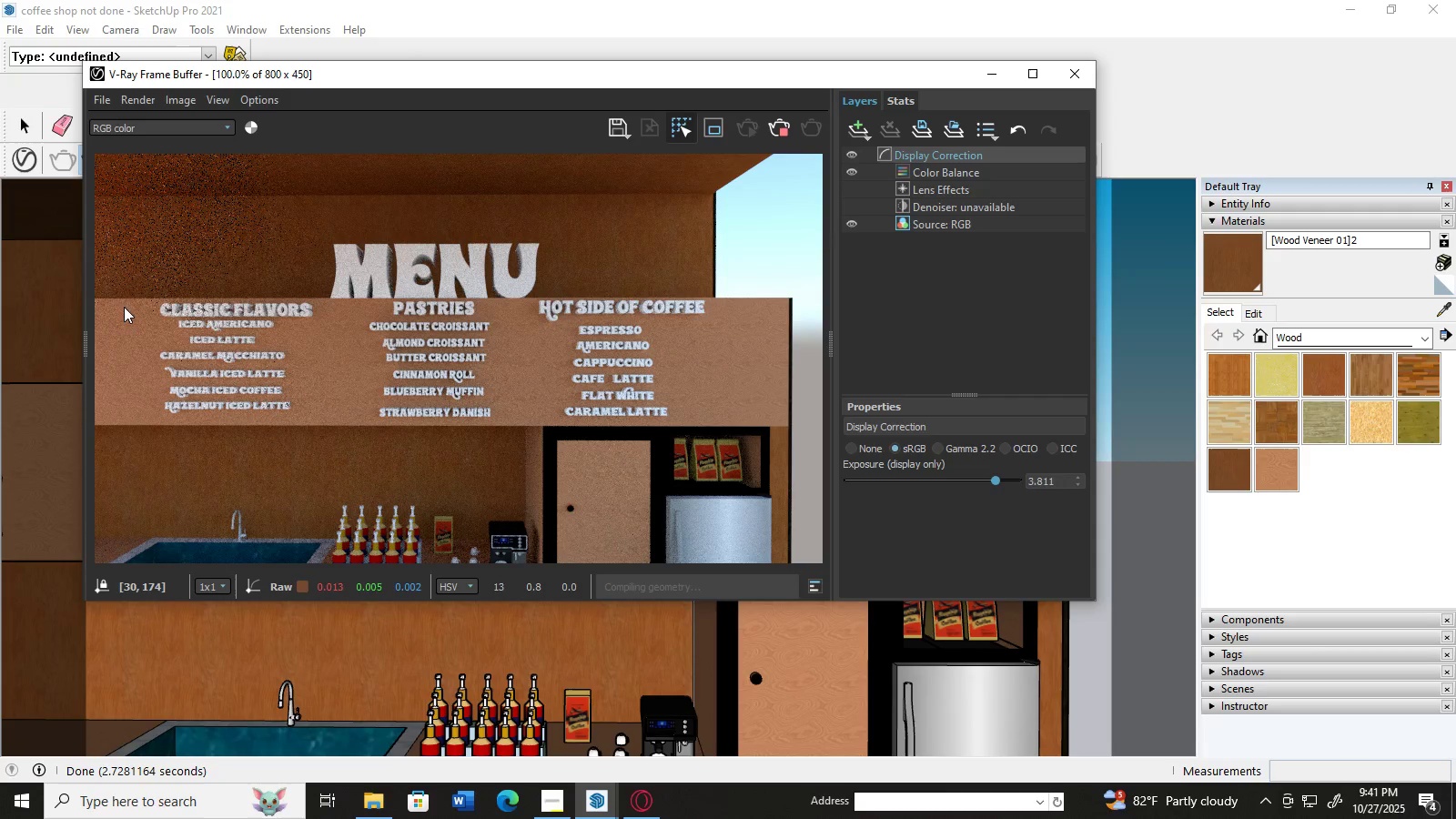 
triple_click([131, 291])
 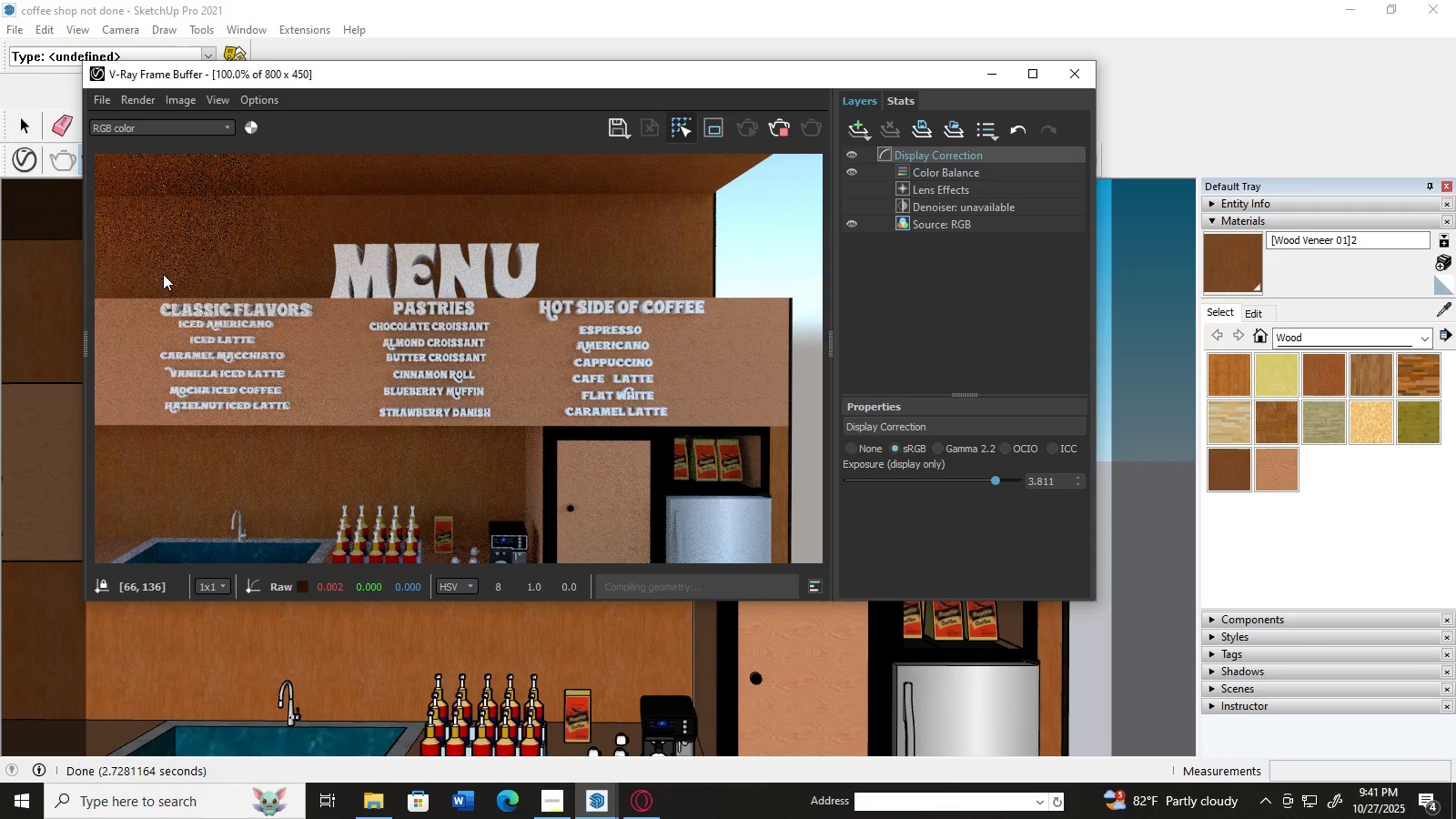 
triple_click([163, 274])
 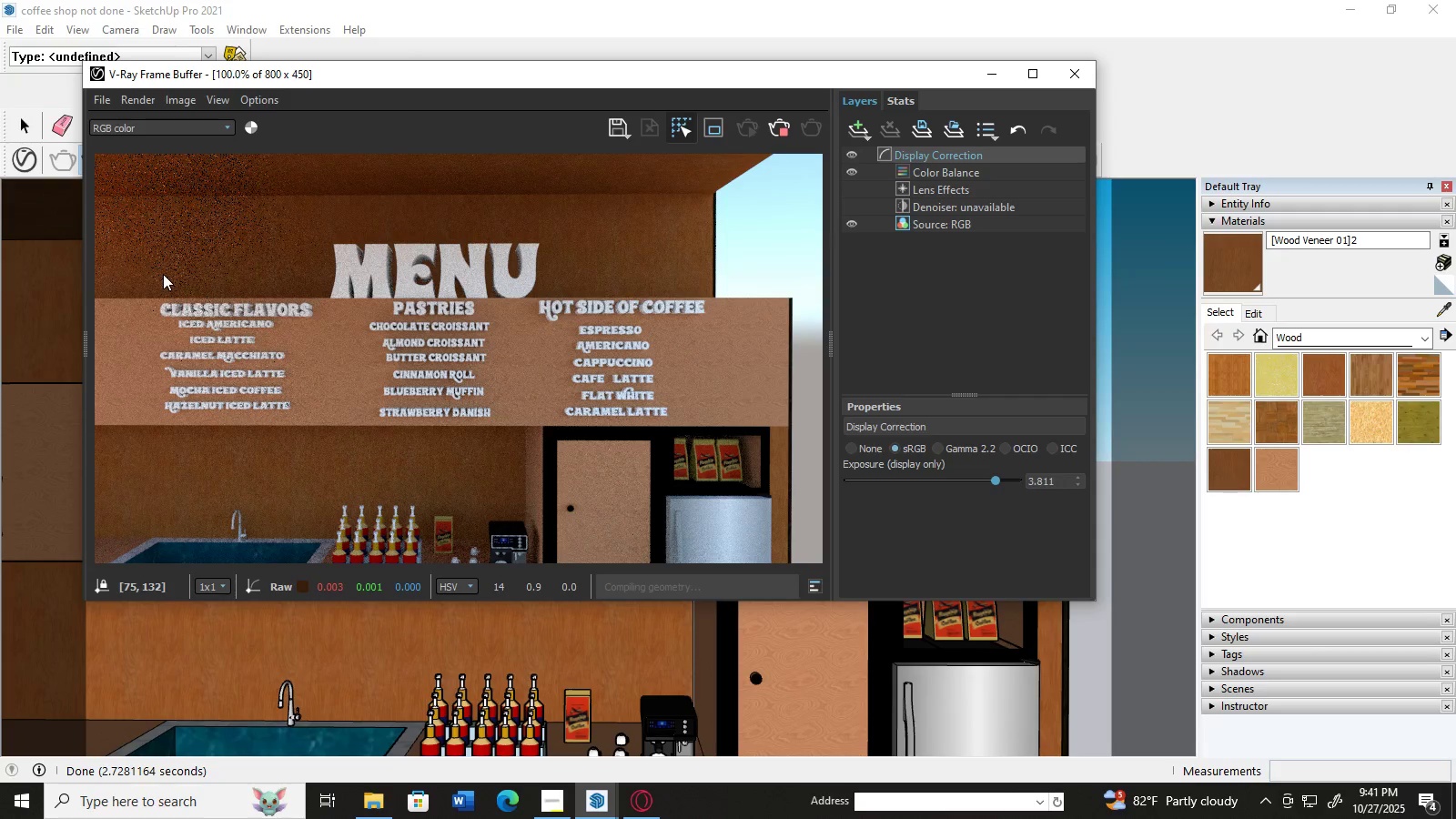 
triple_click([163, 274])
 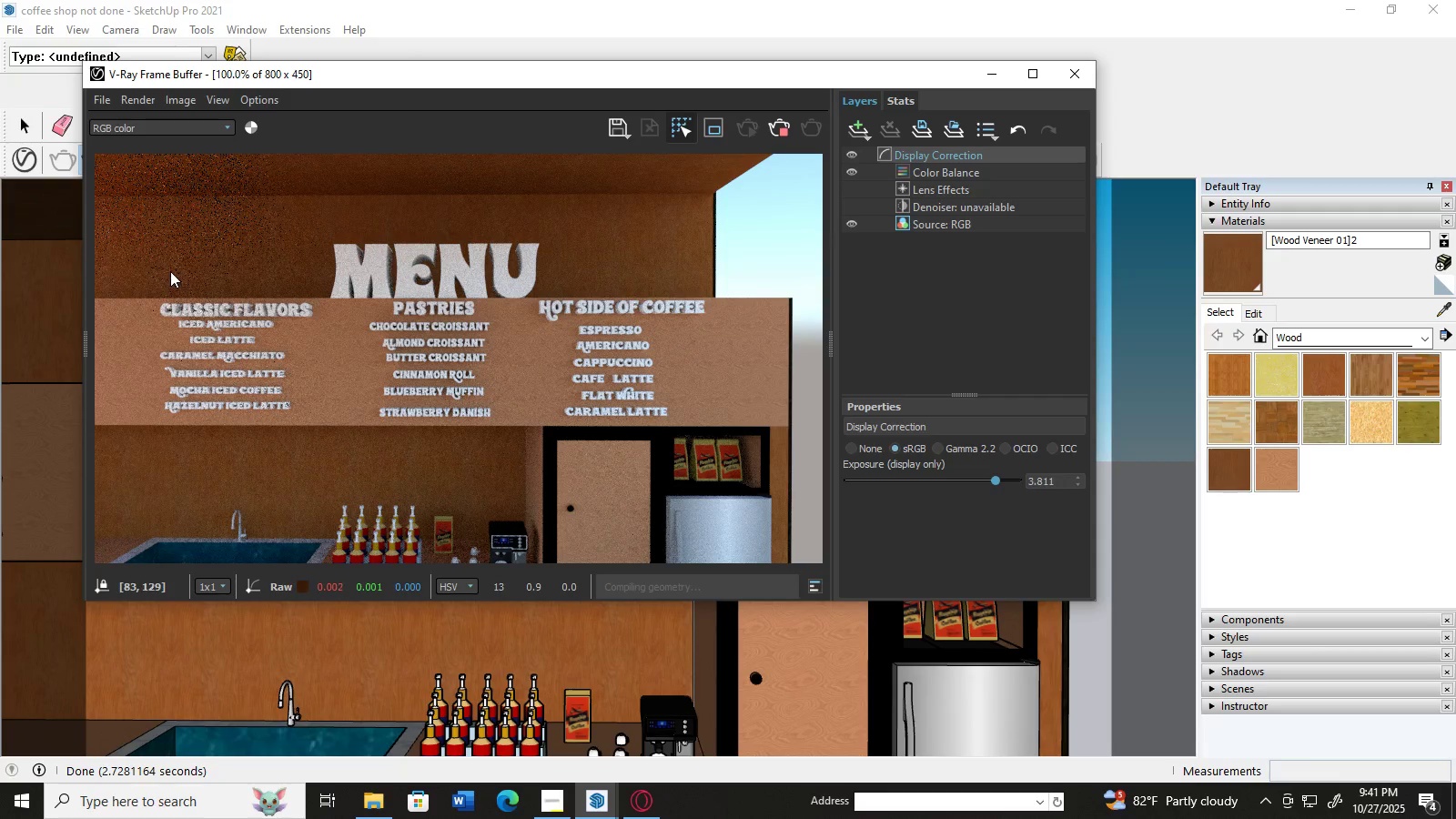 
triple_click([170, 271])
 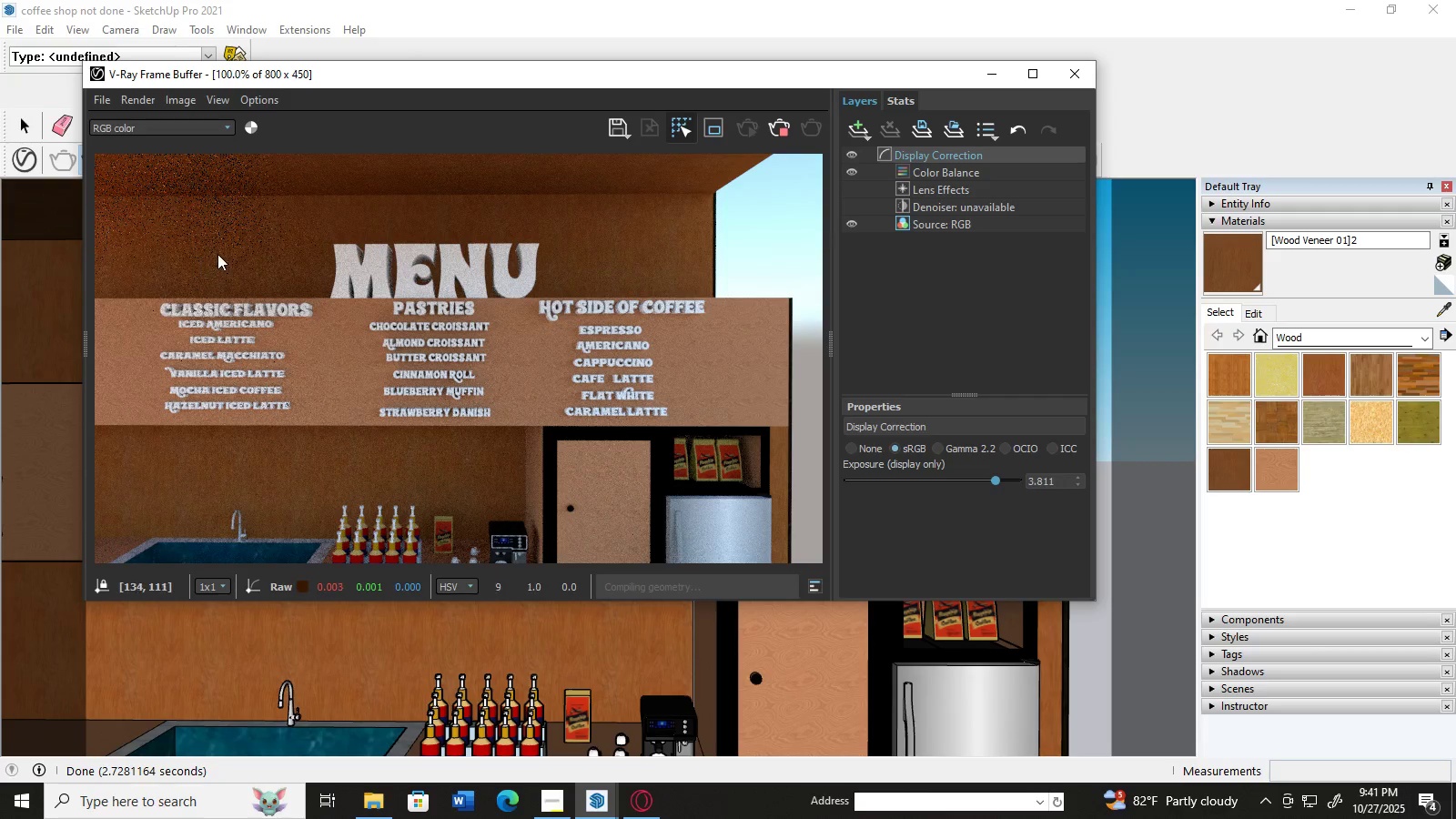 
triple_click([223, 251])
 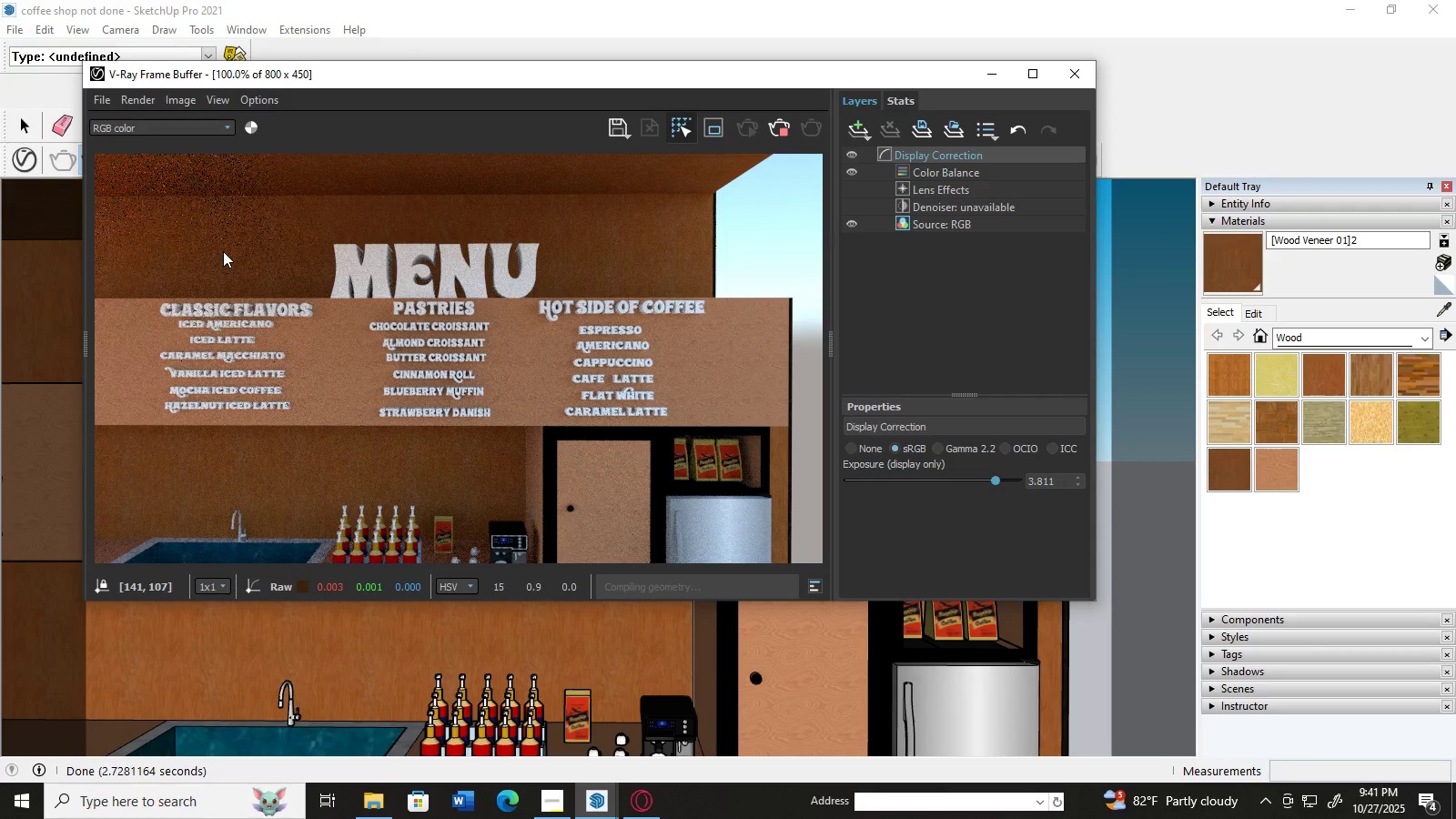 
triple_click([223, 251])
 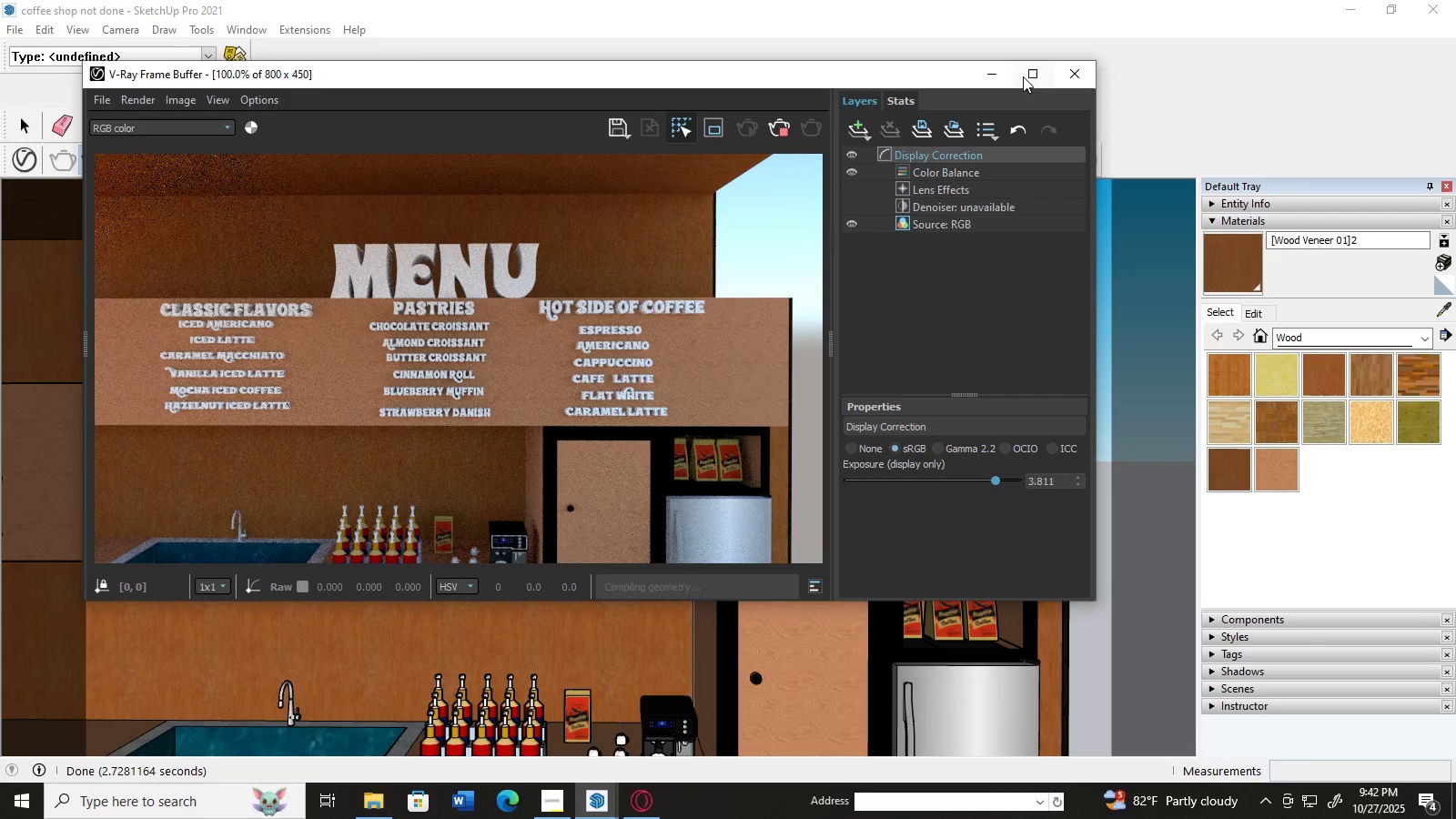 
left_click([1029, 71])
 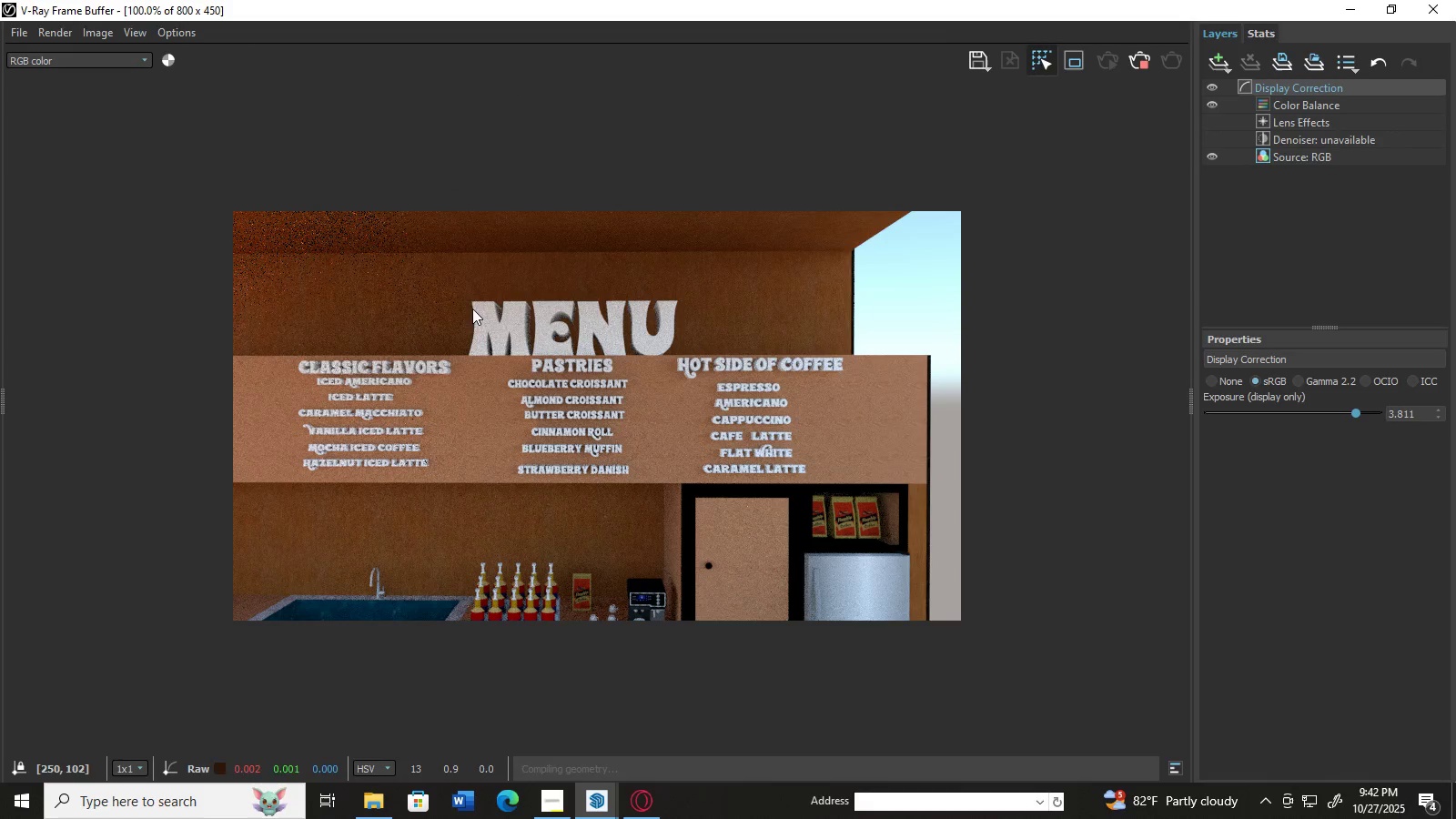 
left_click([480, 311])
 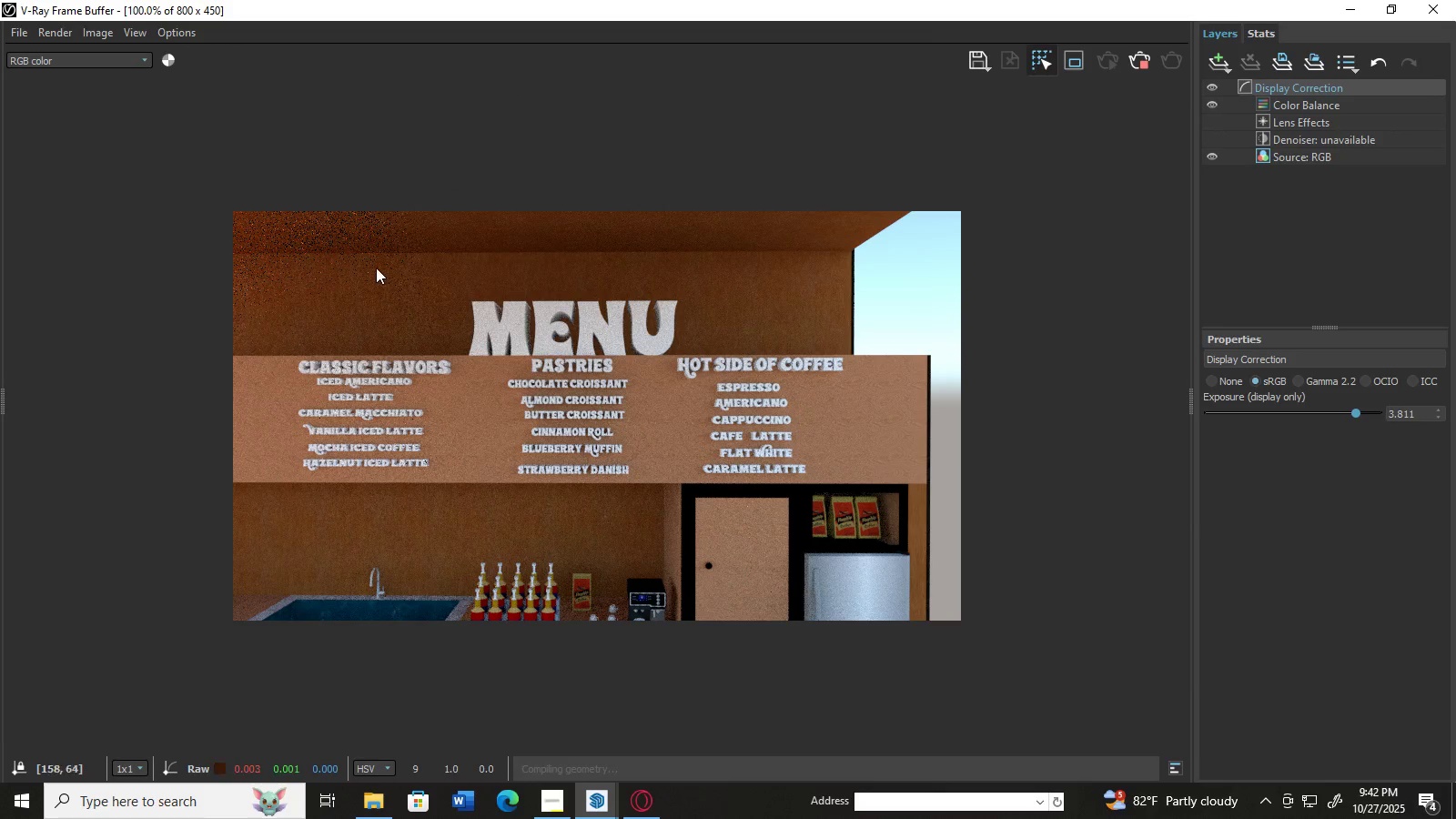 
double_click([373, 264])
 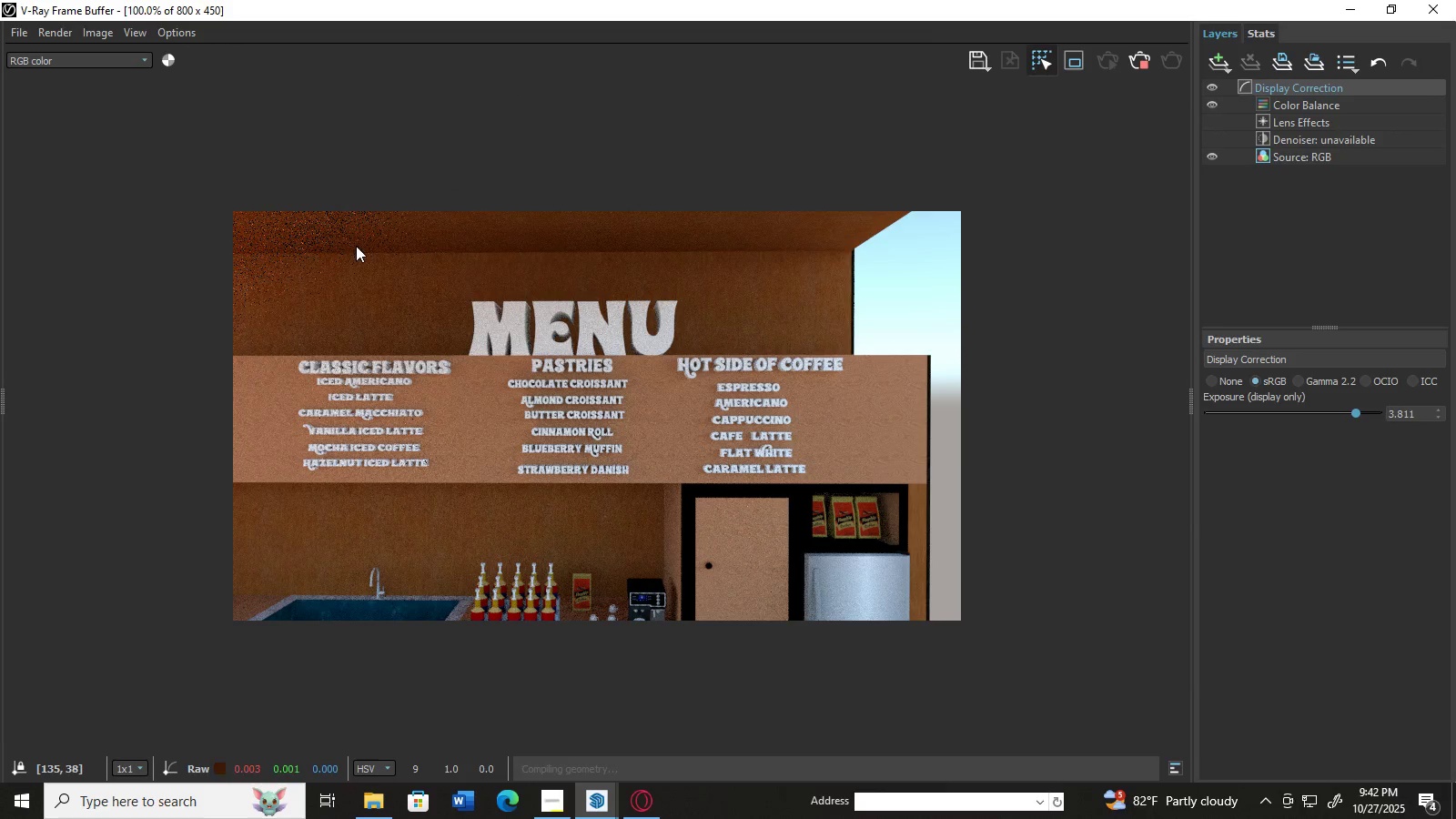 
double_click([365, 238])
 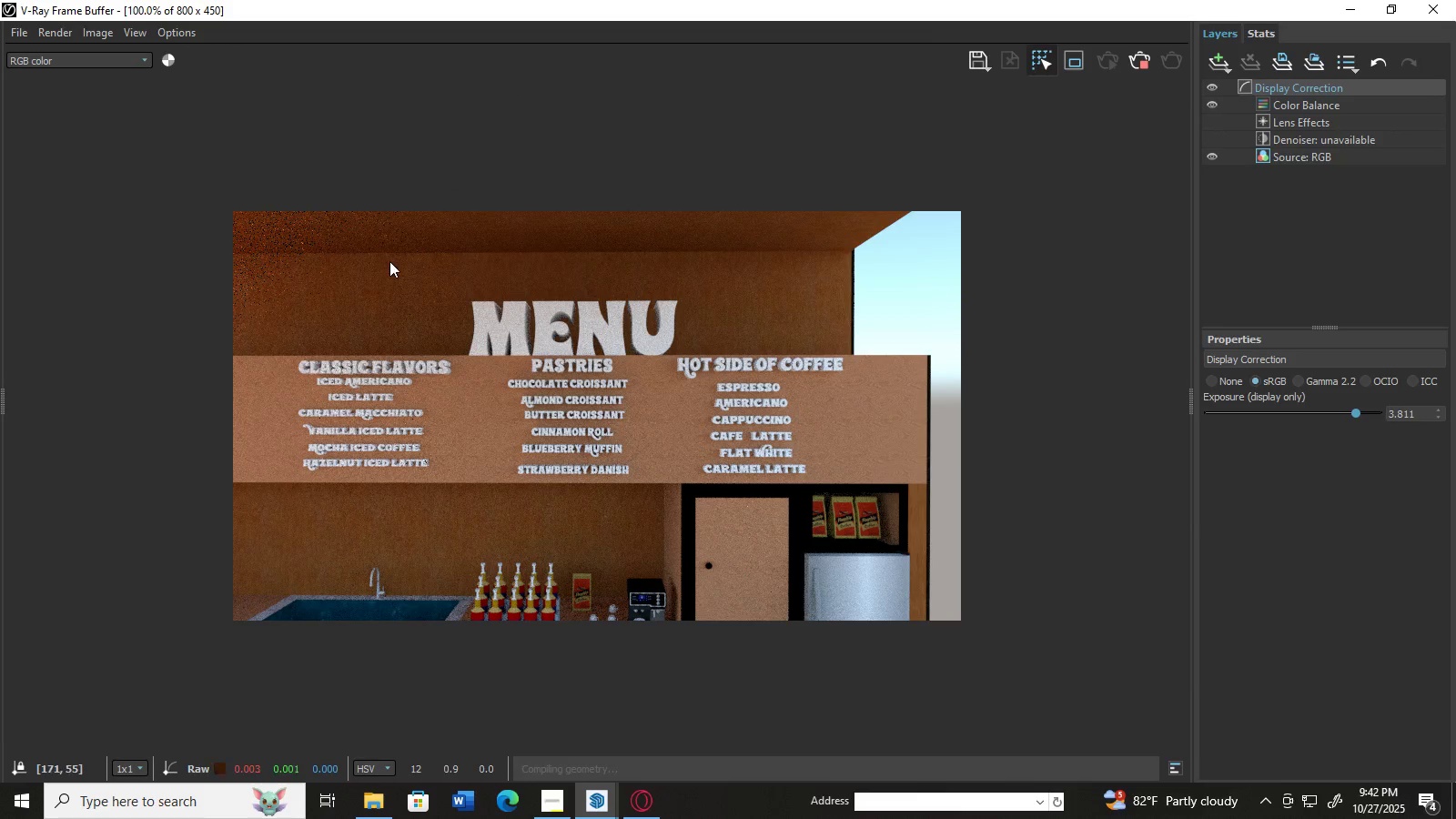 
hold_key(key=AltLeft, duration=0.4)
scroll: coordinate [390, 262], scroll_direction: up, amount: 2.0
 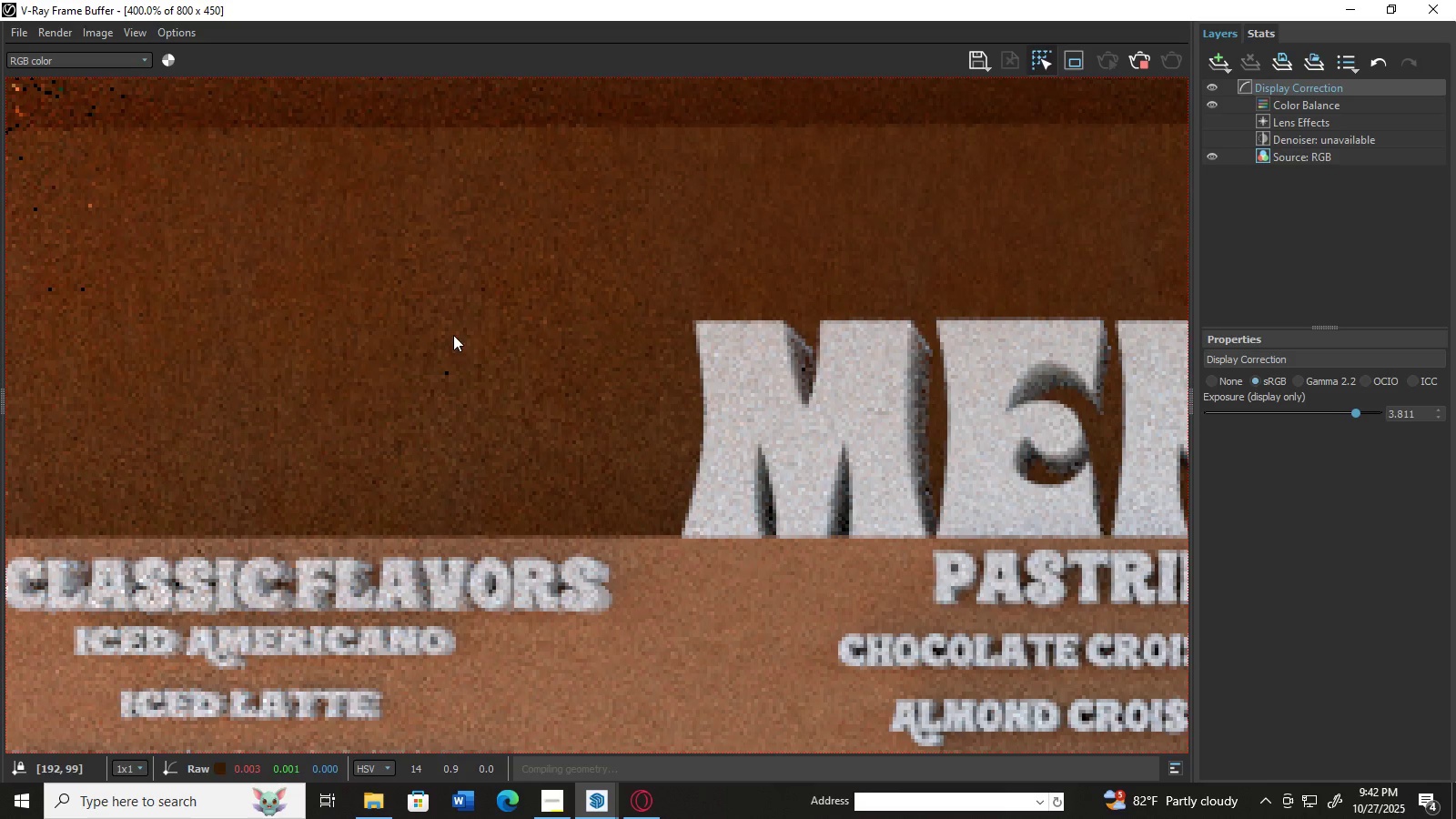 
double_click([470, 386])
 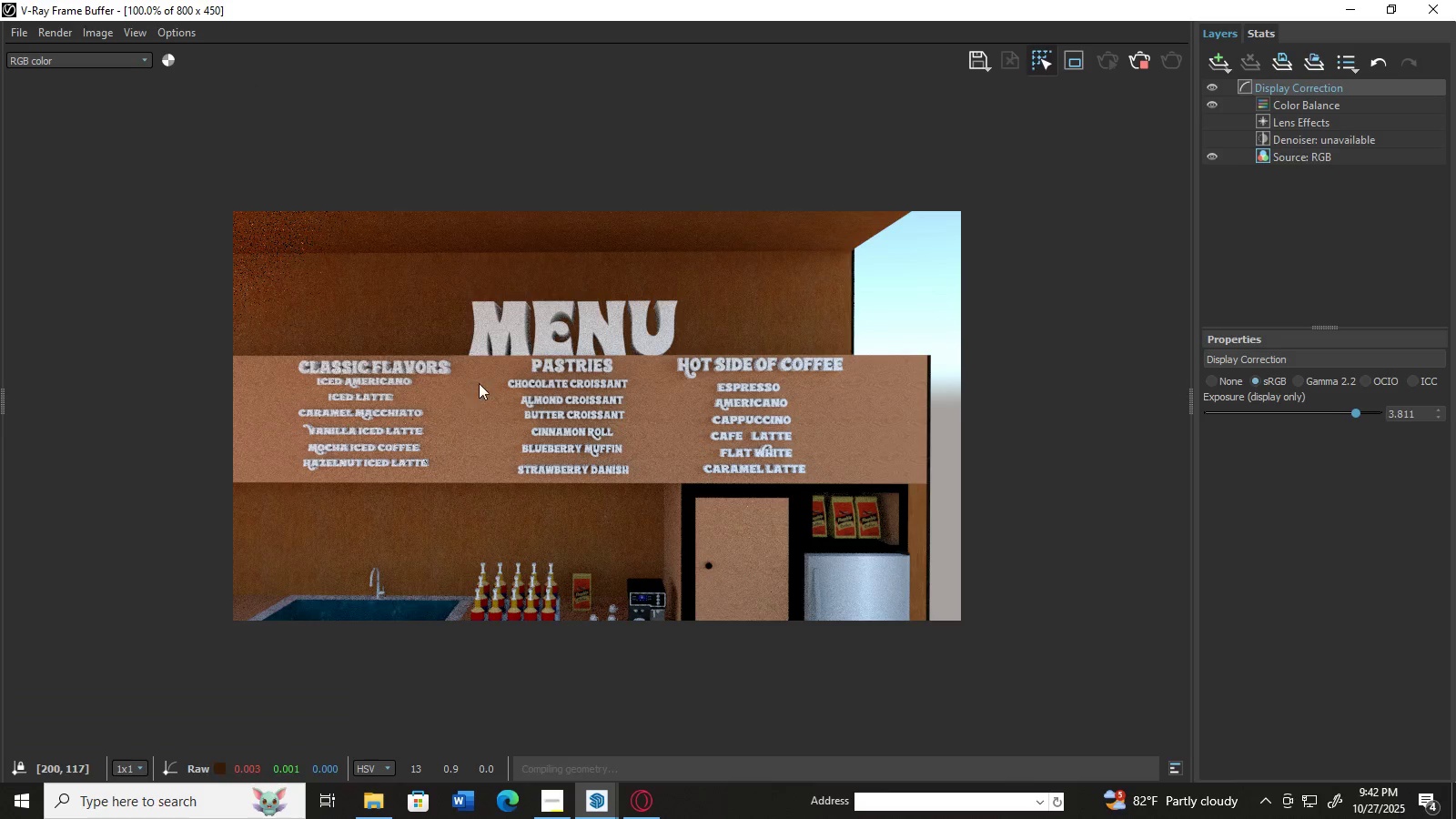 
triple_click([470, 386])
 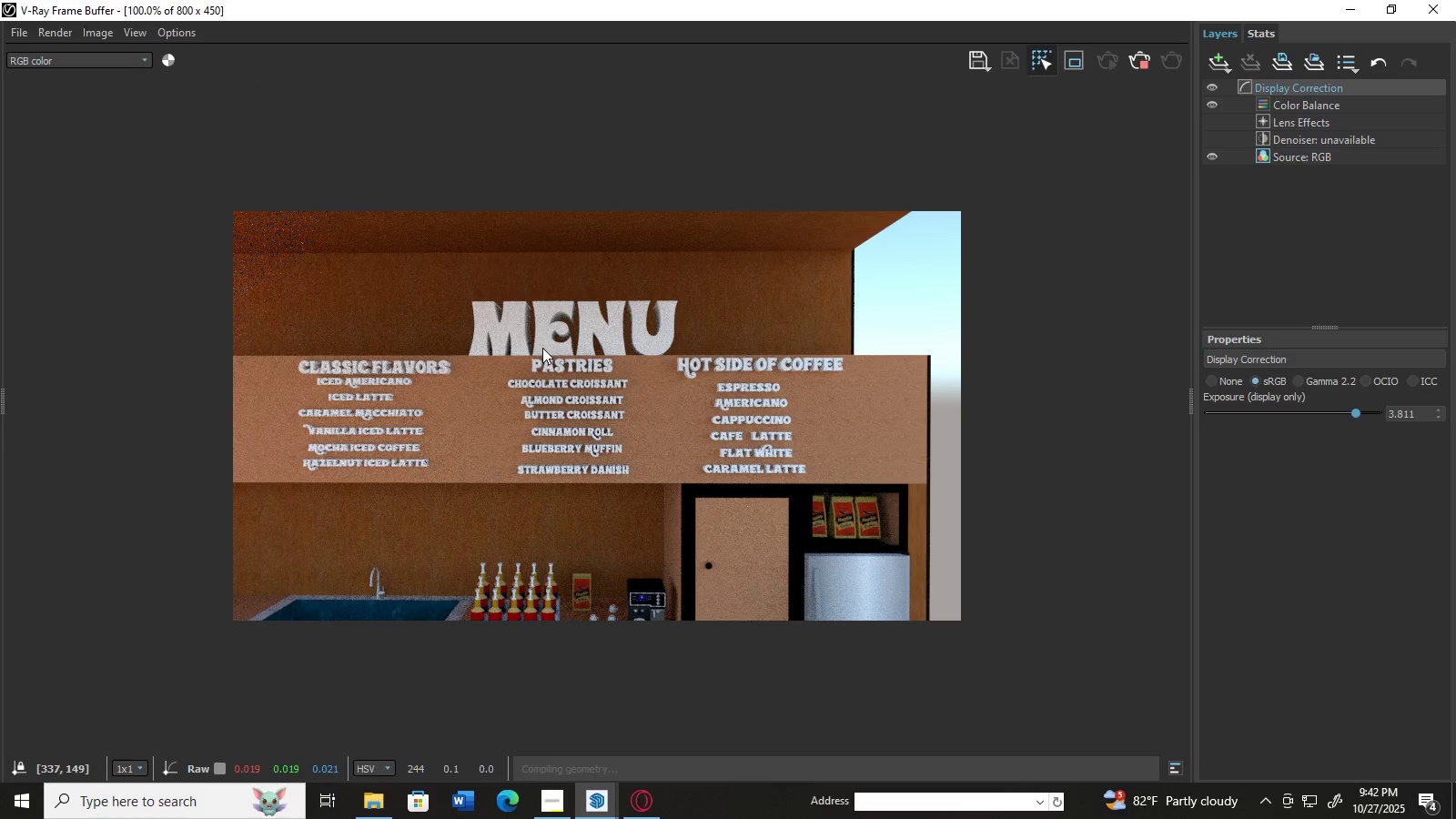 
double_click([546, 339])
 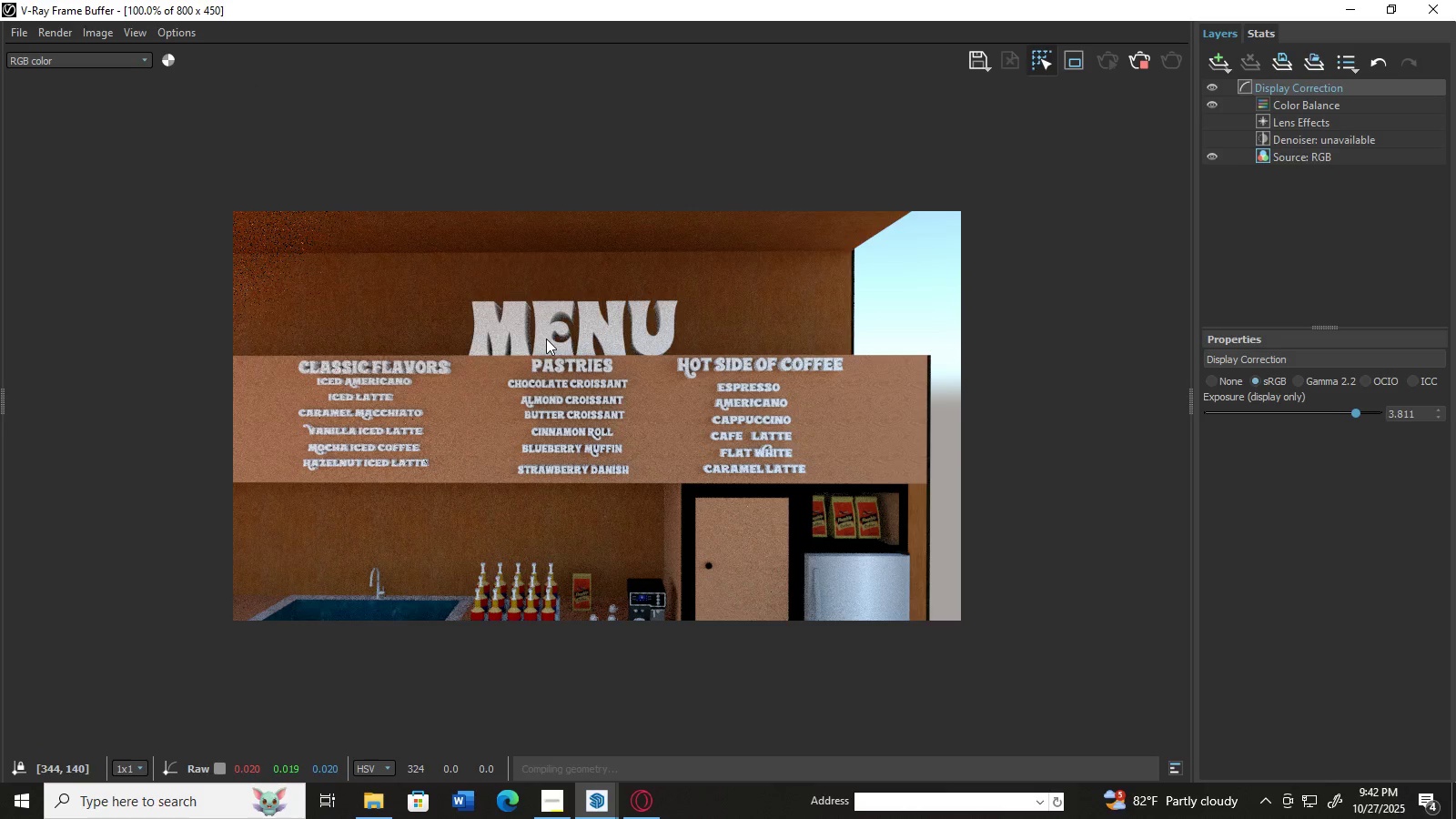 
triple_click([546, 339])
 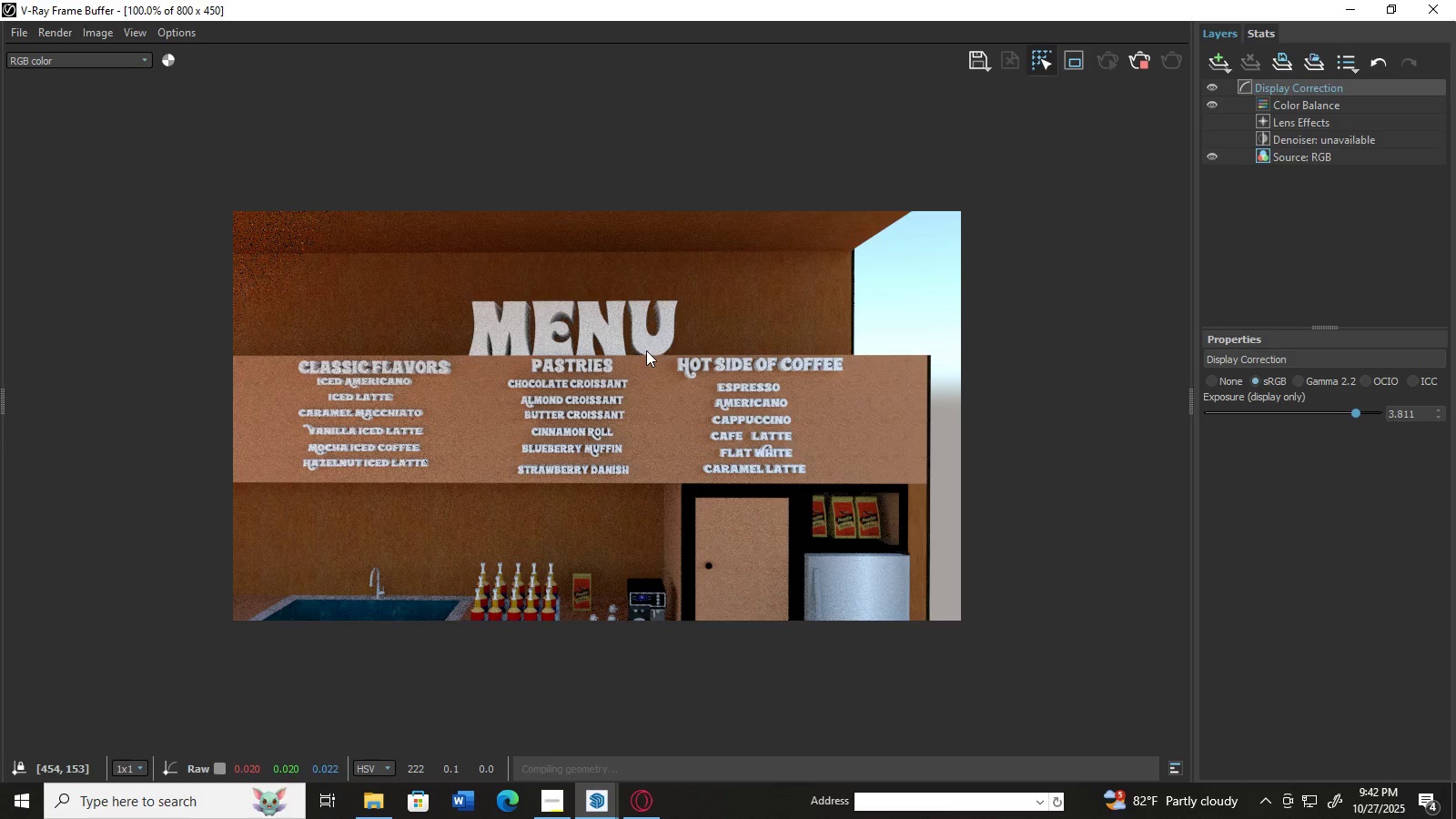 
left_click([647, 349])
 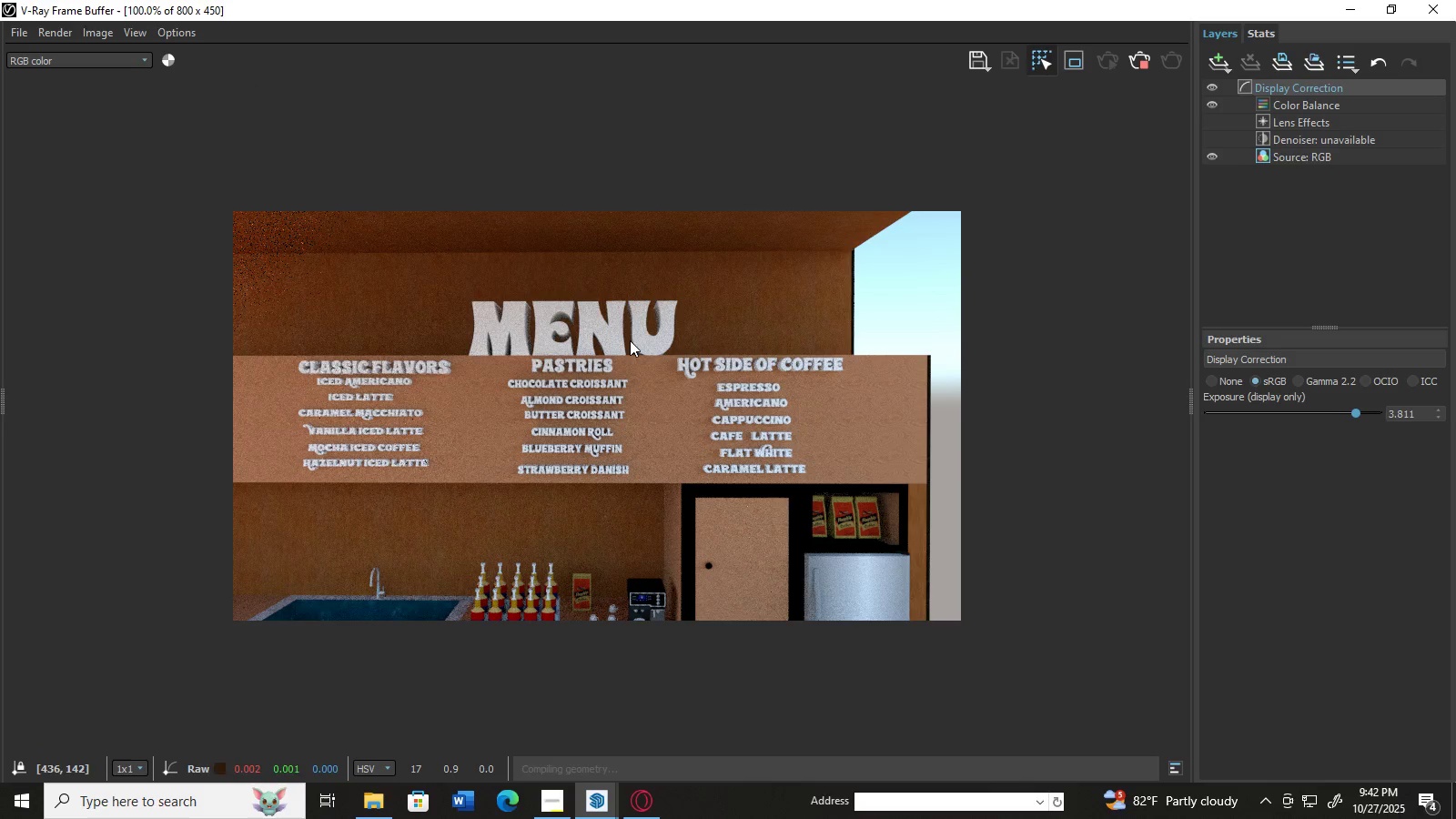 
hold_key(key=AltLeft, duration=0.63)
scroll: coordinate [639, 316], scroll_direction: up, amount: 3.0
 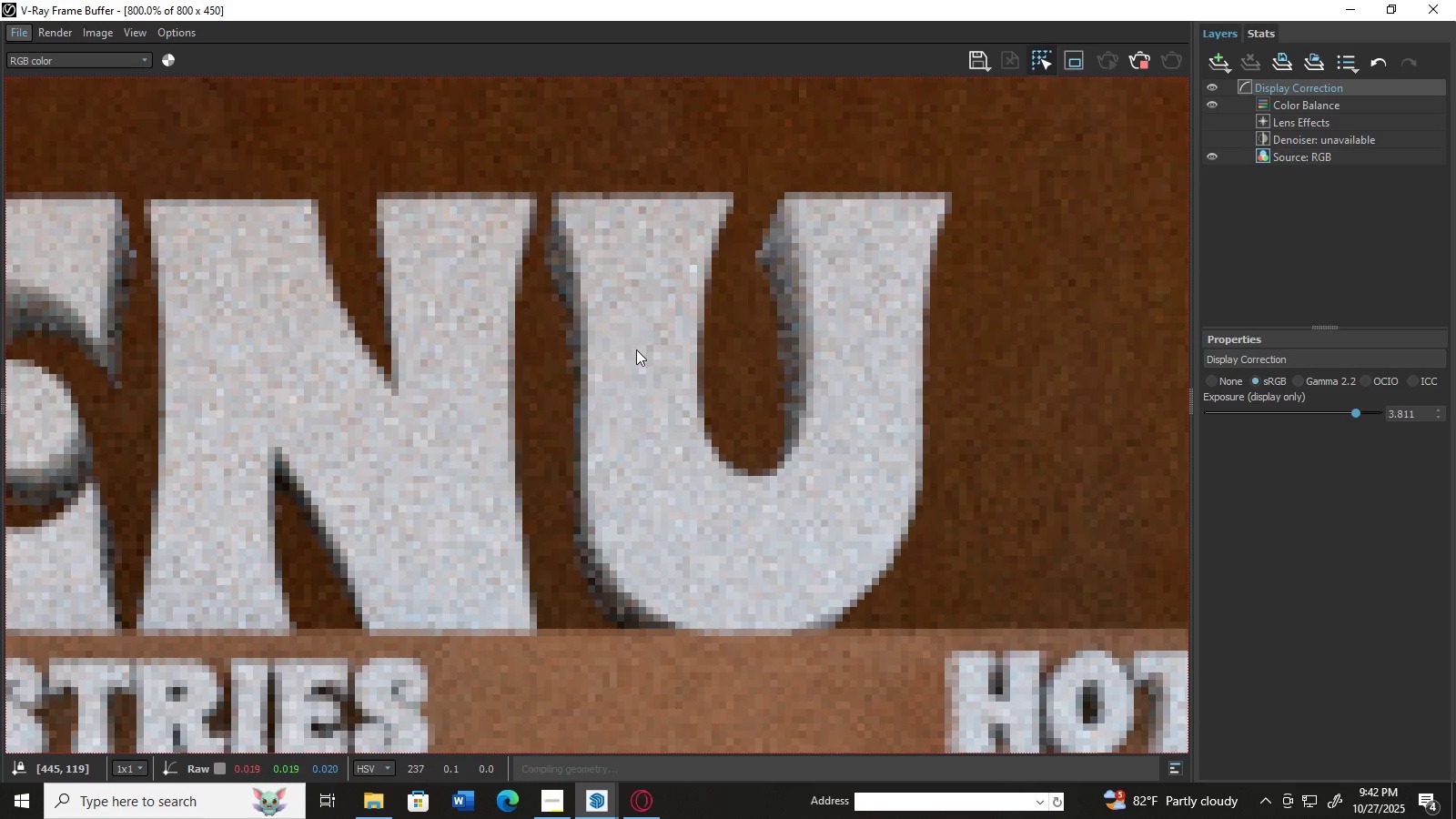 
left_click([636, 349])
 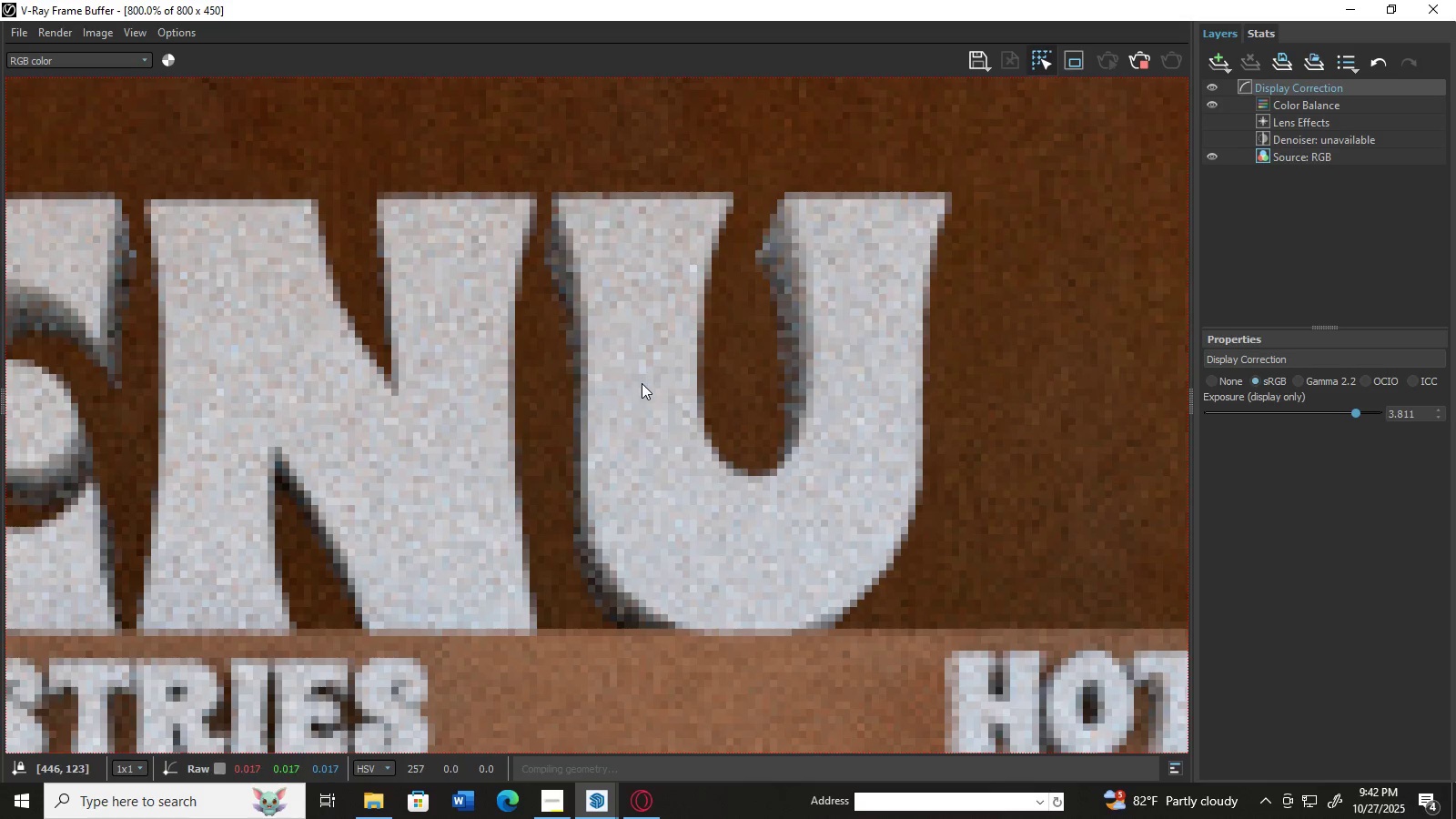 
left_click([642, 385])
 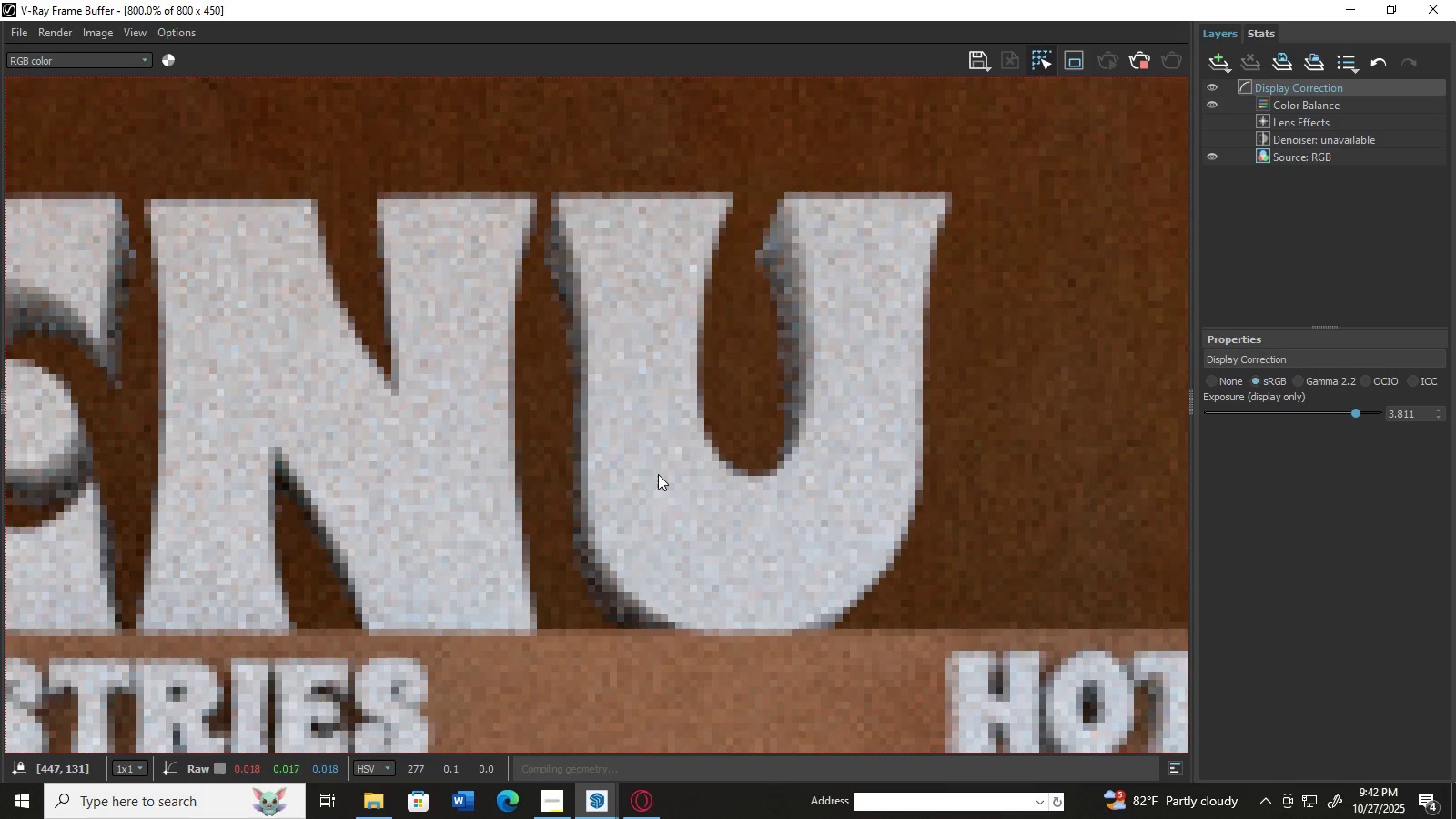 
double_click([662, 526])
 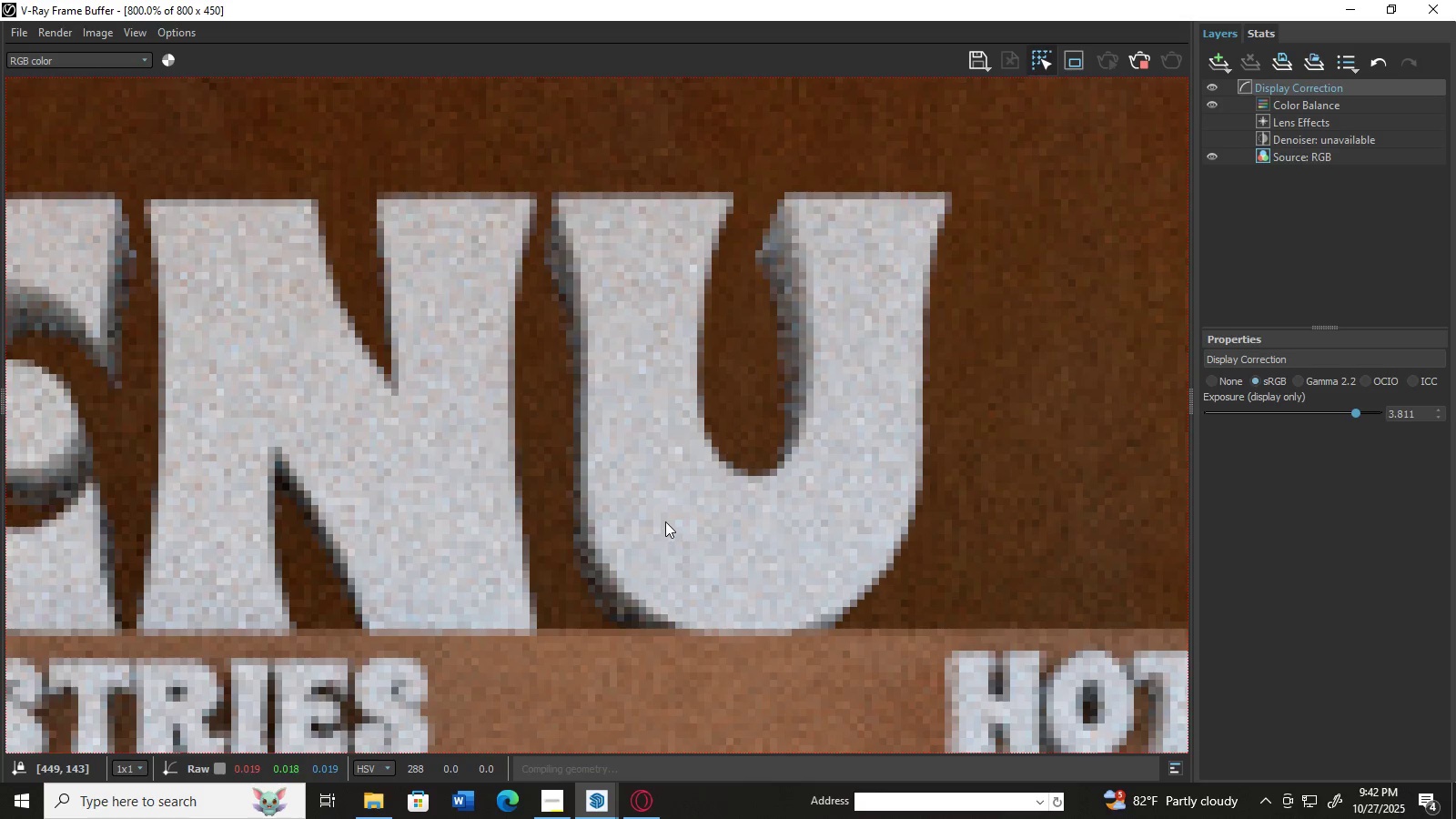 
key(Alt+AltLeft)
 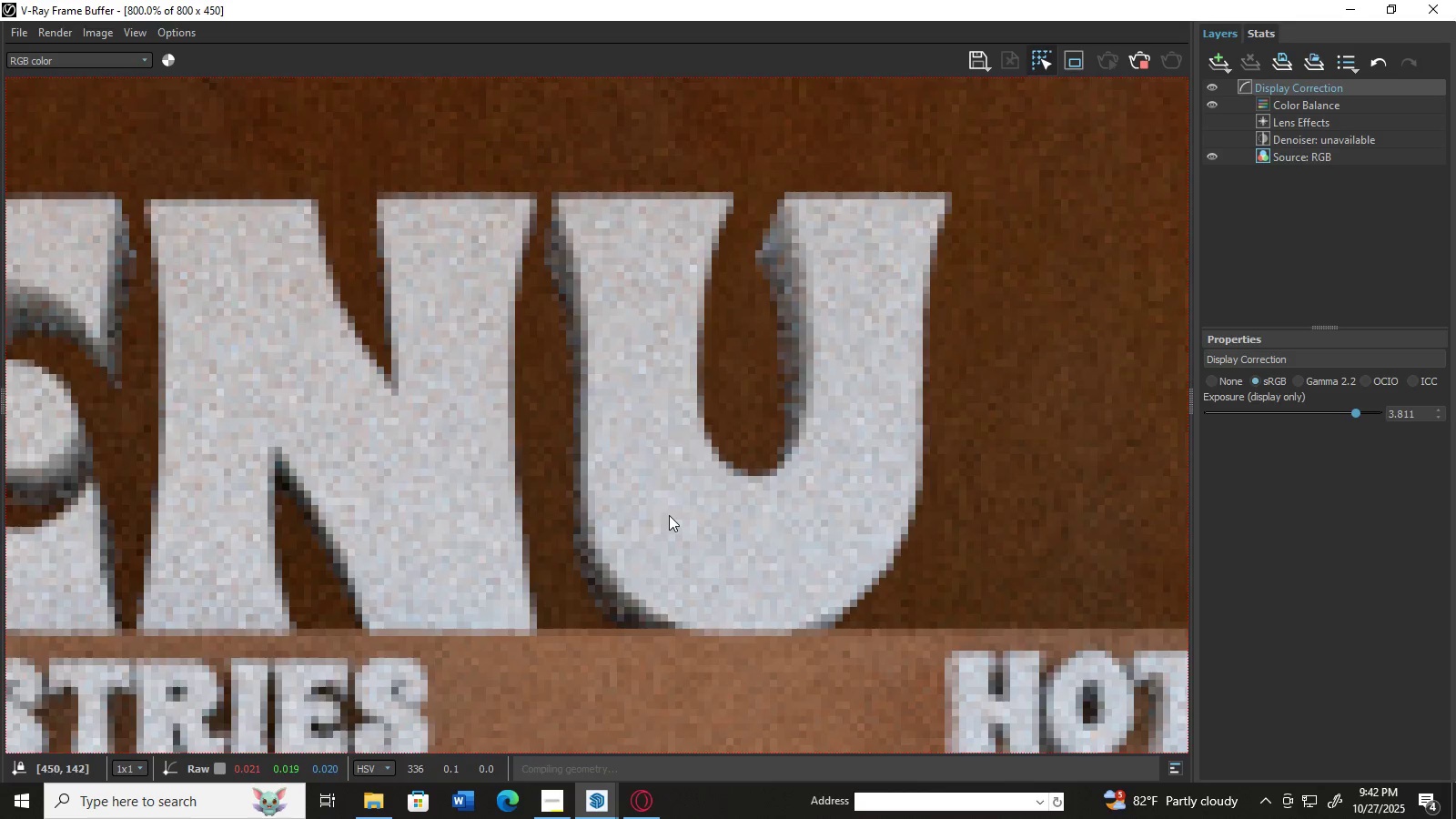 
scroll: coordinate [669, 515], scroll_direction: down, amount: 3.0
 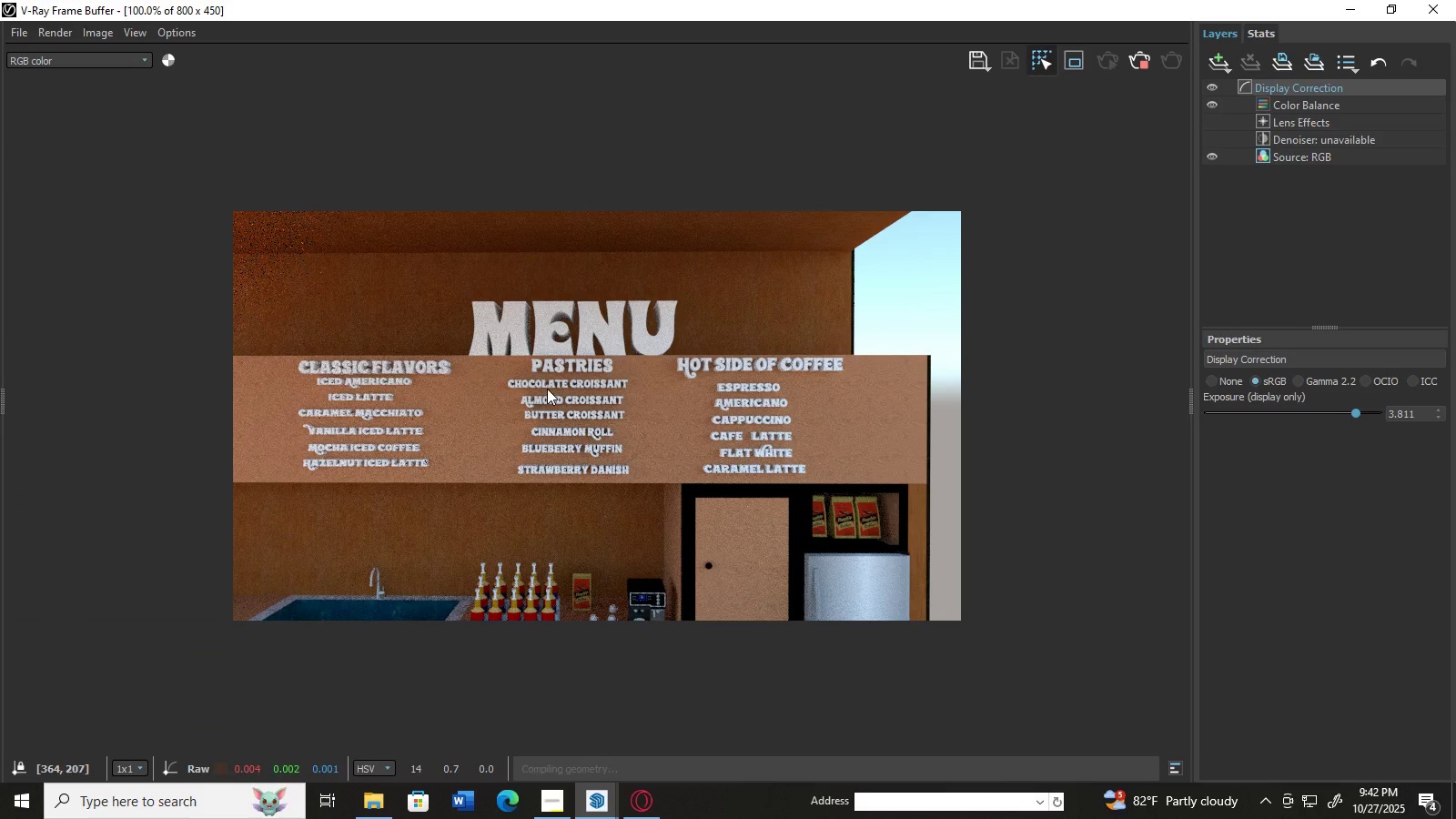 
key(Alt+AltLeft)
 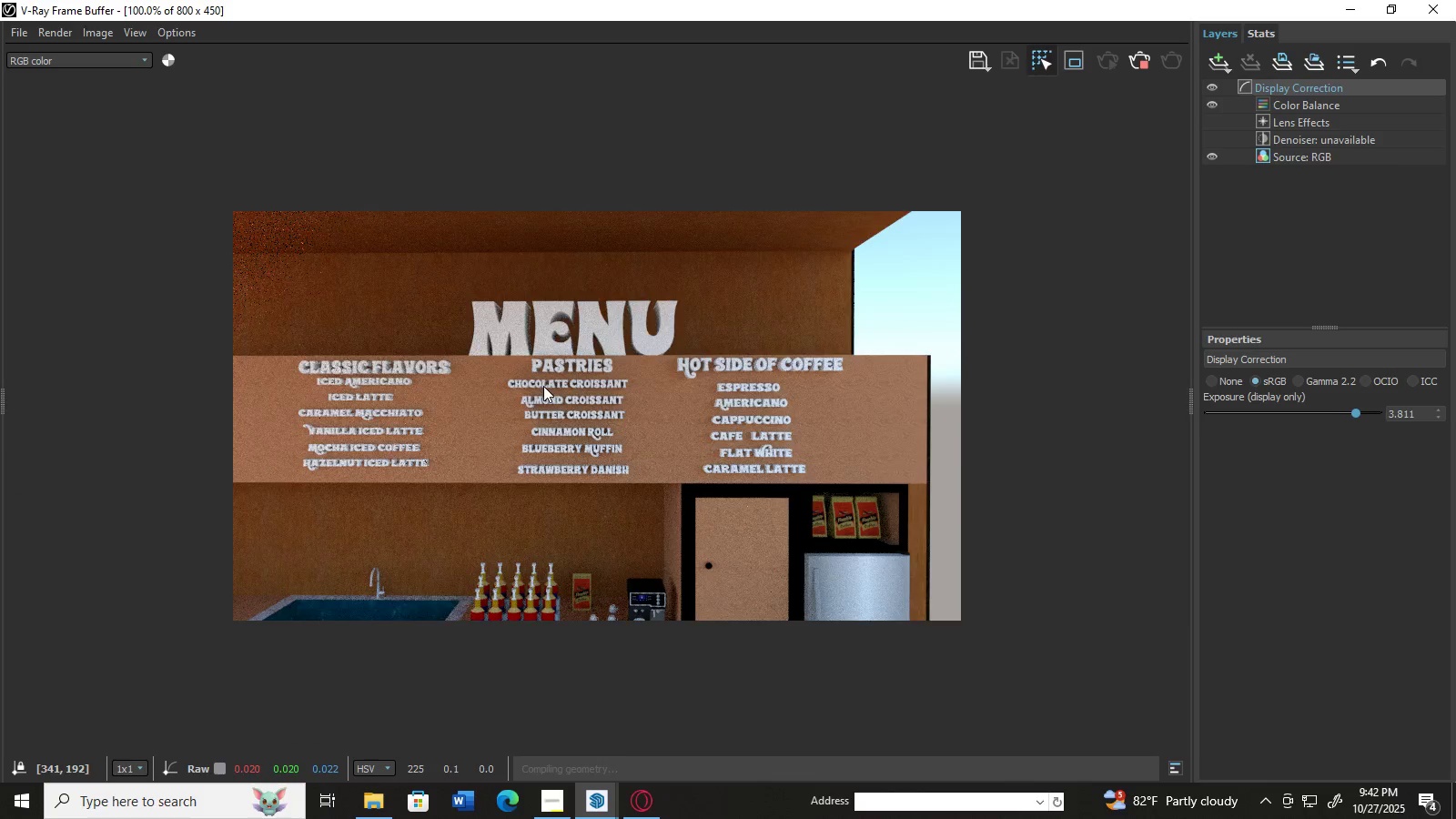 
scroll: coordinate [543, 386], scroll_direction: up, amount: 1.0
 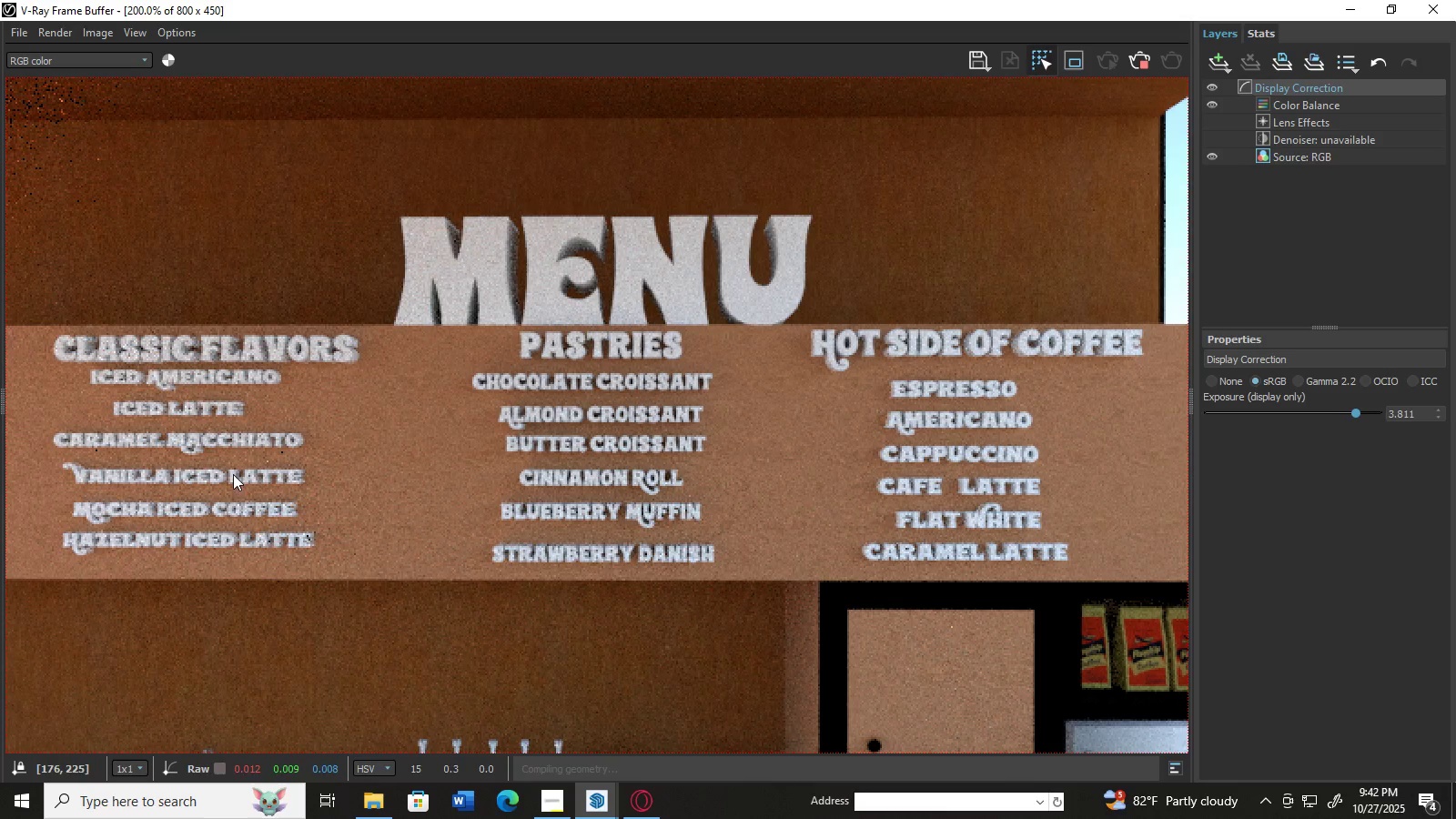 
triple_click([268, 470])
 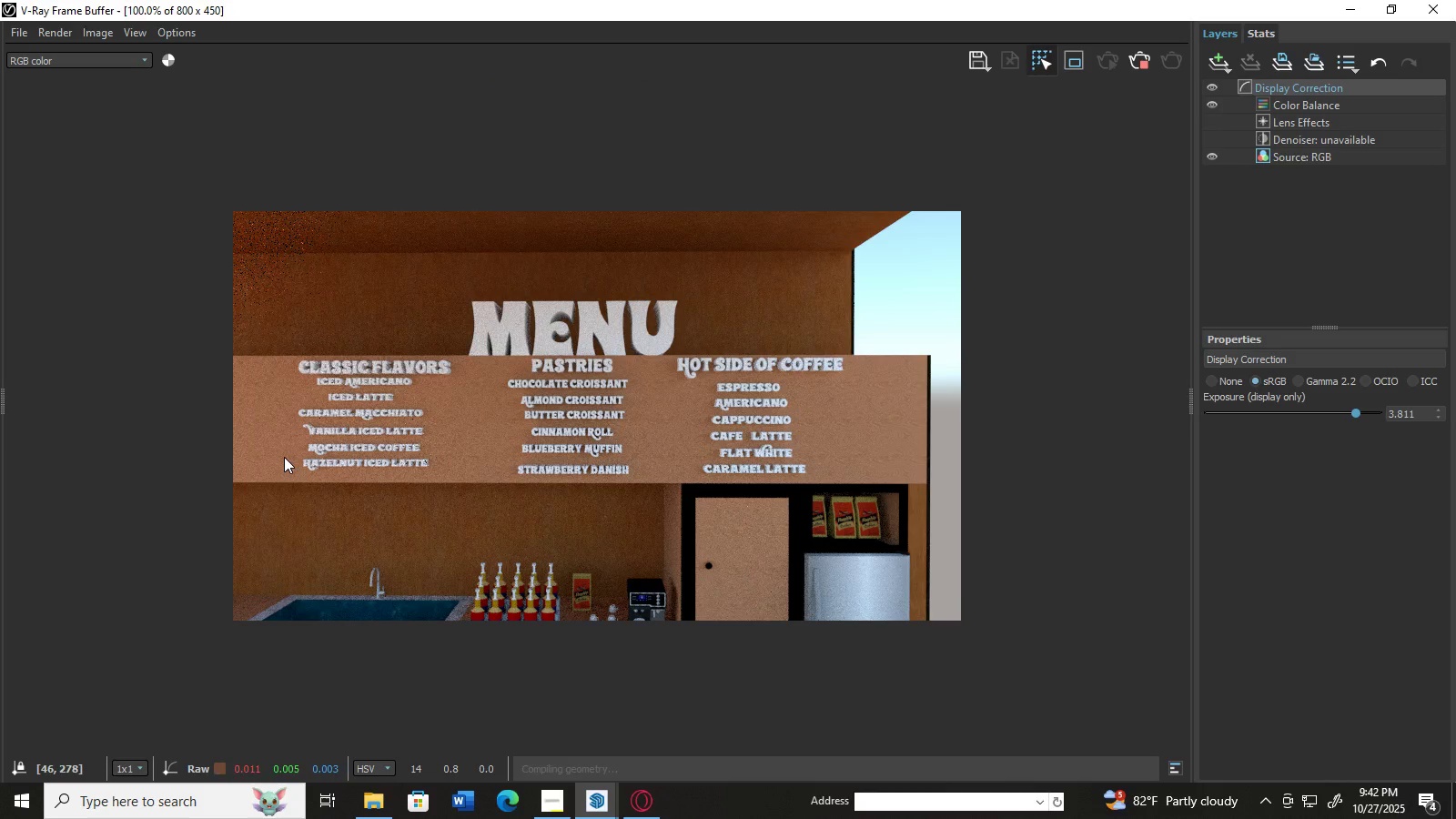 
triple_click([284, 457])
 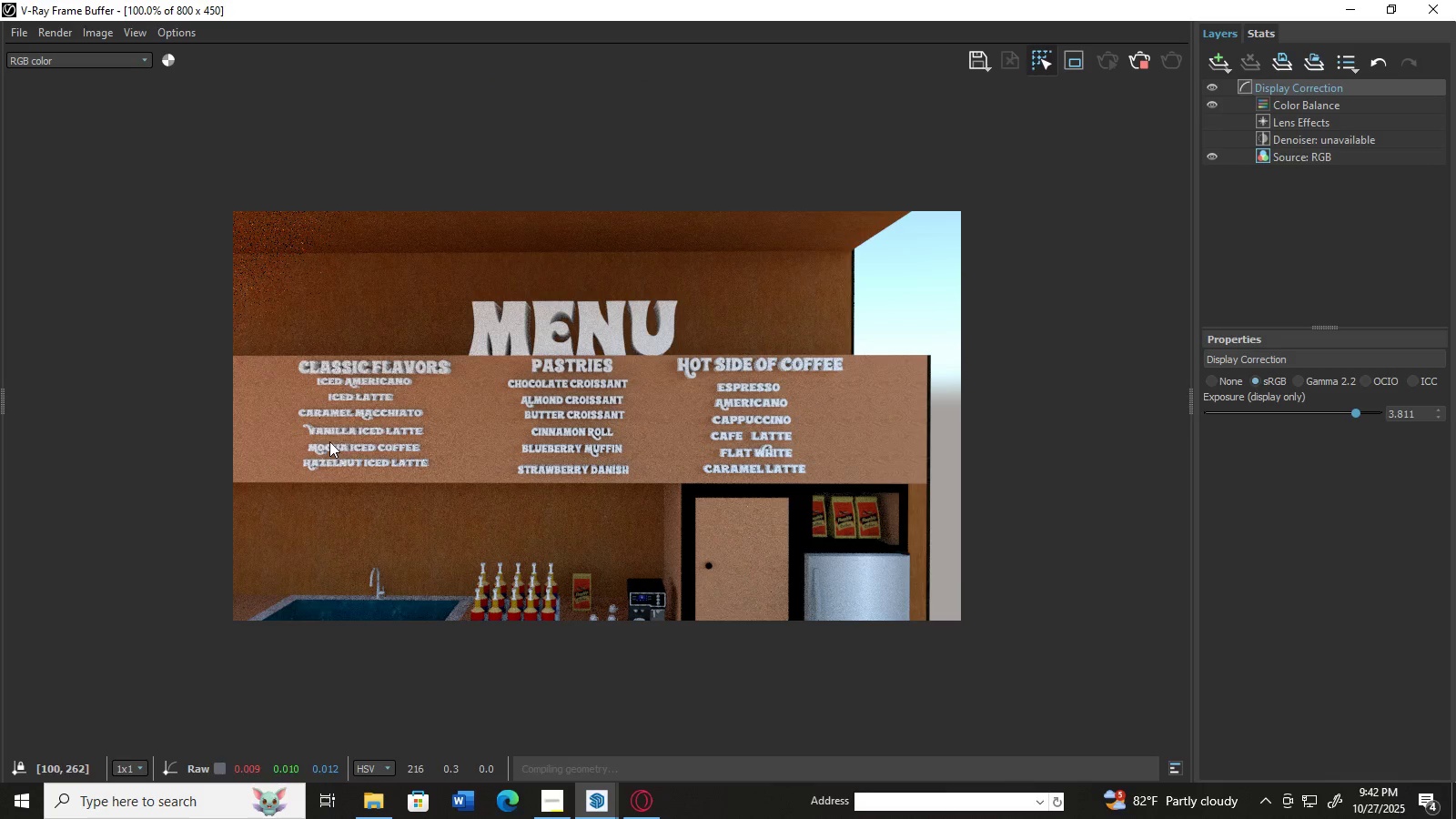 
hold_key(key=AltLeft, duration=0.38)
scroll: coordinate [339, 423], scroll_direction: up, amount: 3.0
 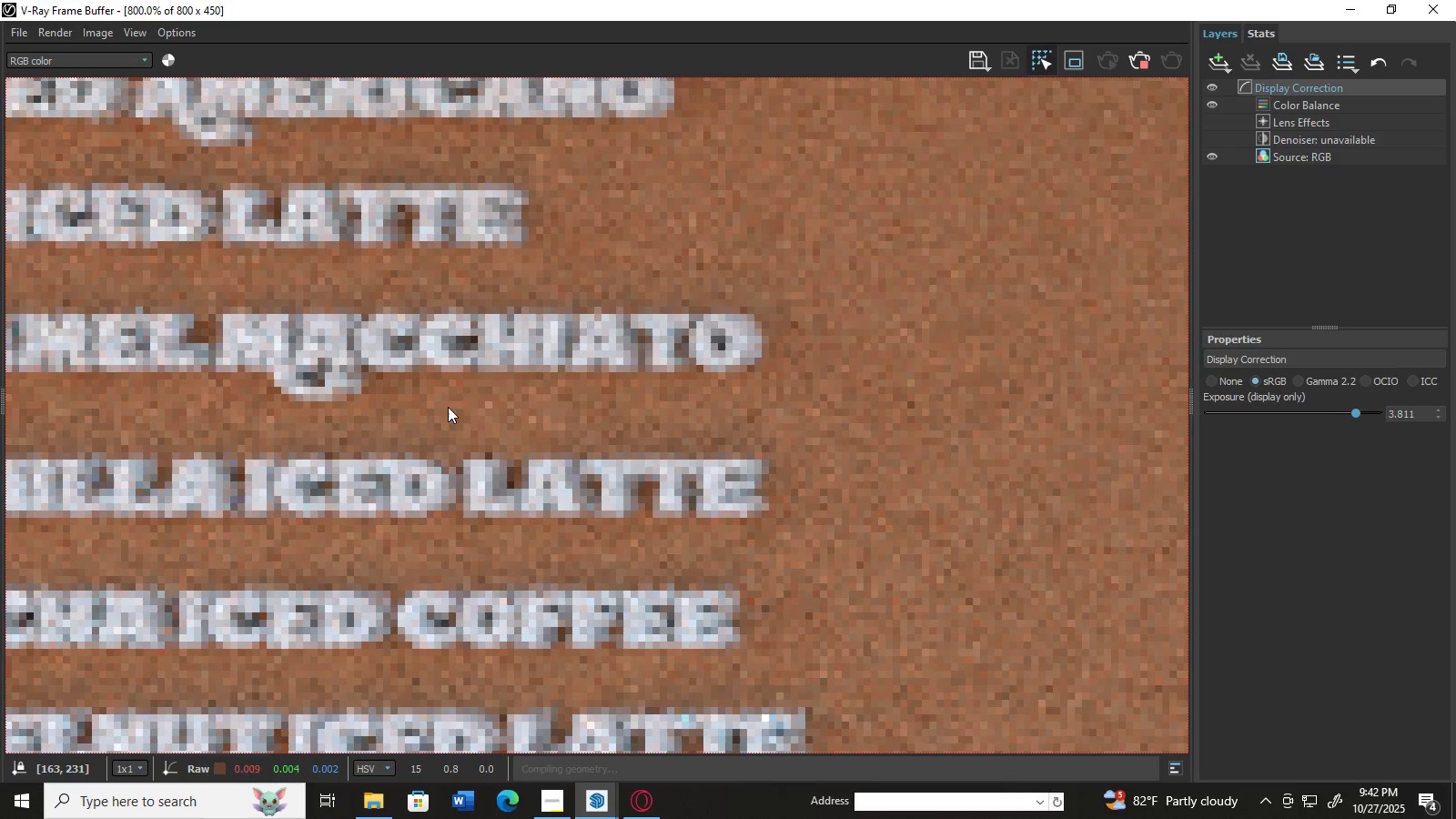 
double_click([474, 398])
 